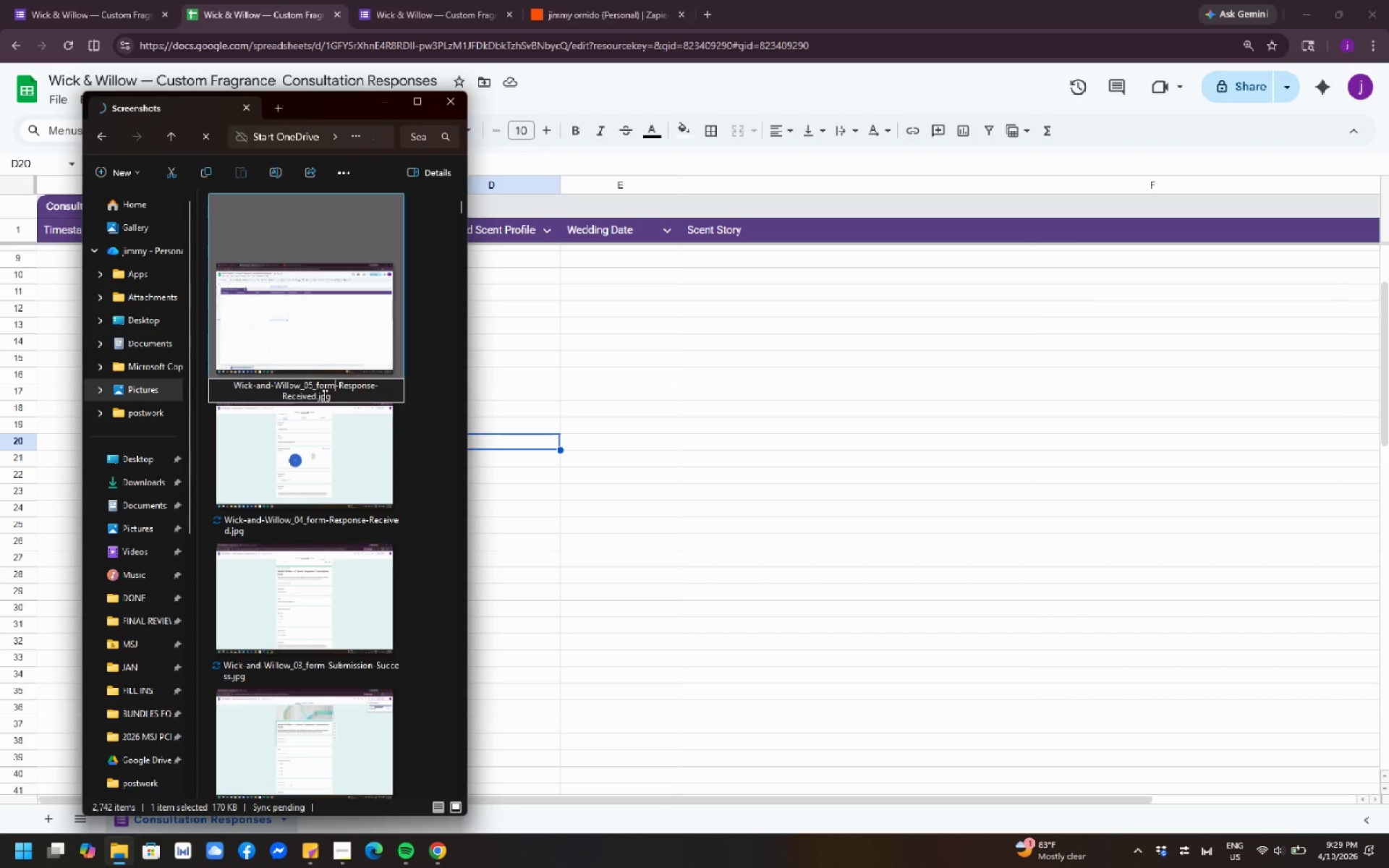 
key(Control+Shift+ControlLeft)
 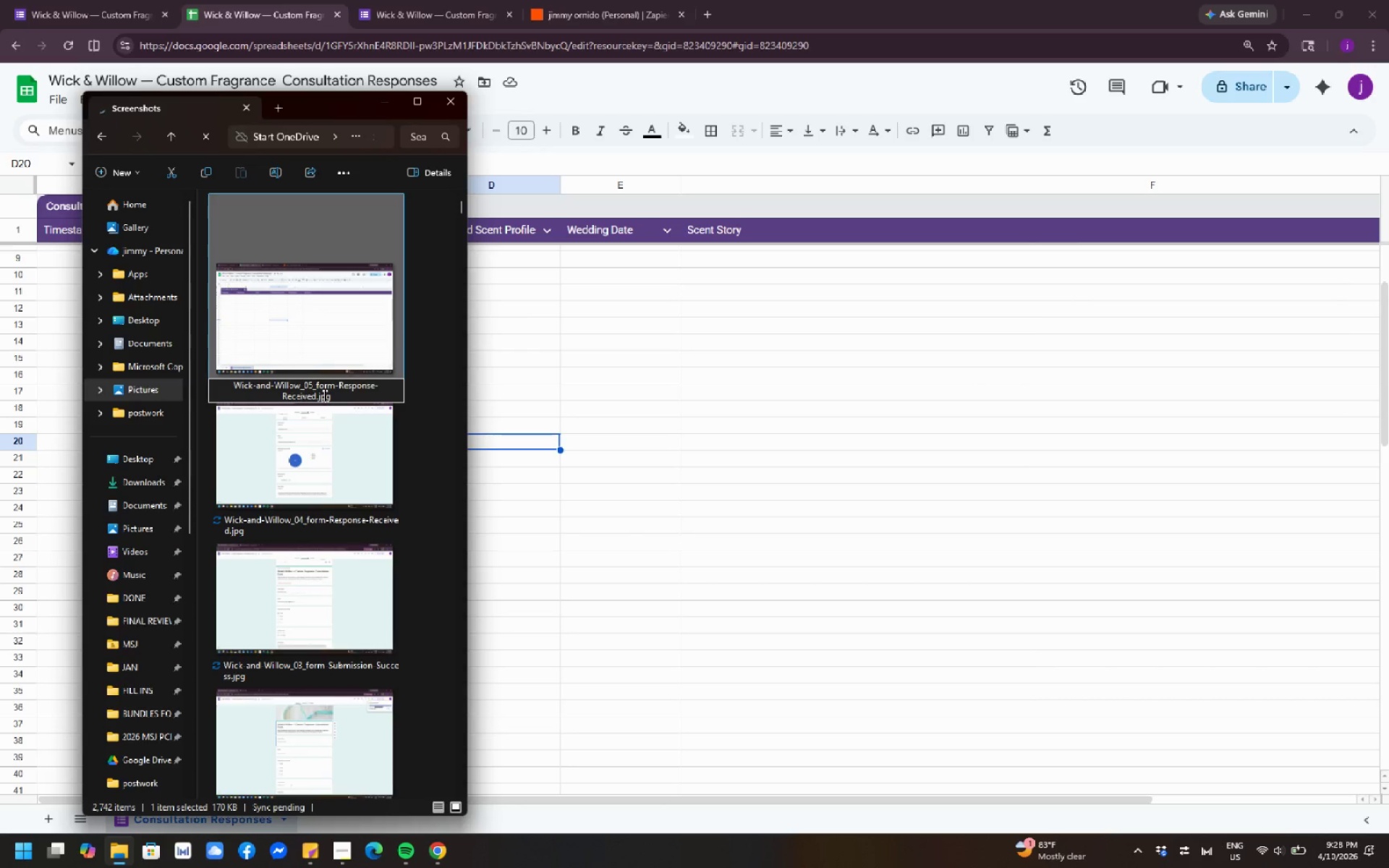 
key(ArrowRight)
 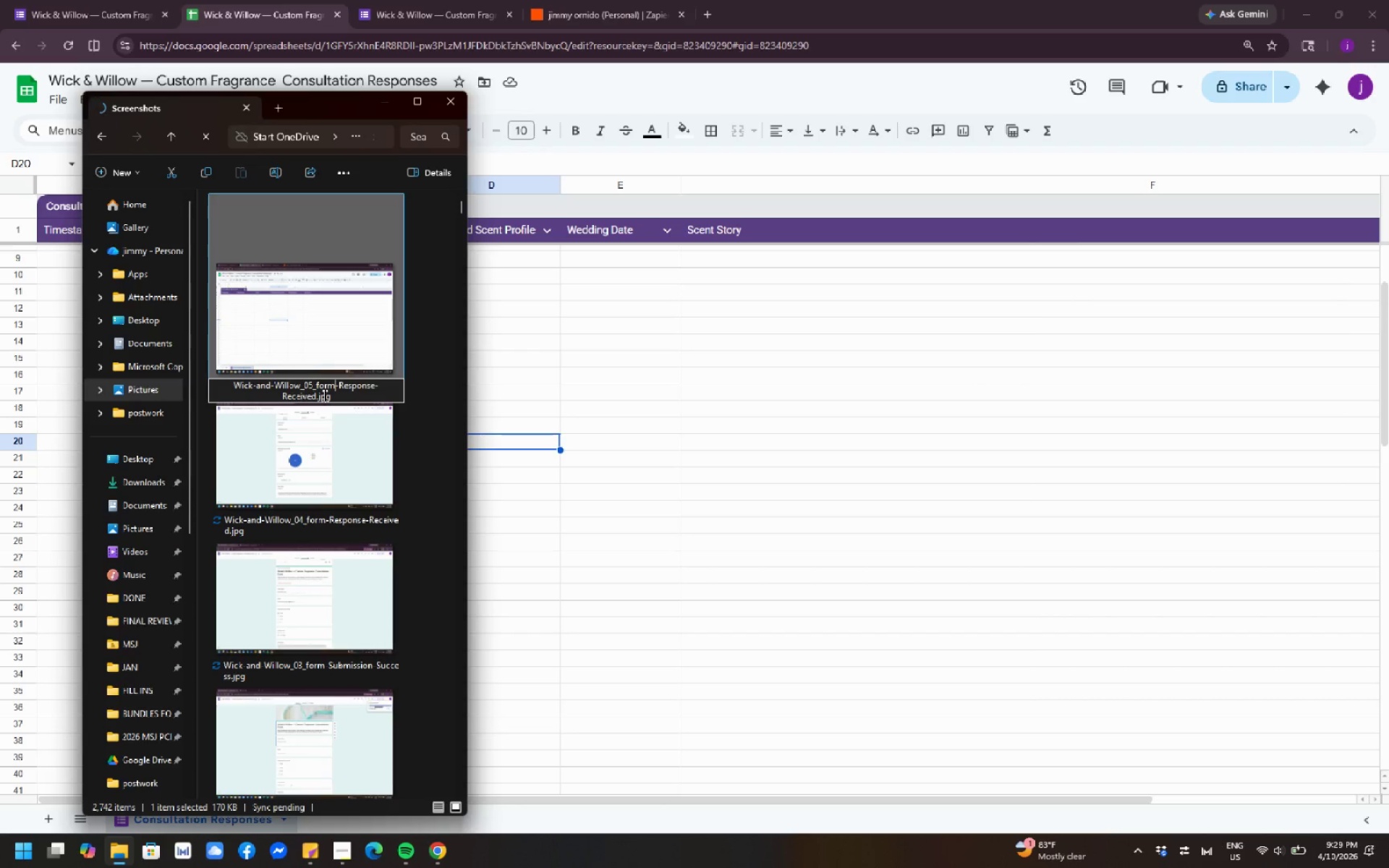 
key(Control+Shift+ArrowLeft)
 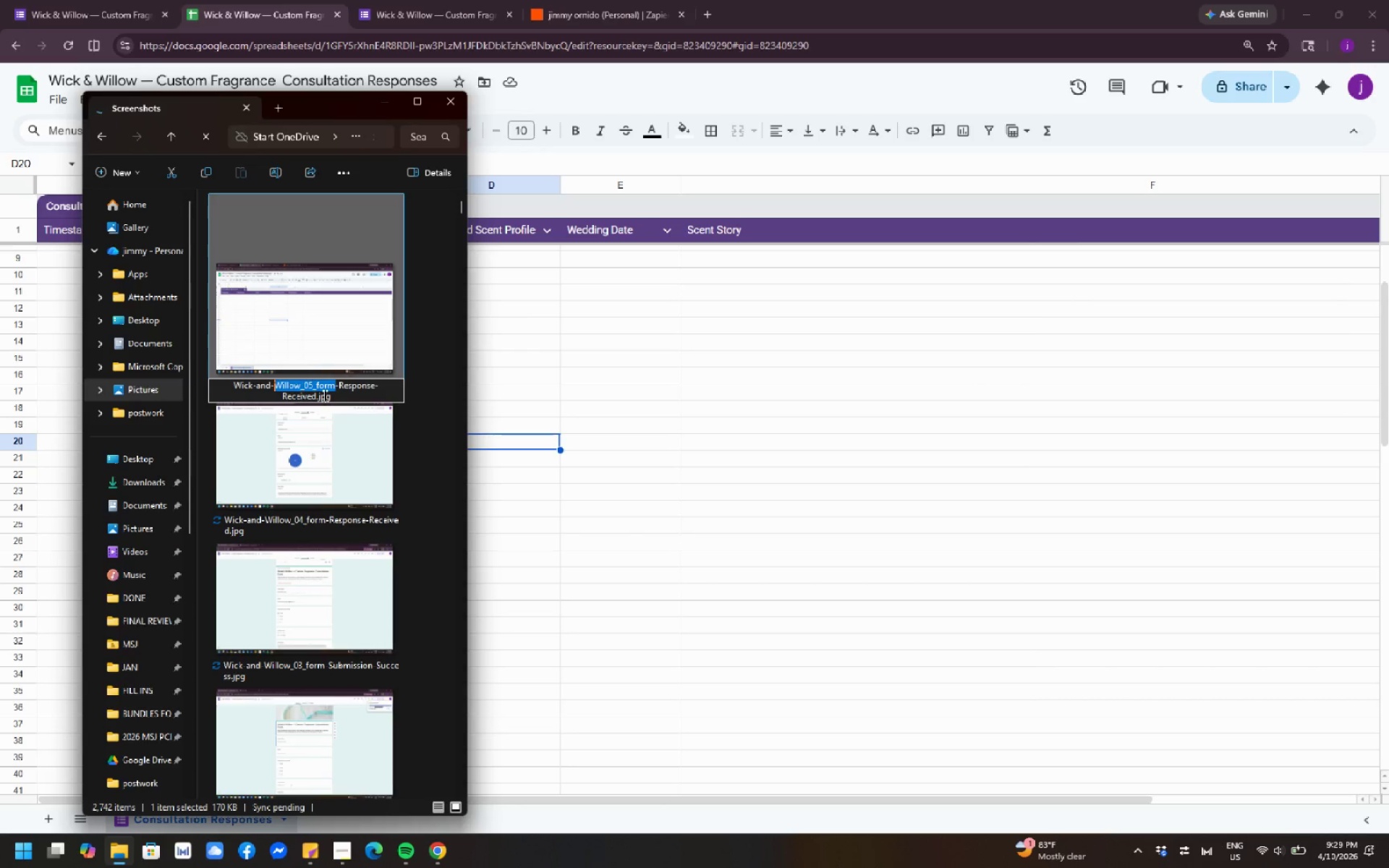 
key(Control+Shift+ArrowRight)
 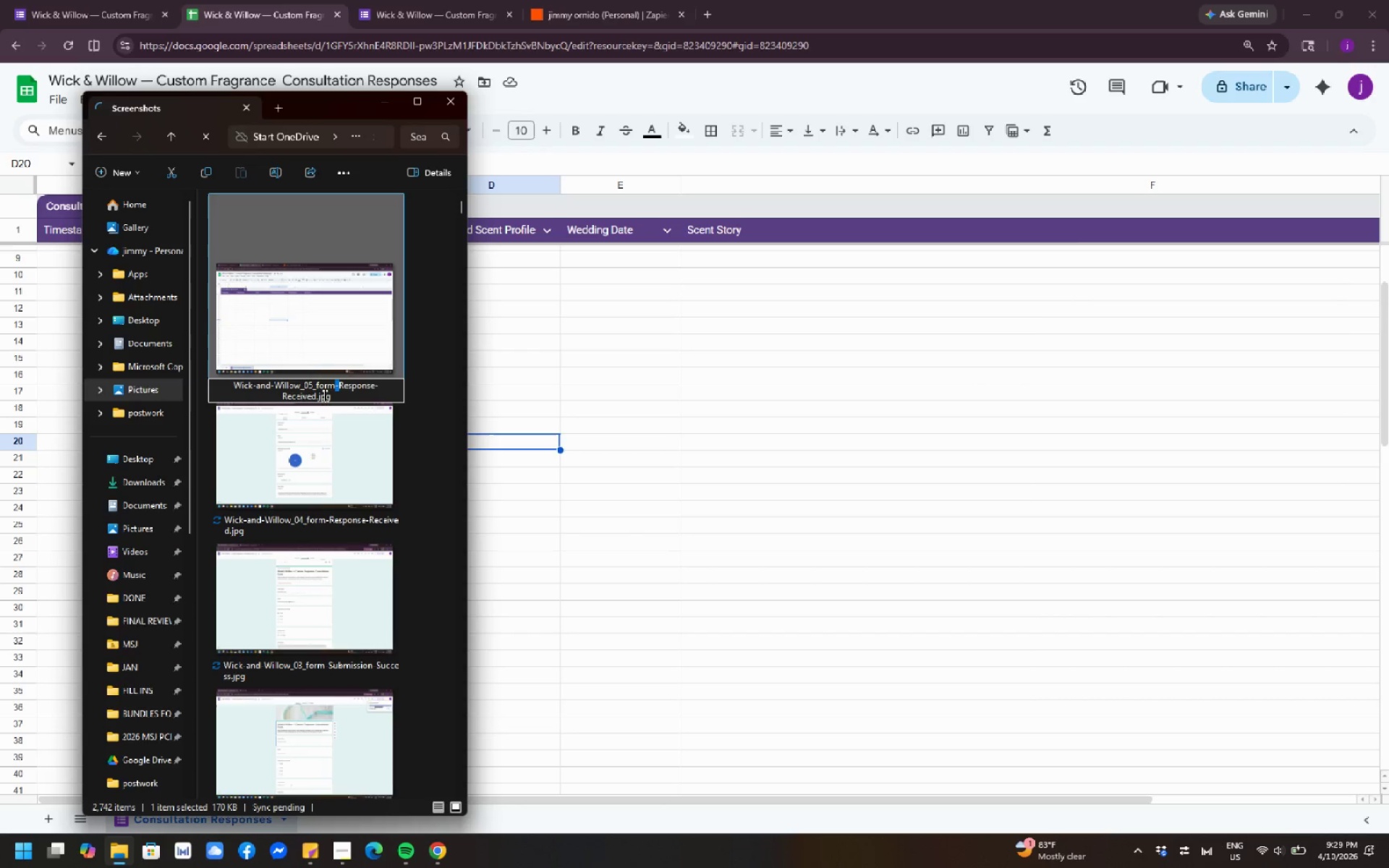 
key(Backspace)
 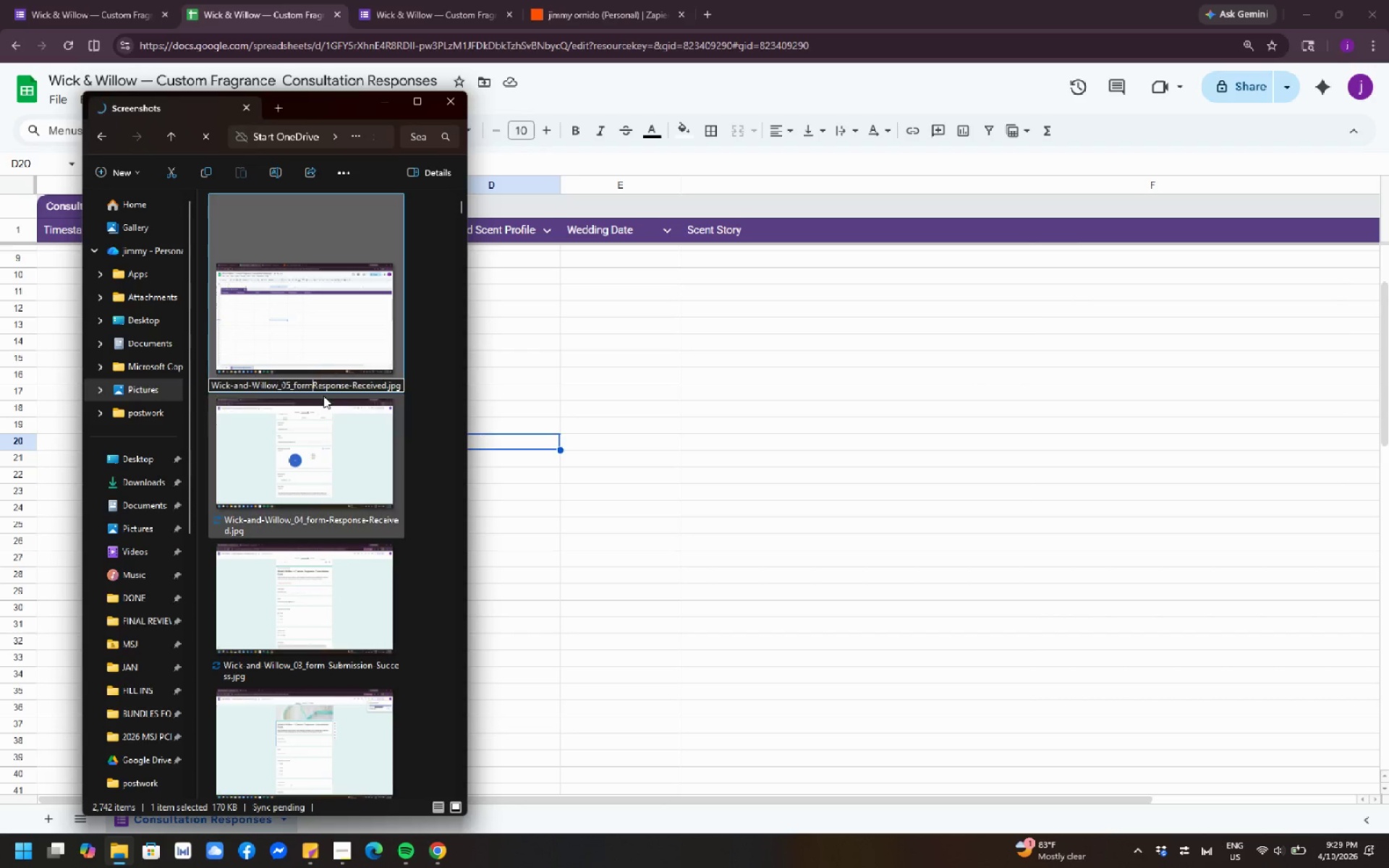 
key(Backspace)
 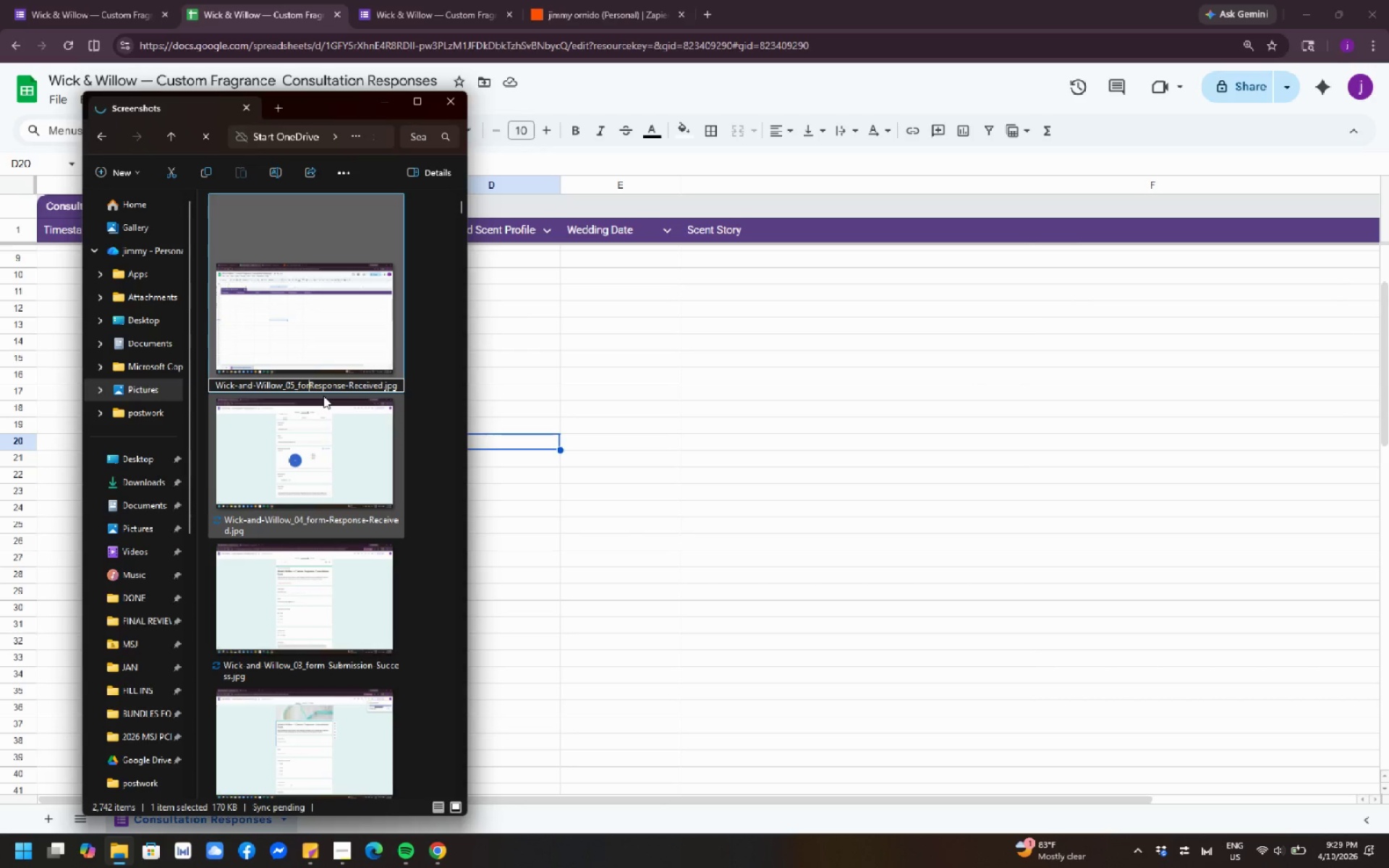 
key(Backspace)
 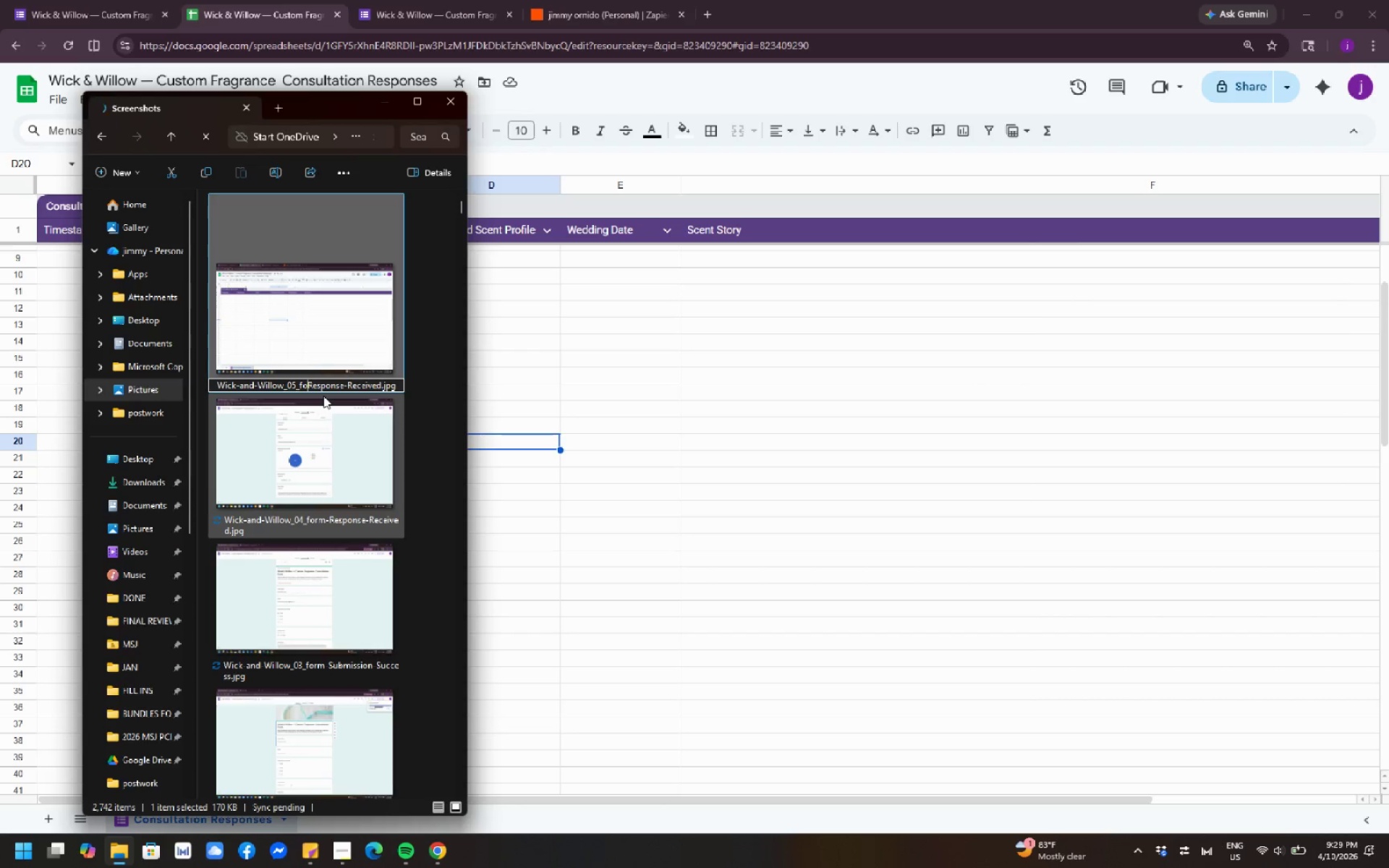 
key(Backspace)
 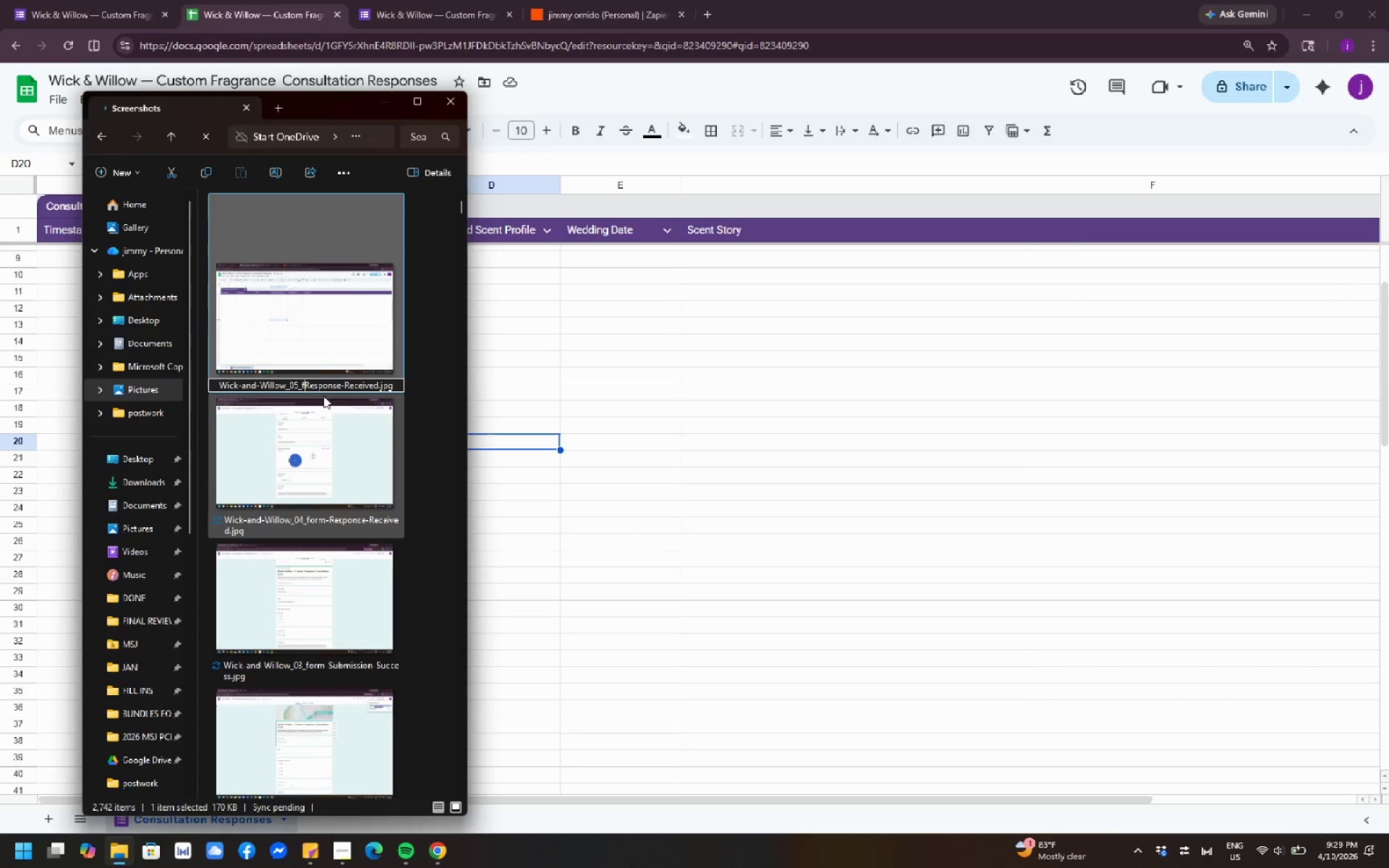 
key(Backspace)
 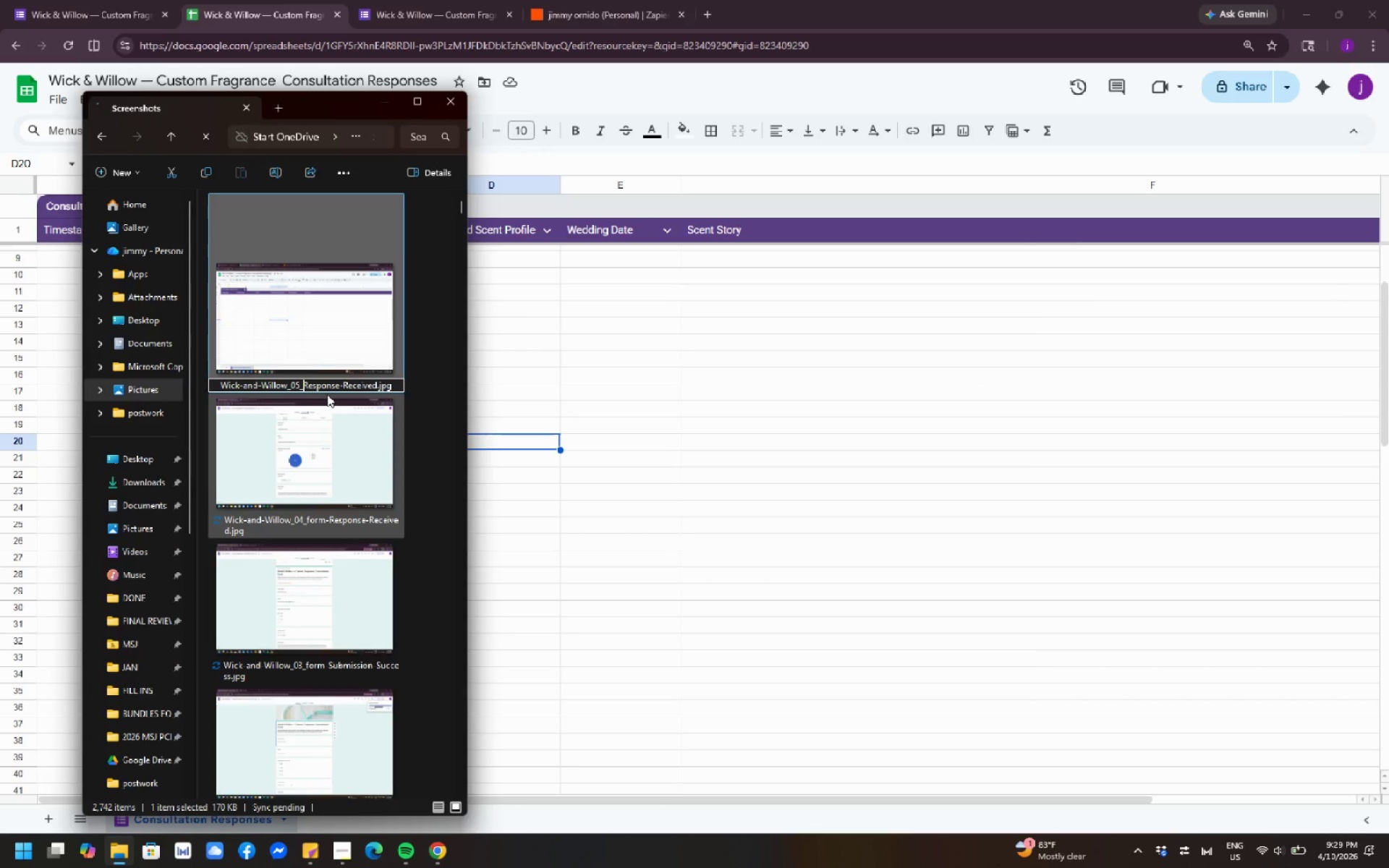 
left_click([341, 382])
 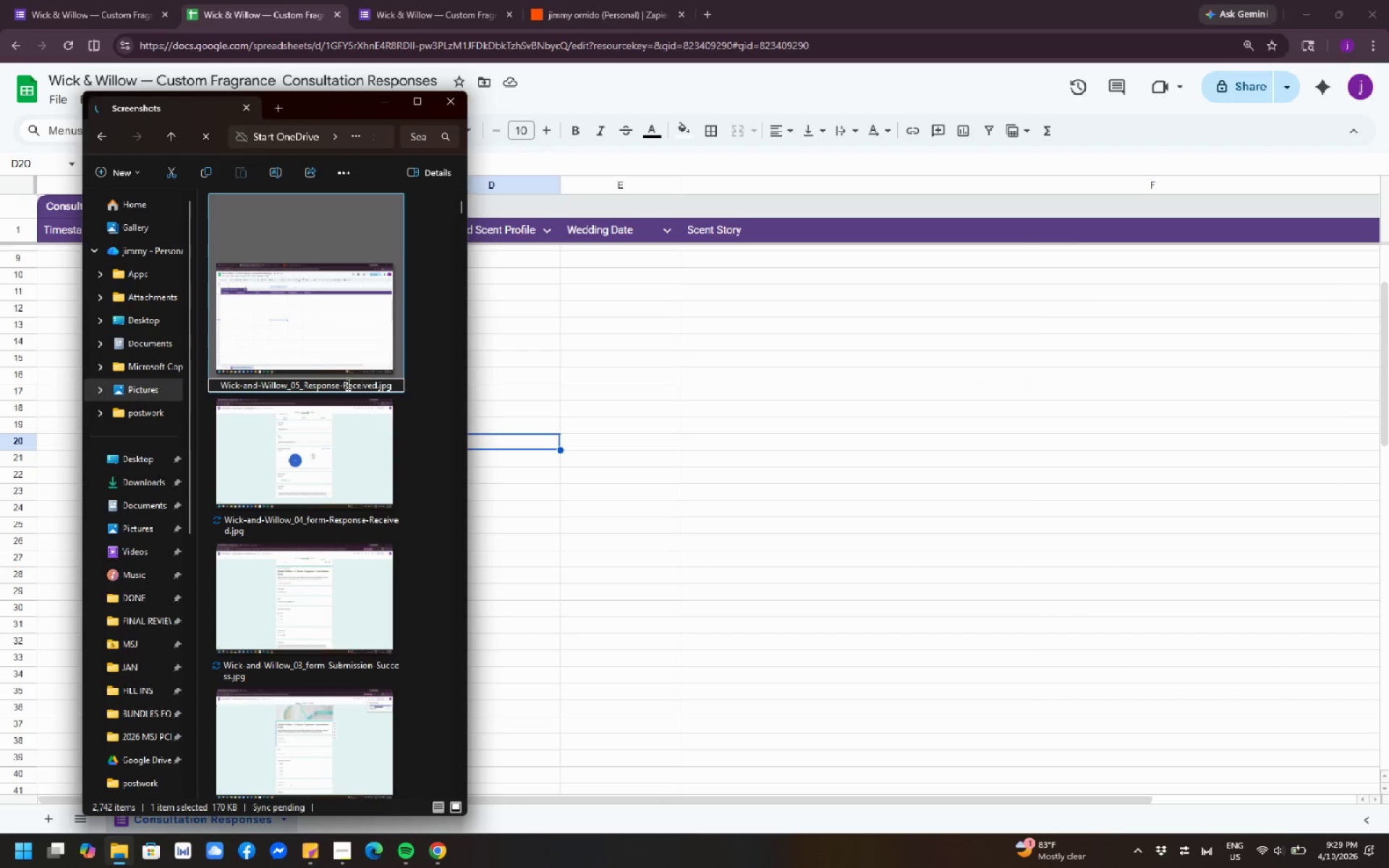 
type(Sheet)
 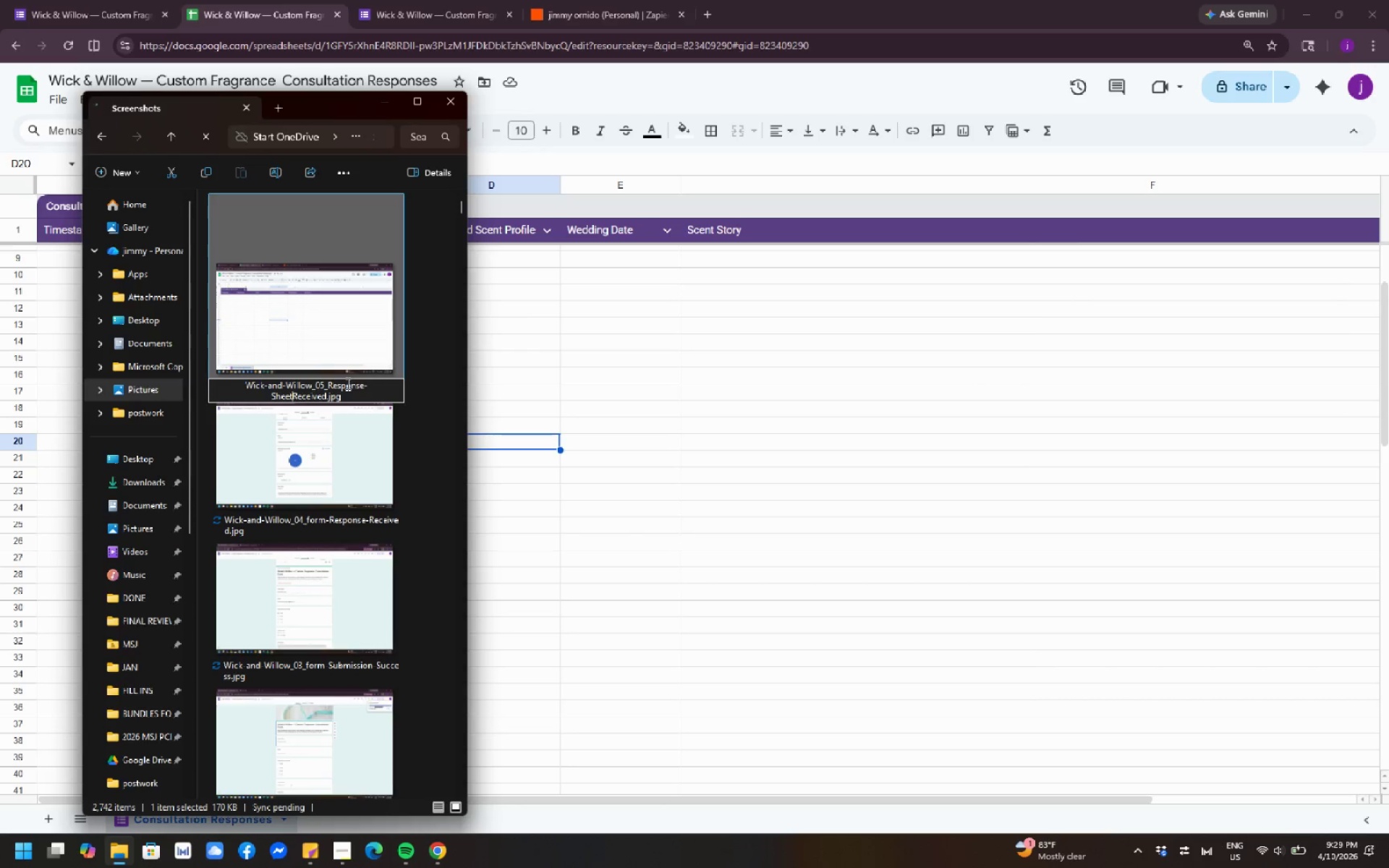 
type(-Renamed)
 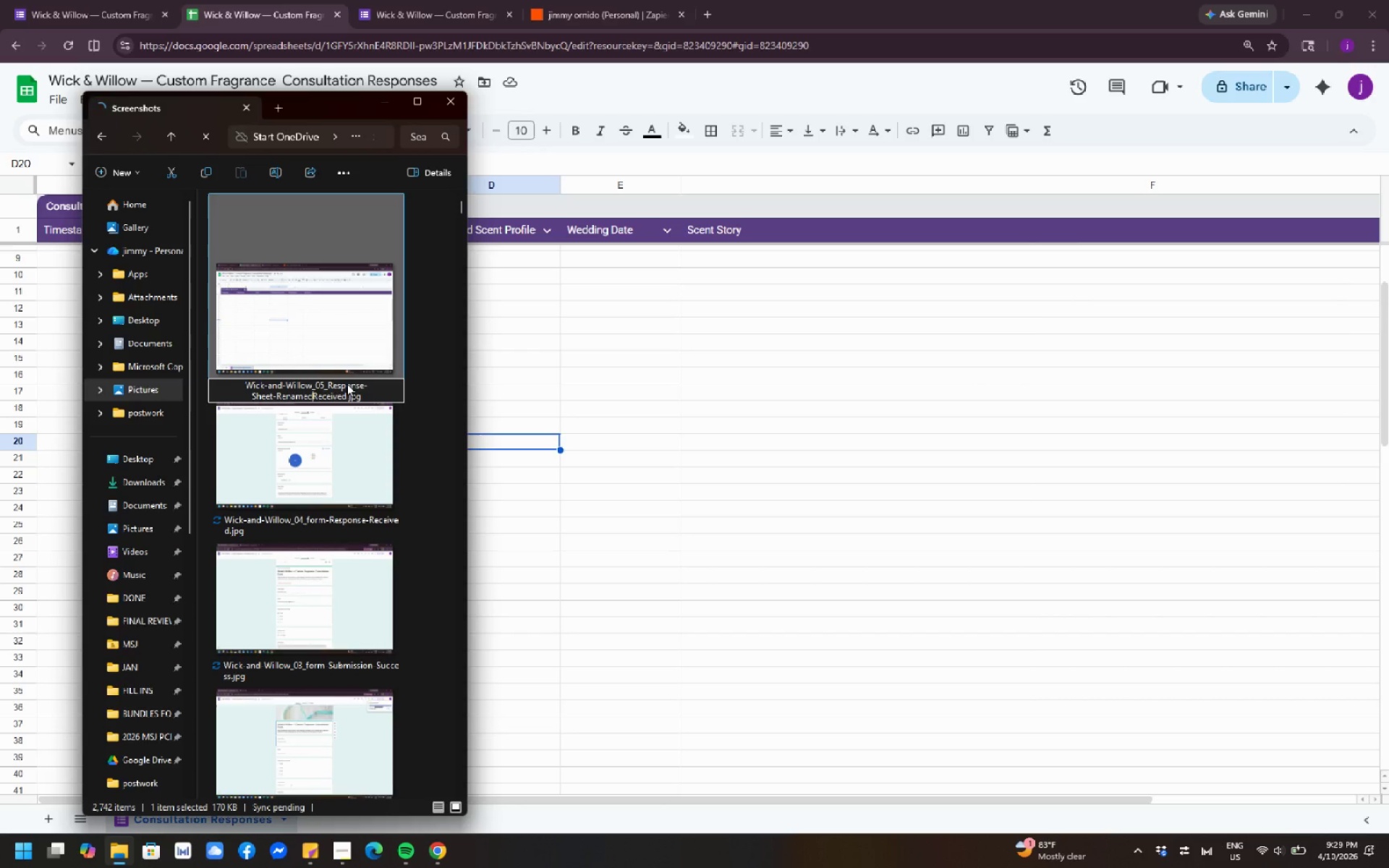 
key(ArrowRight)
 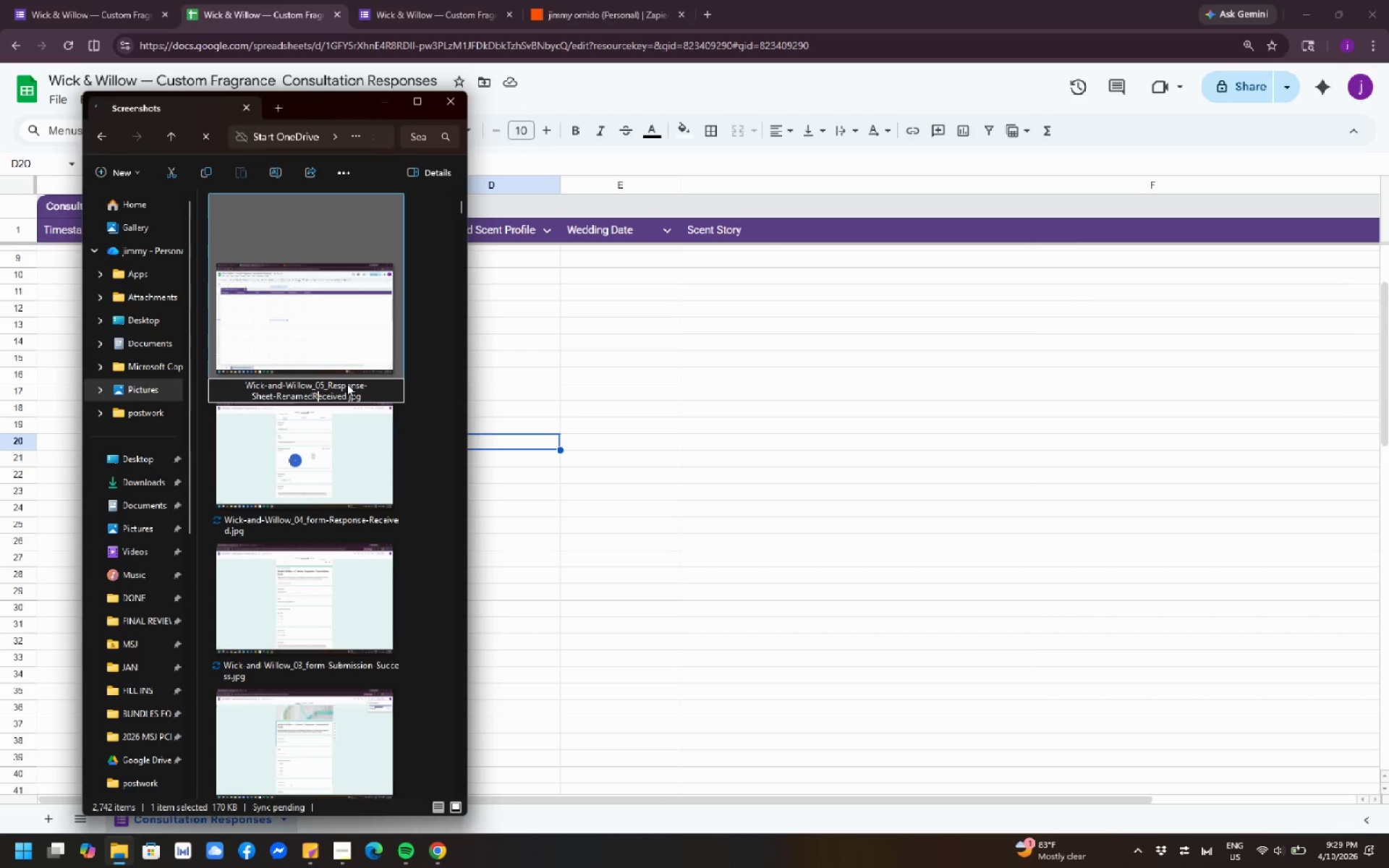 
key(ArrowRight)
 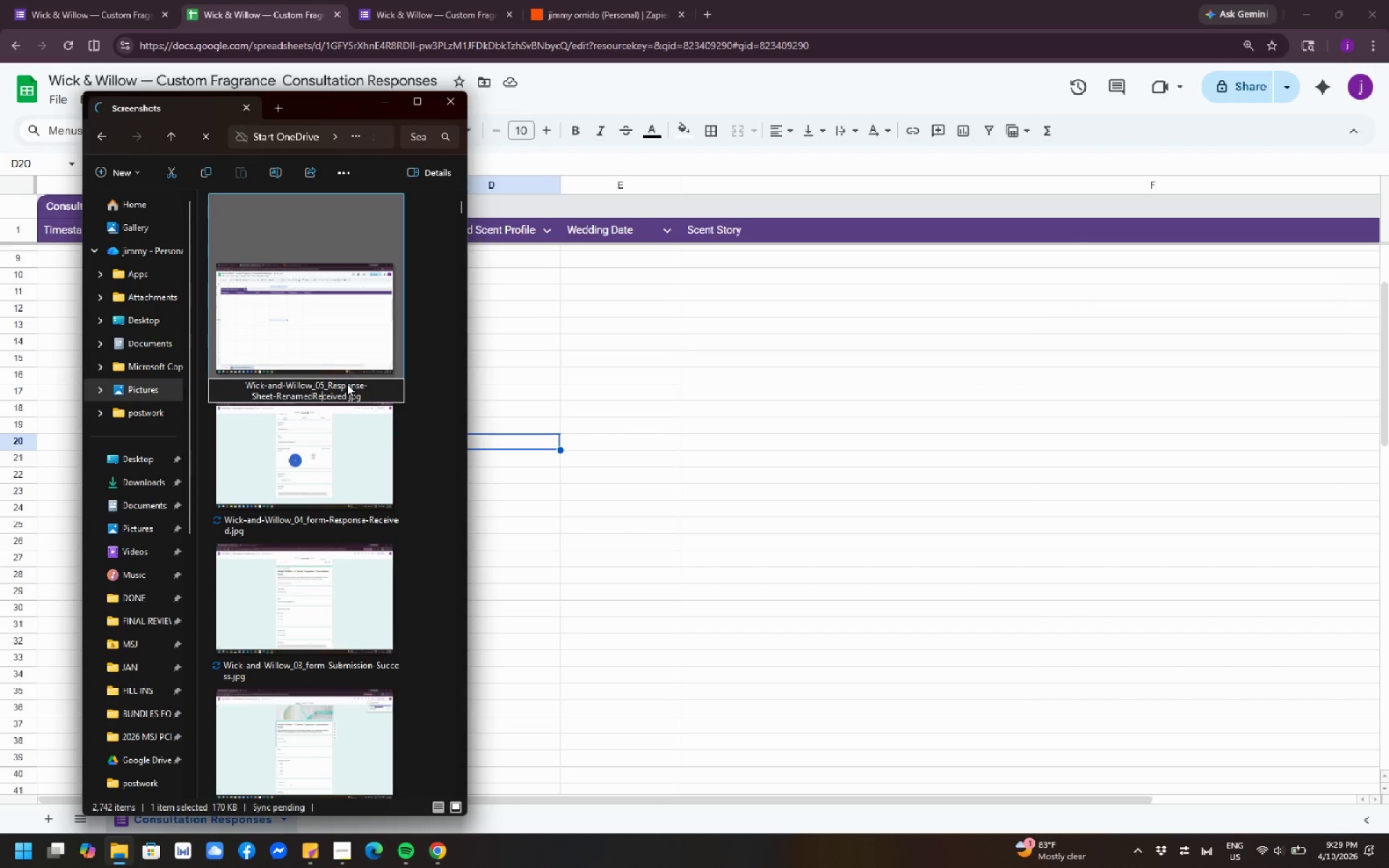 
key(ArrowLeft)
 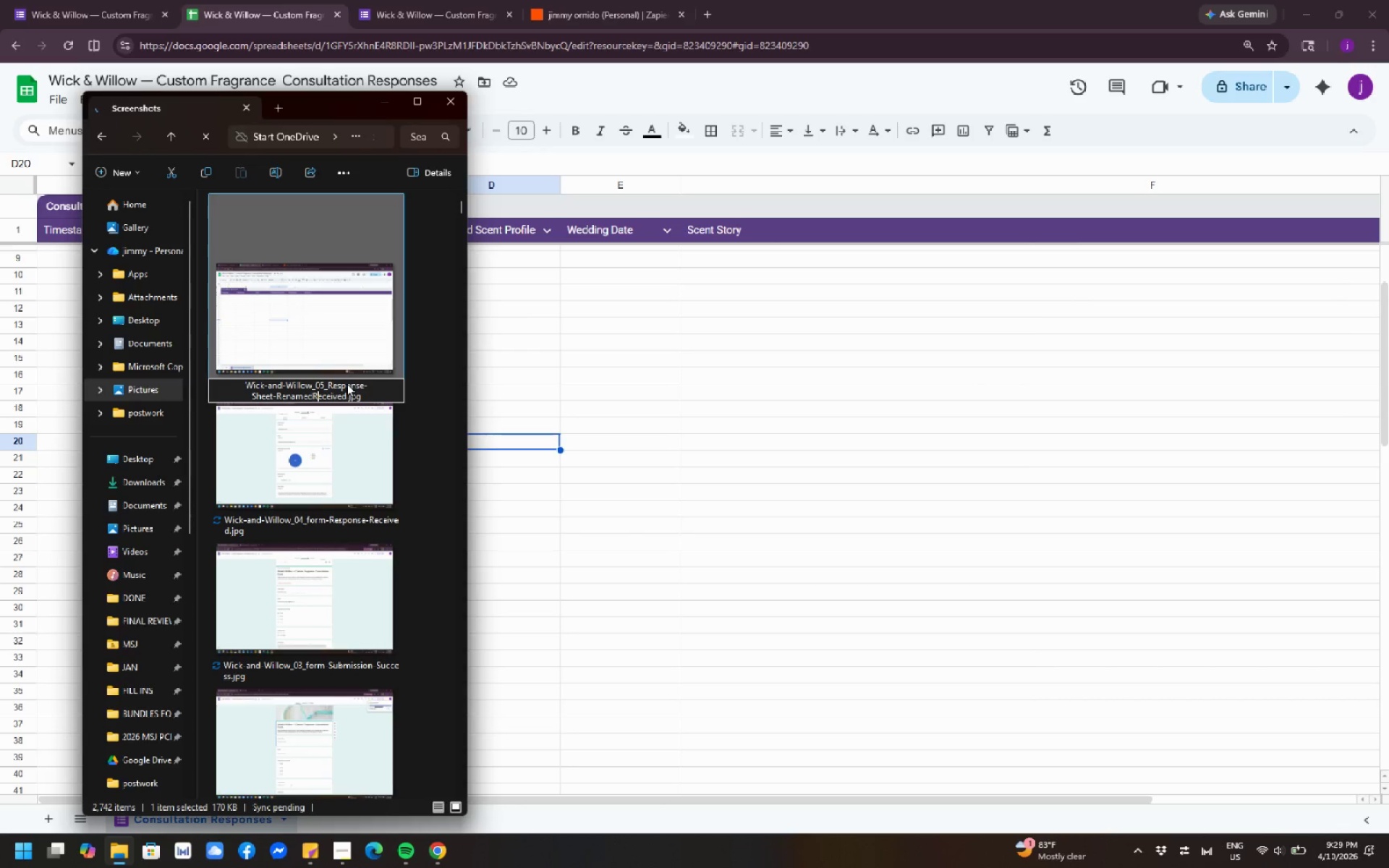 
hold_key(key=CapsLock, duration=1.5)
 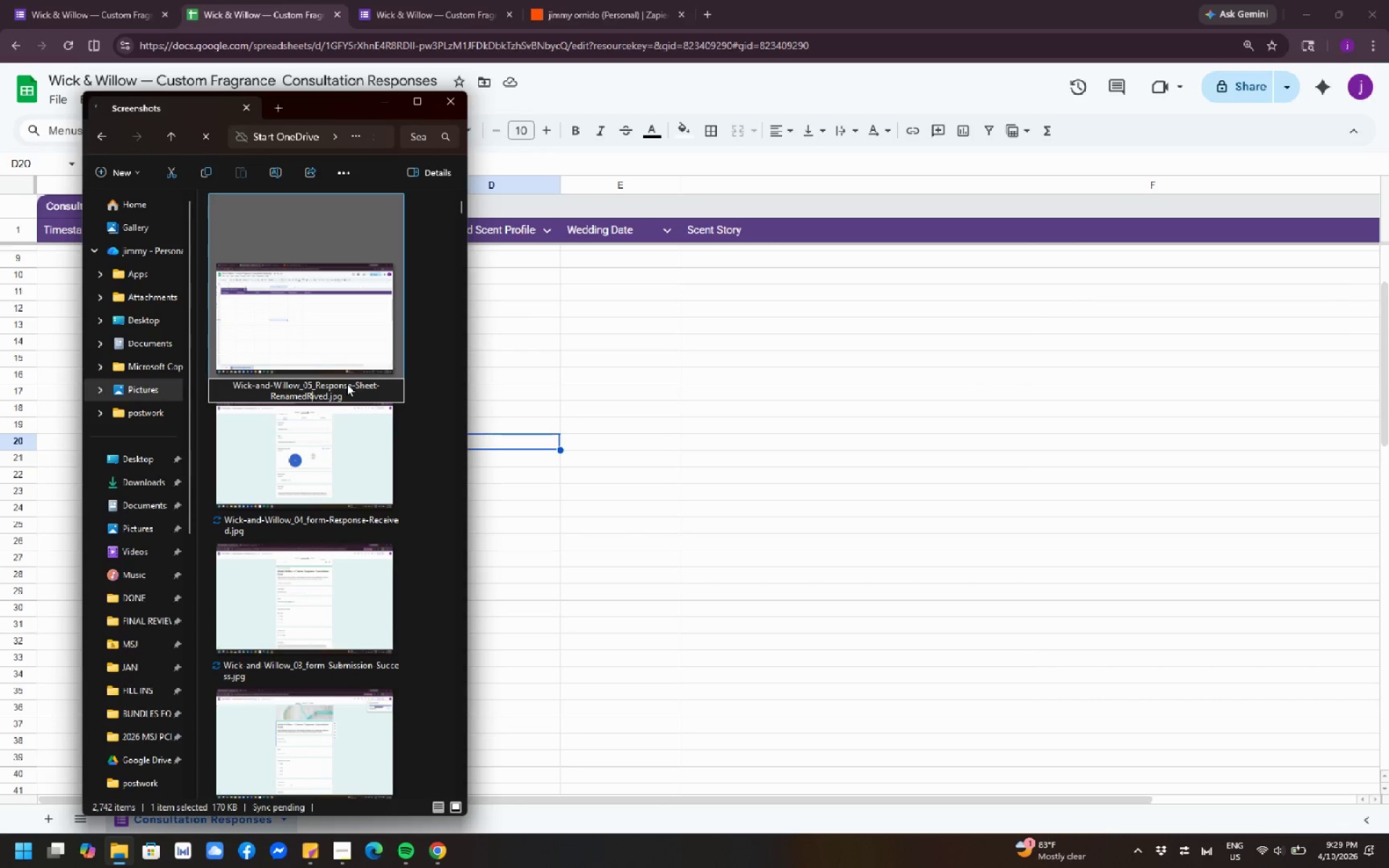 
key(Shift+ArrowRight)
 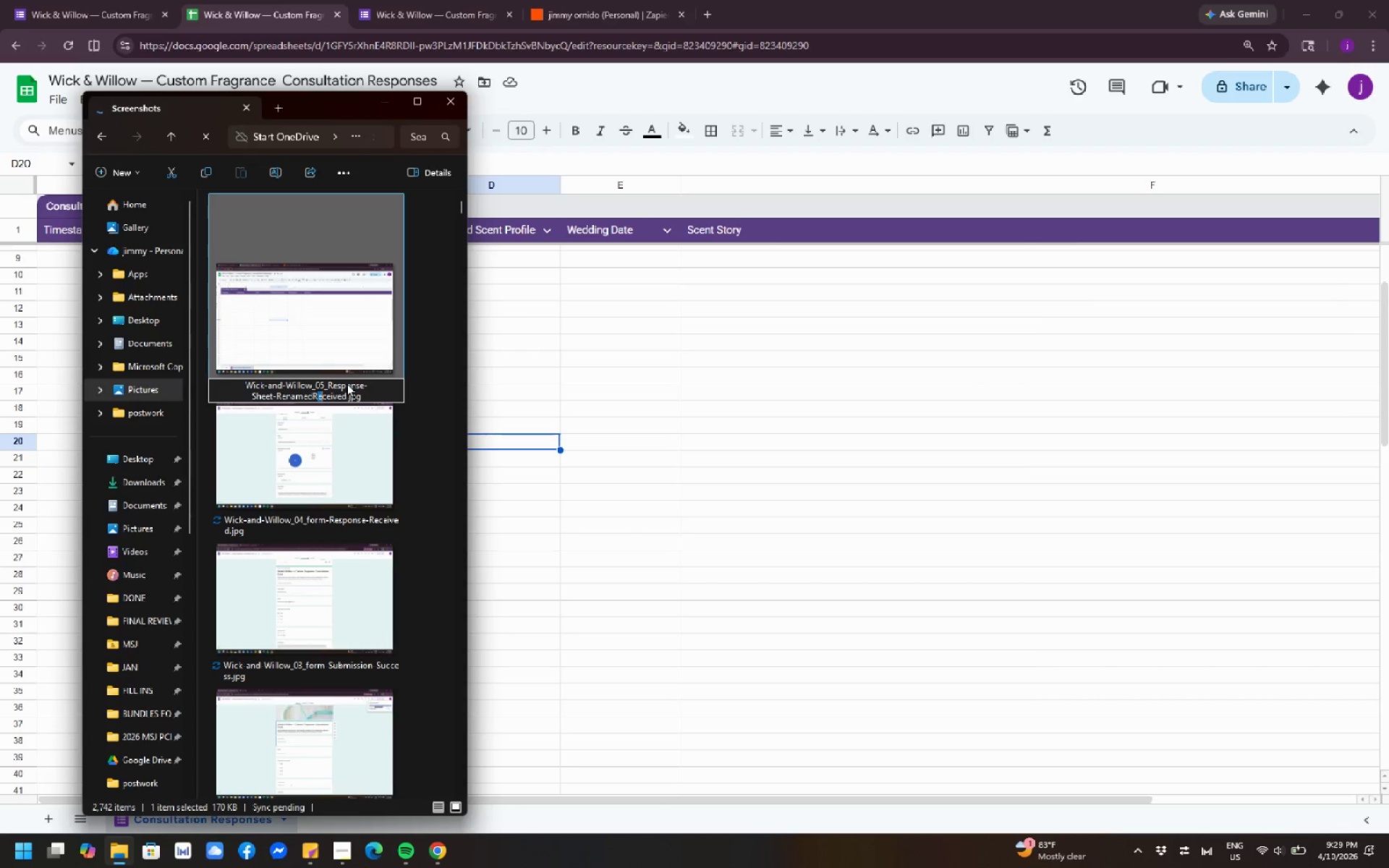 
key(Shift+ArrowRight)
 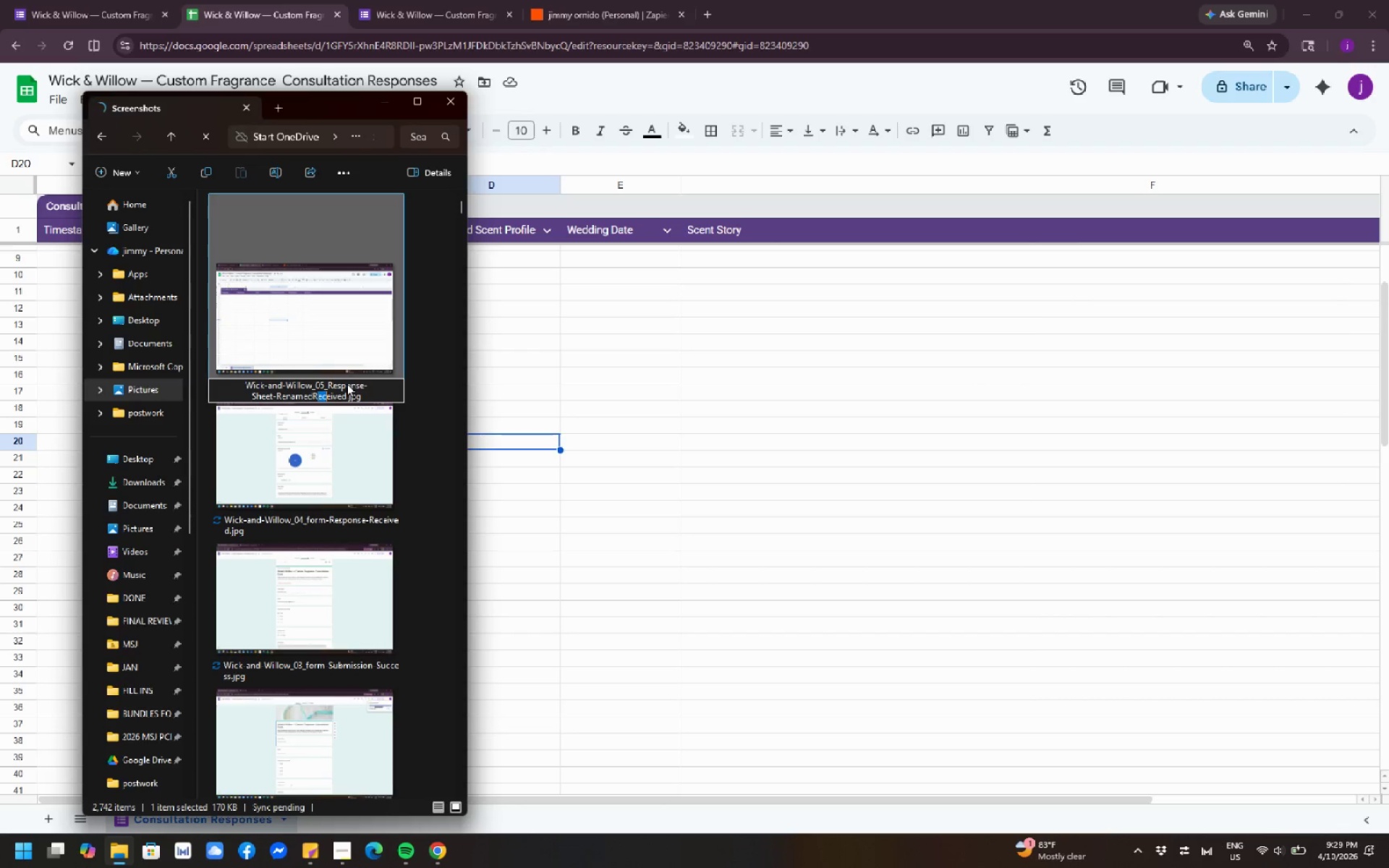 
key(Shift+ArrowRight)
 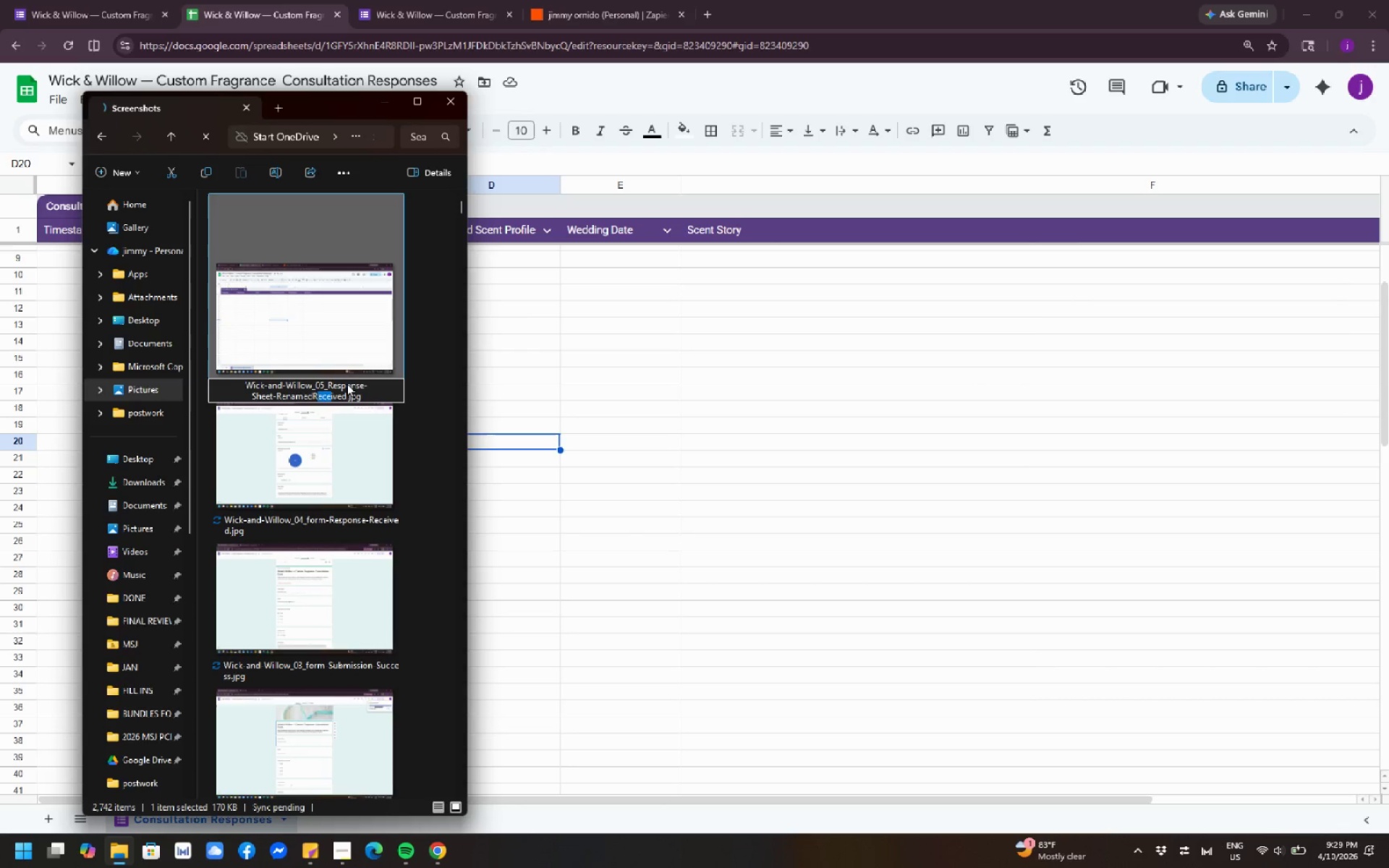 
key(Backspace)
 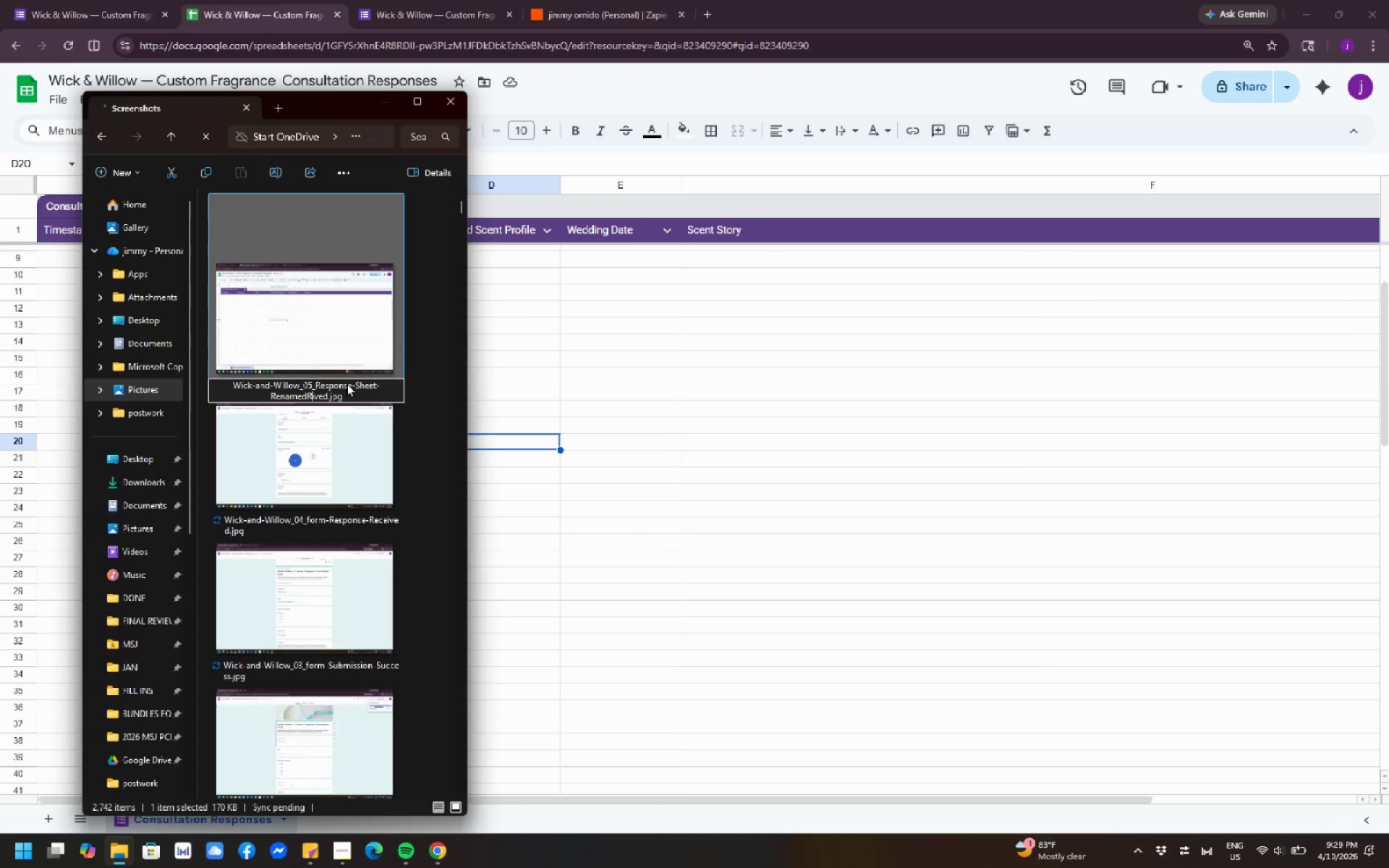 
key(Backspace)
 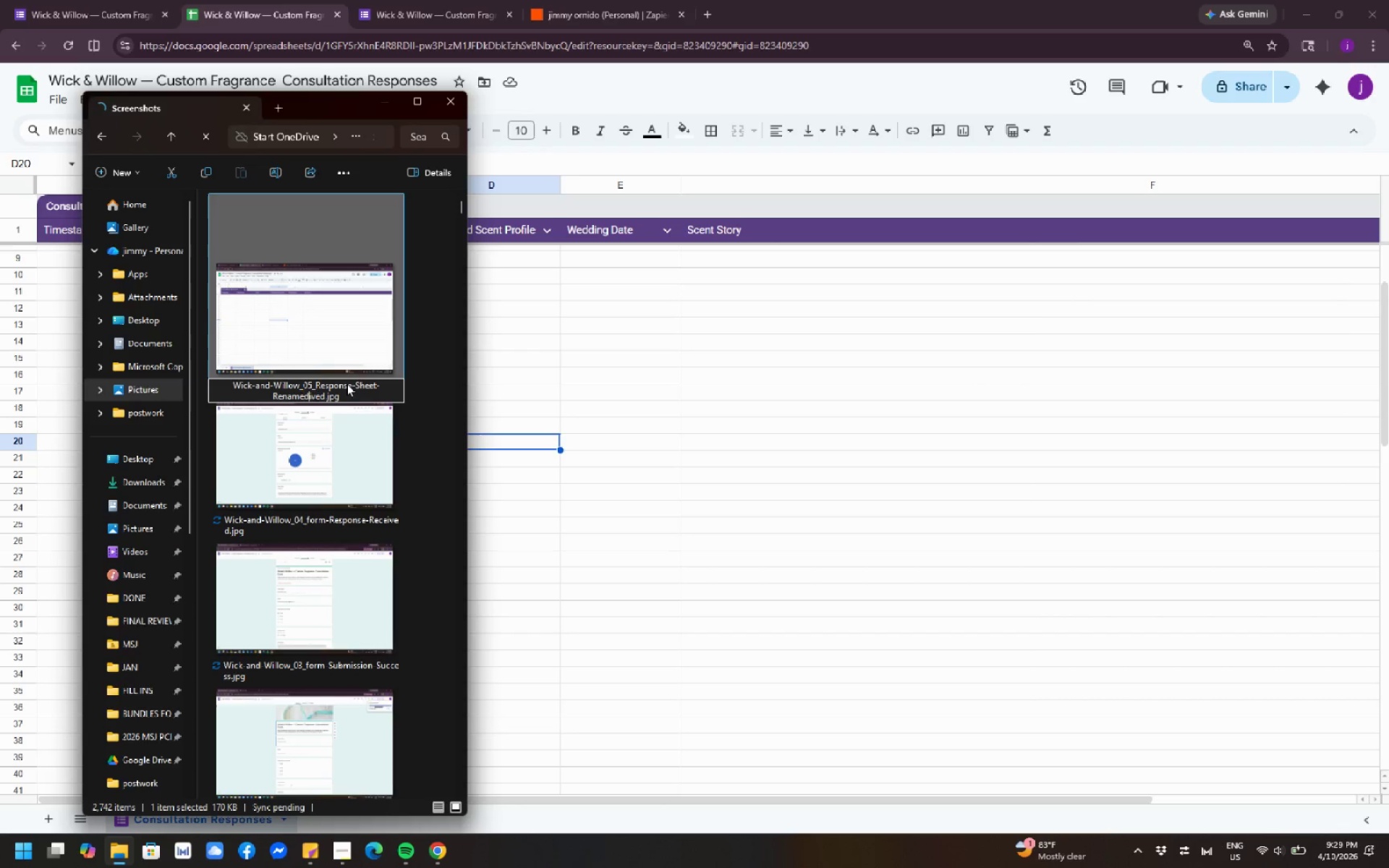 
hold_key(key=CapsLock, duration=1.72)
 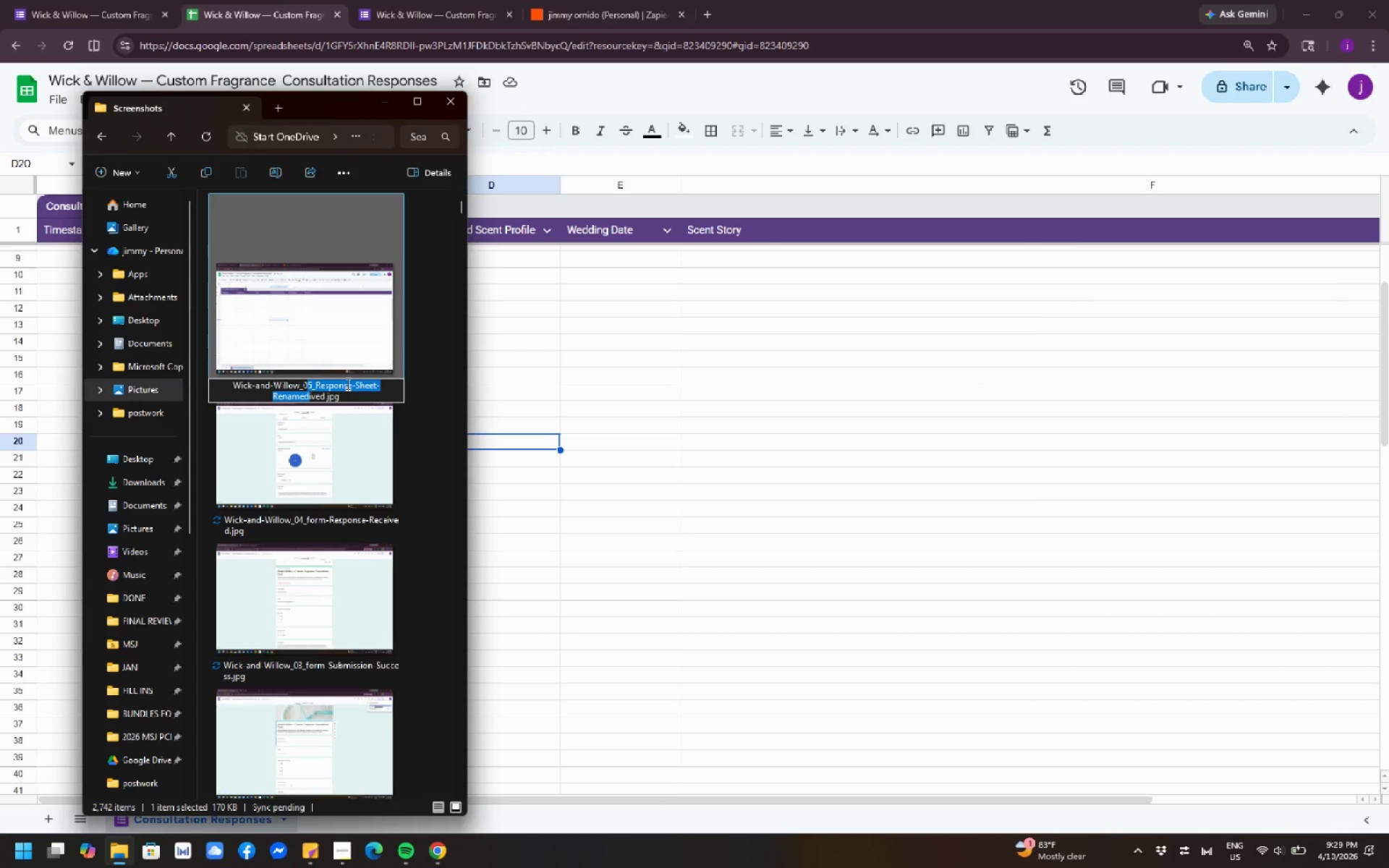 
hold_key(key=ShiftLeft, duration=1.64)
 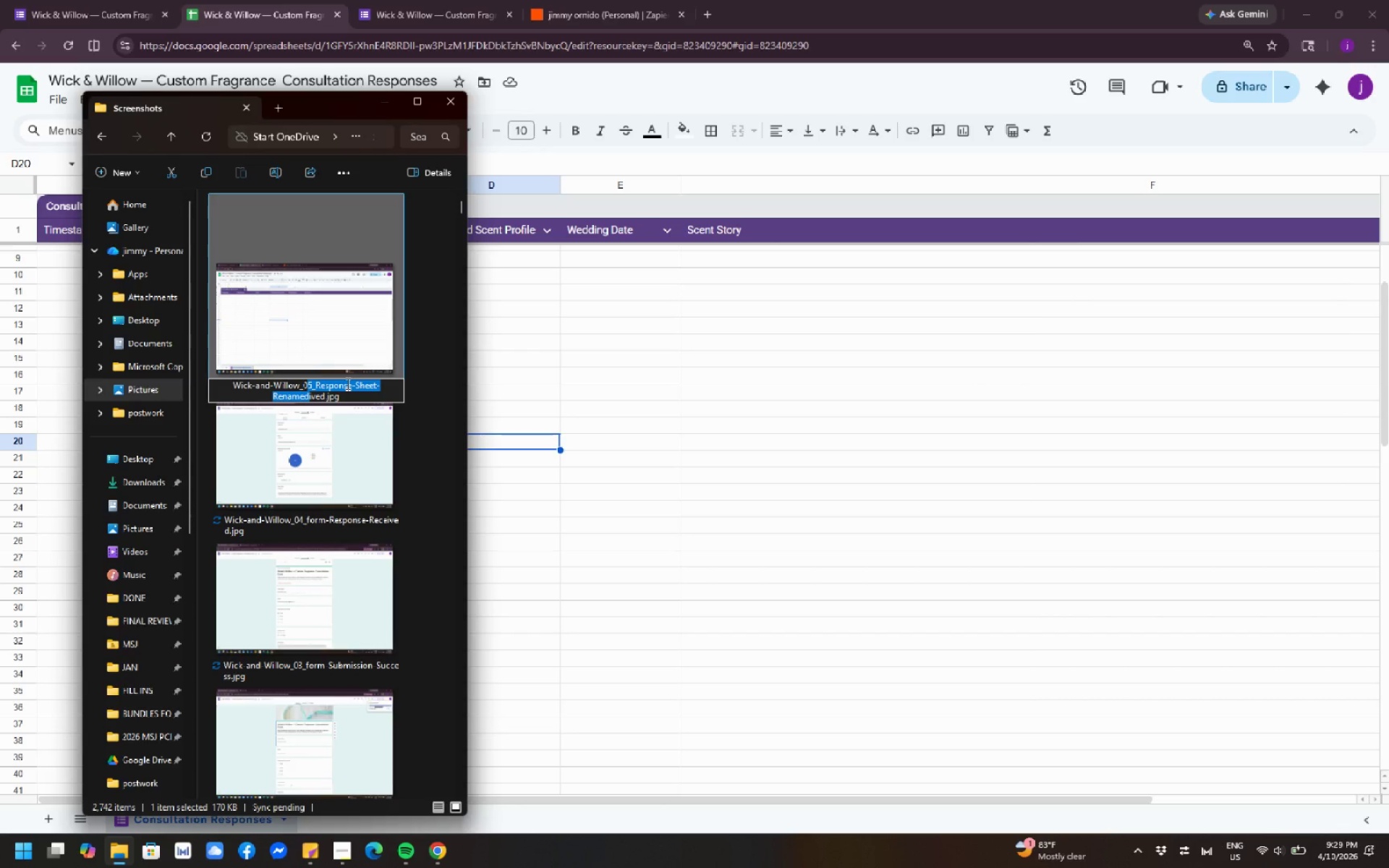 
key(ArrowLeft)
 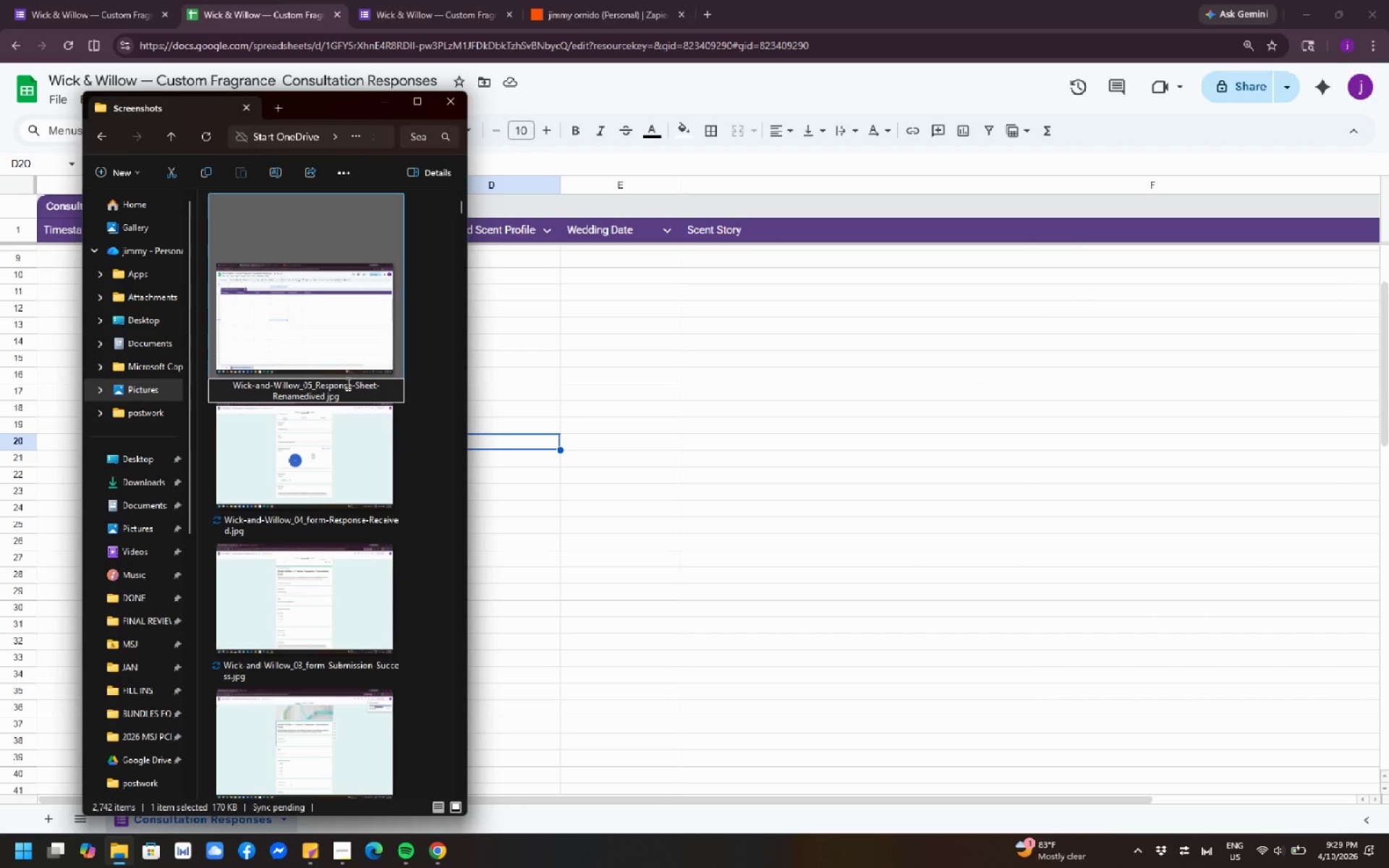 
key(ArrowDown)
 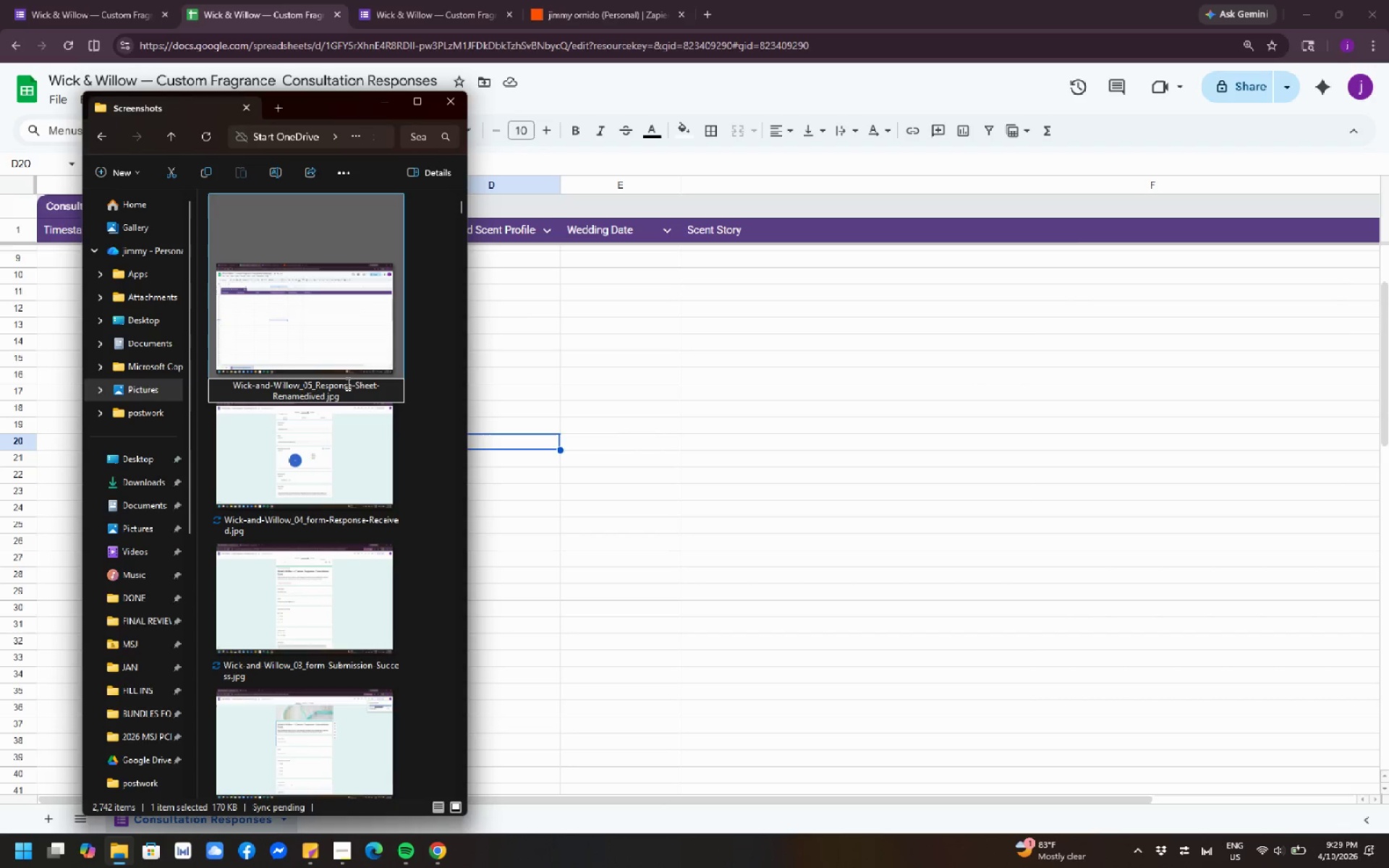 
hold_key(key=CapsLock, duration=1.0)
 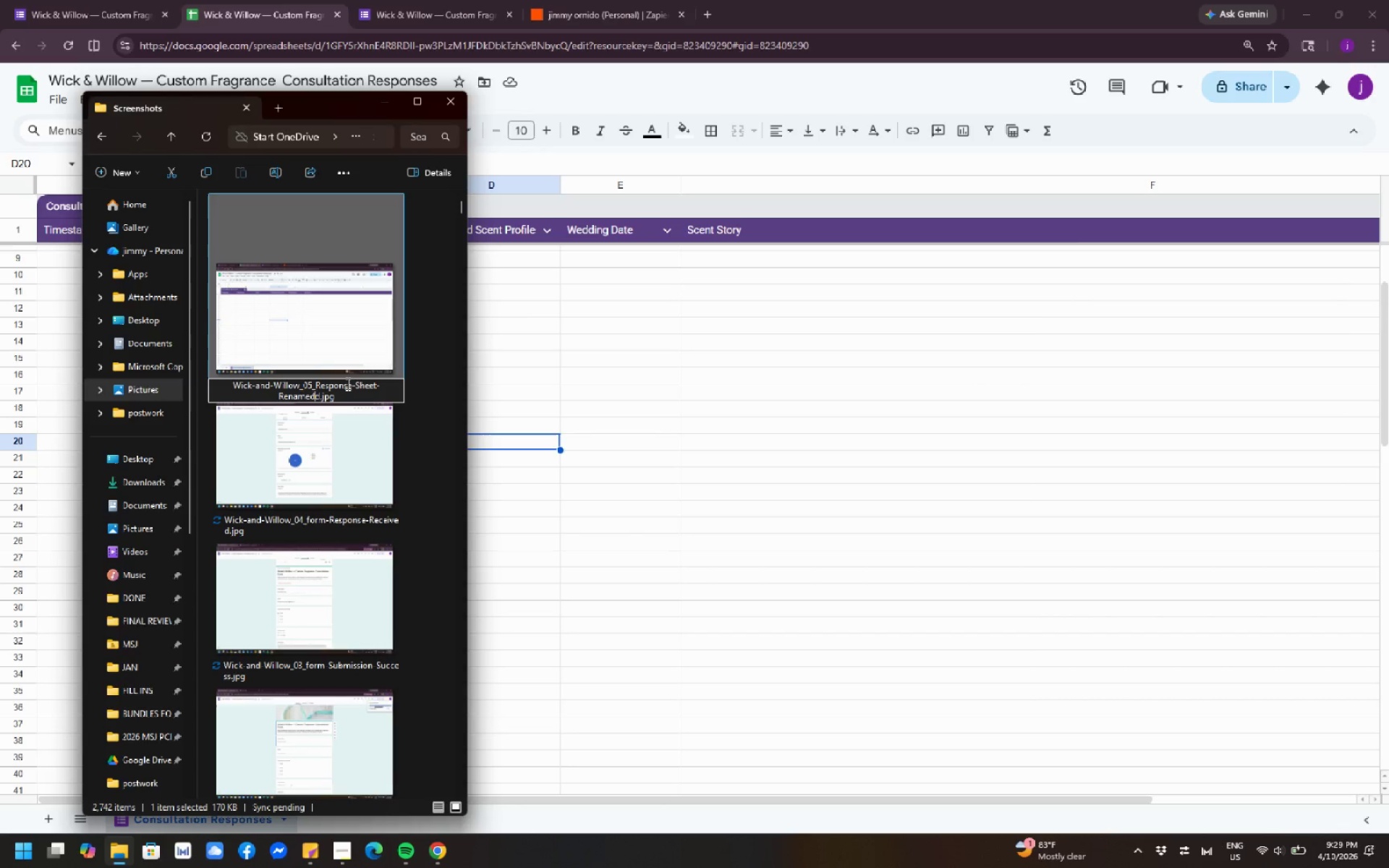 
key(Shift+ArrowRight)
 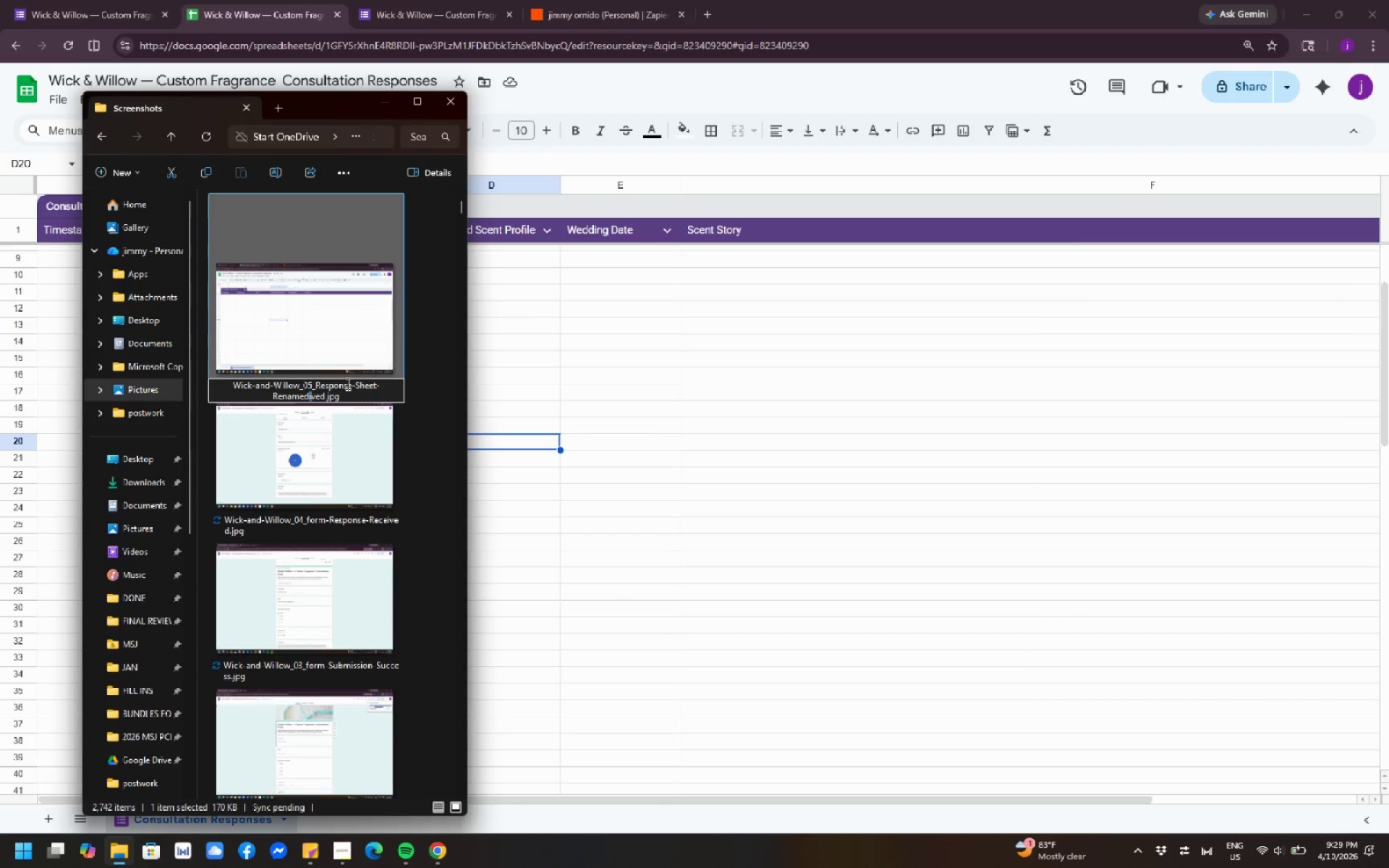 
key(Shift+ArrowRight)
 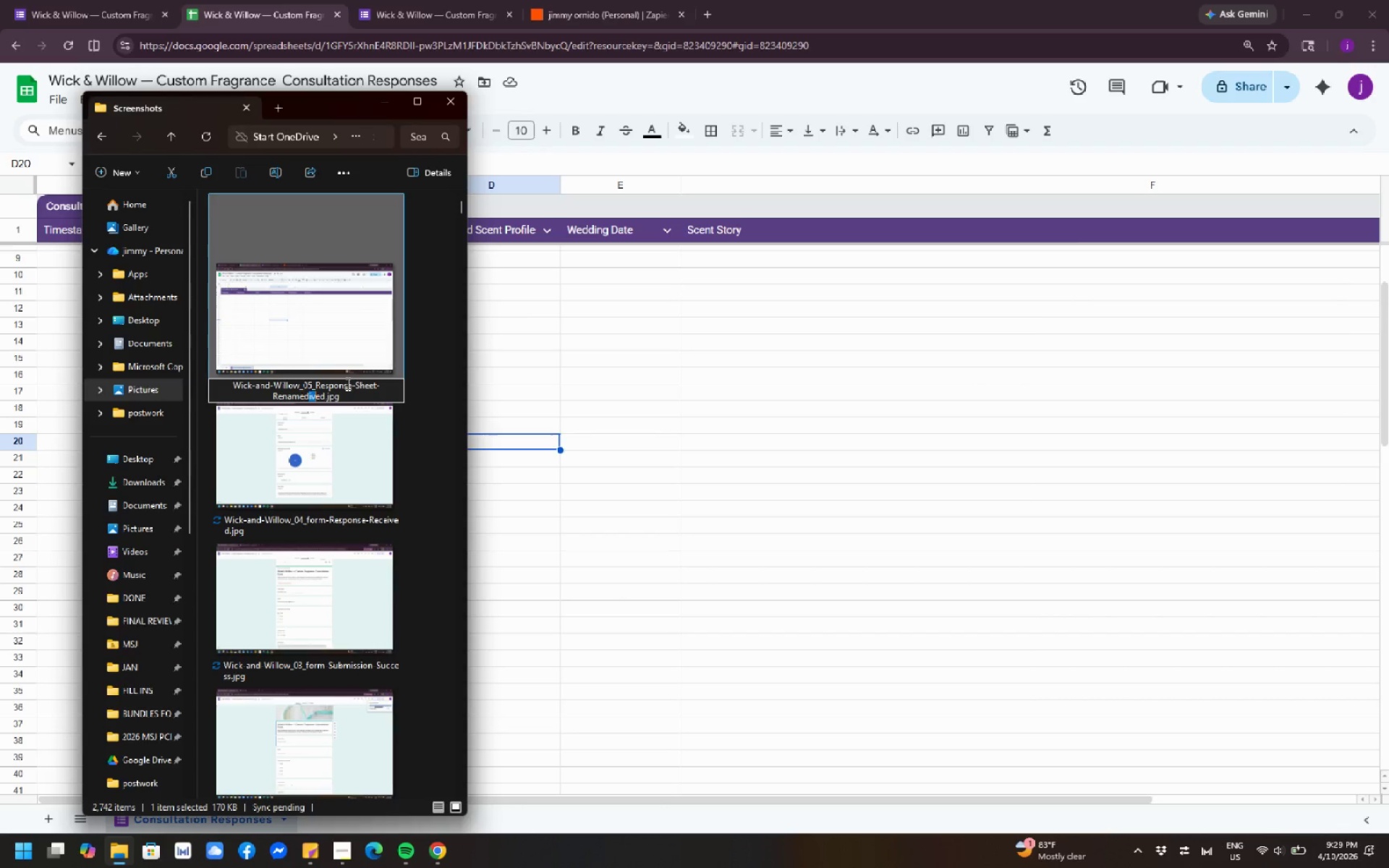 
key(Shift+ArrowRight)
 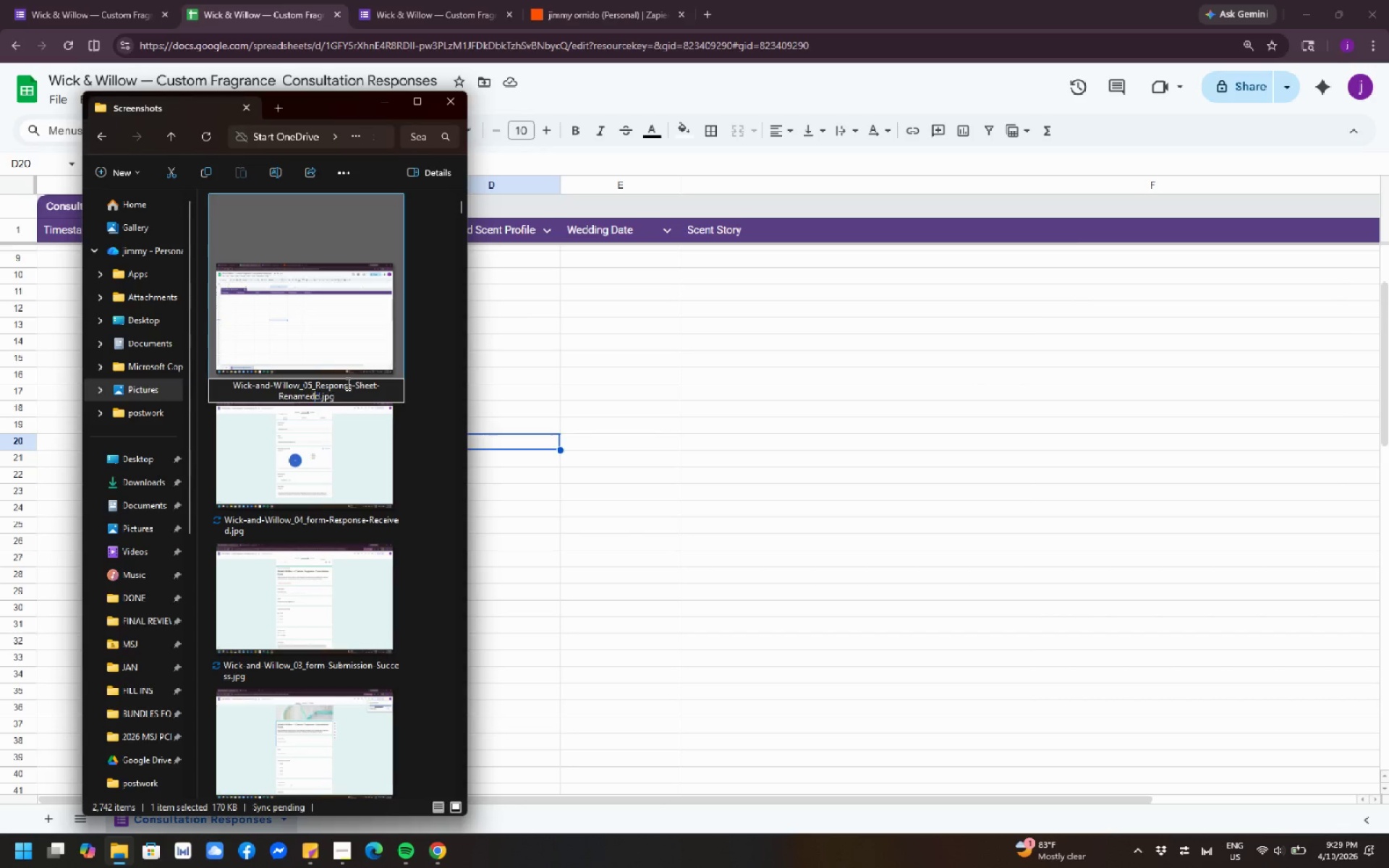 
key(Backspace)
 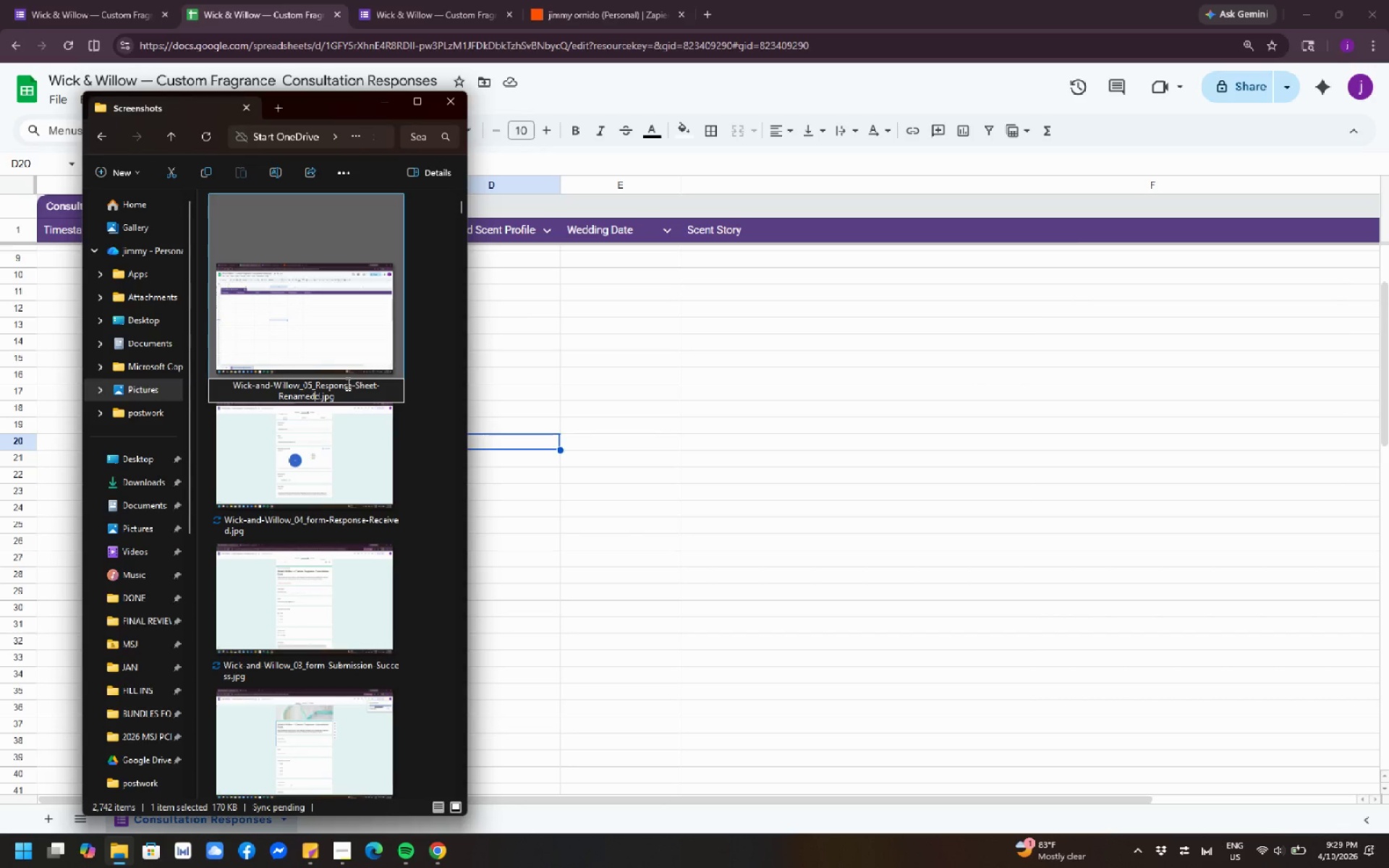 
key(Control+Shift+ArrowRight)
 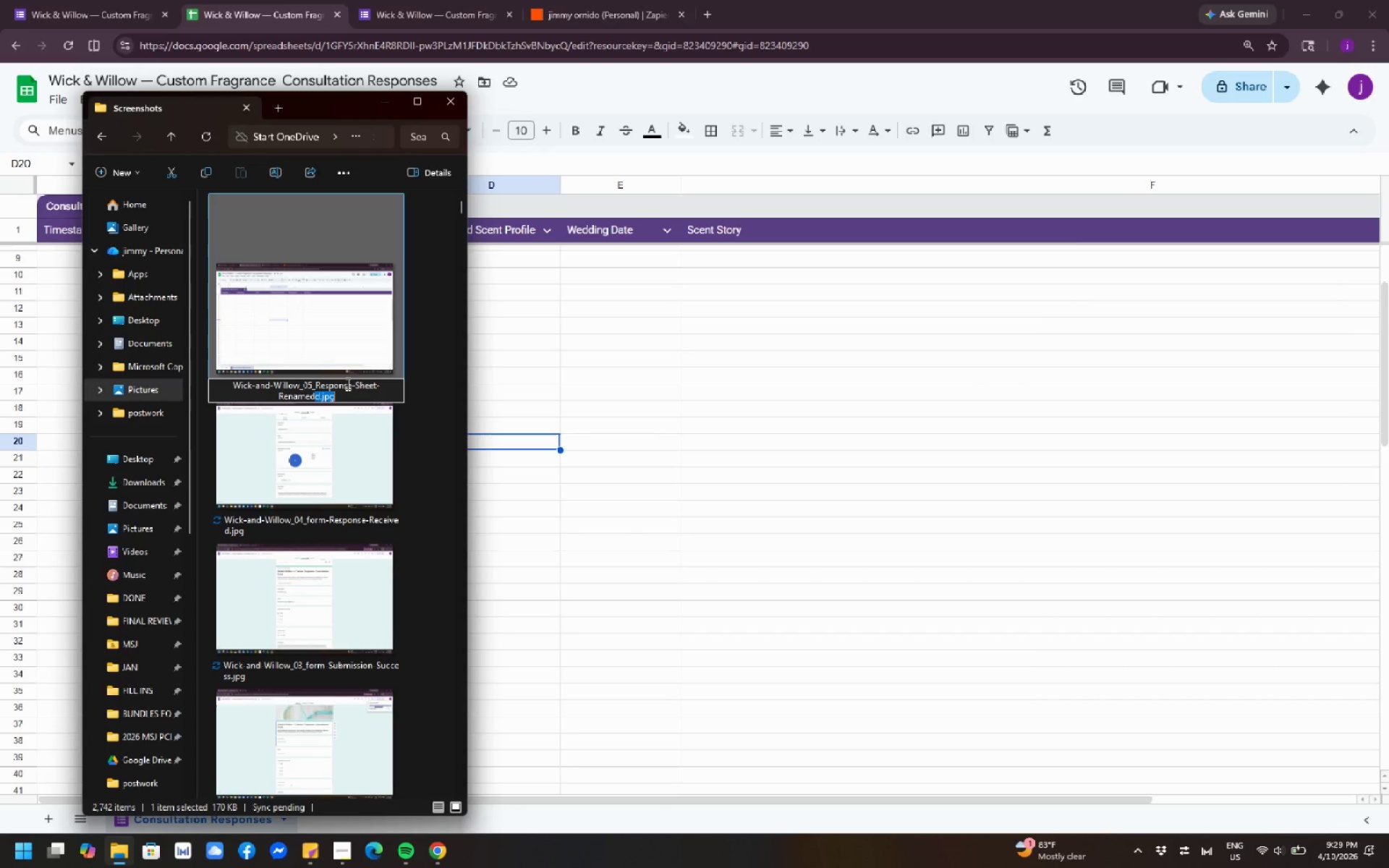 
key(Control+Shift+ArrowRight)
 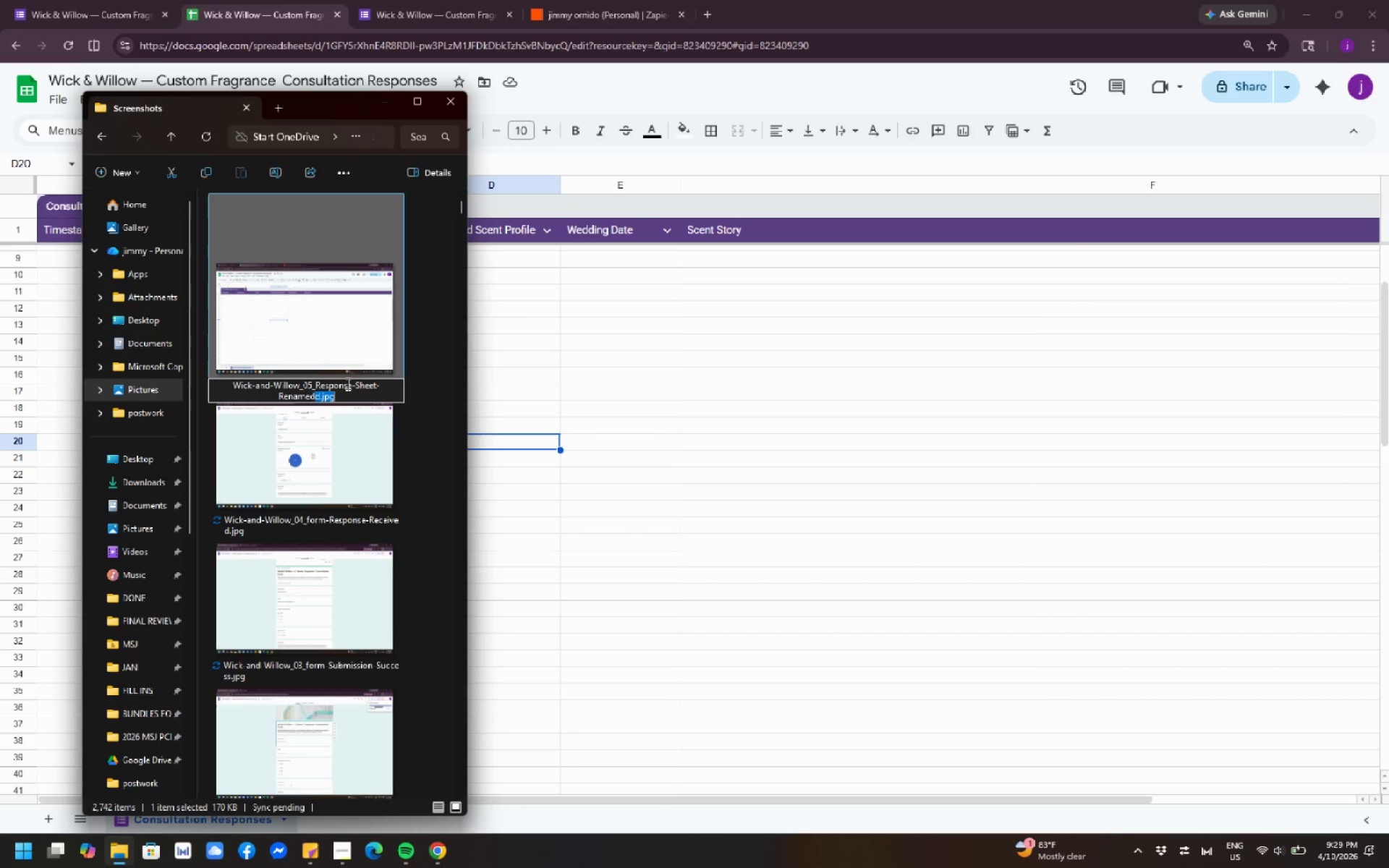 
key(Control+Shift+ArrowRight)
 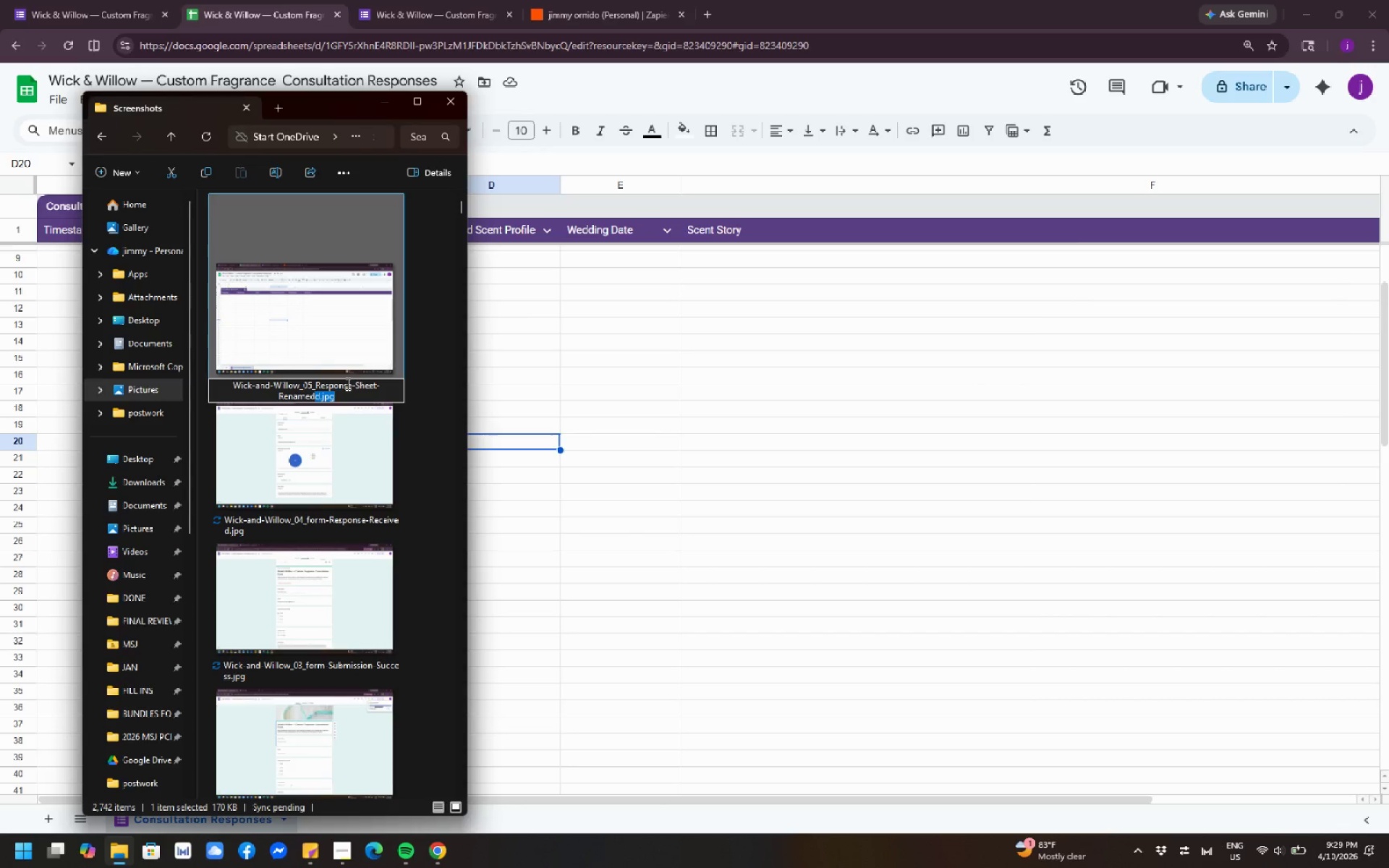 
key(Control+Shift+ArrowRight)
 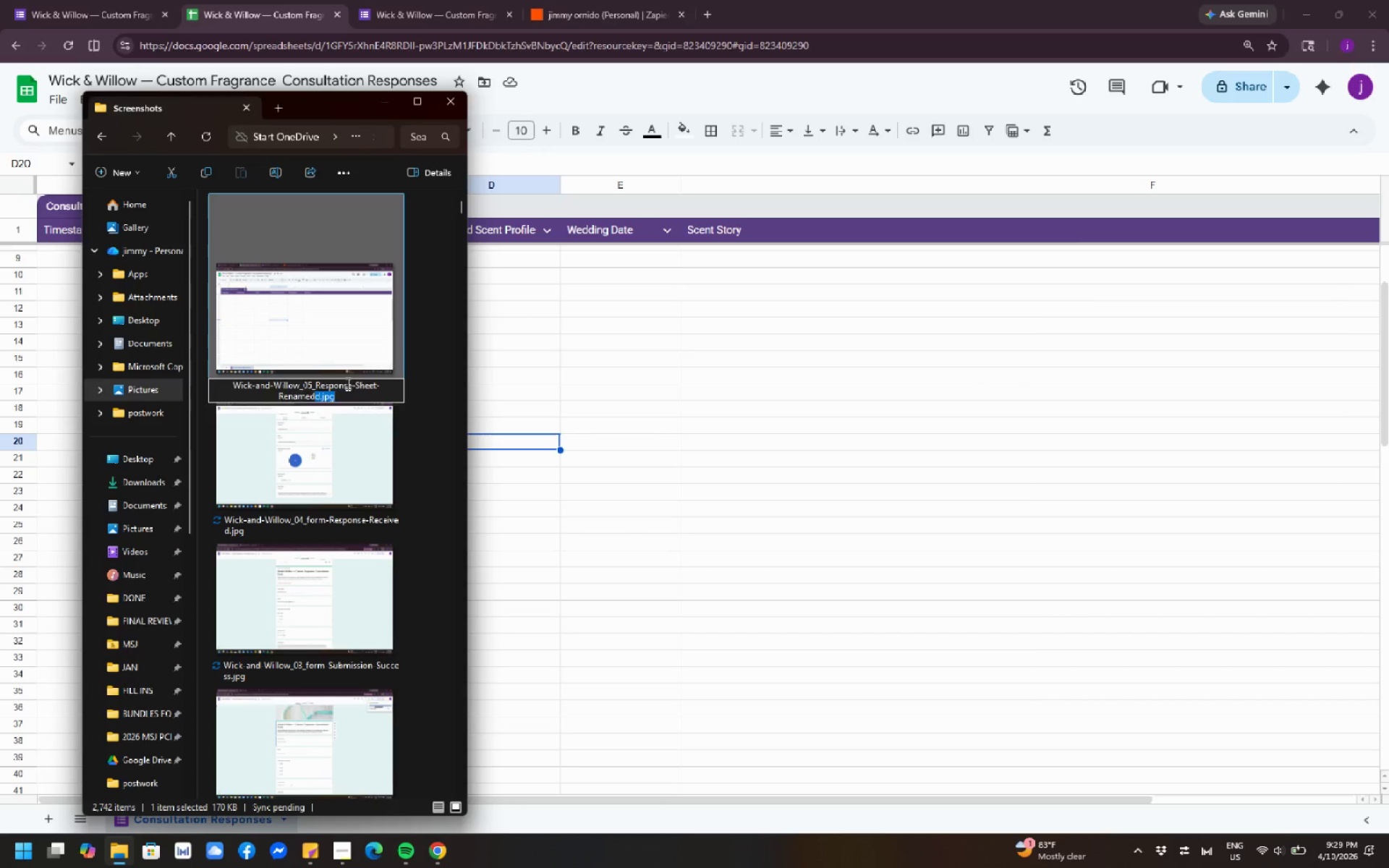 
key(Backspace)
type(.JPG)
 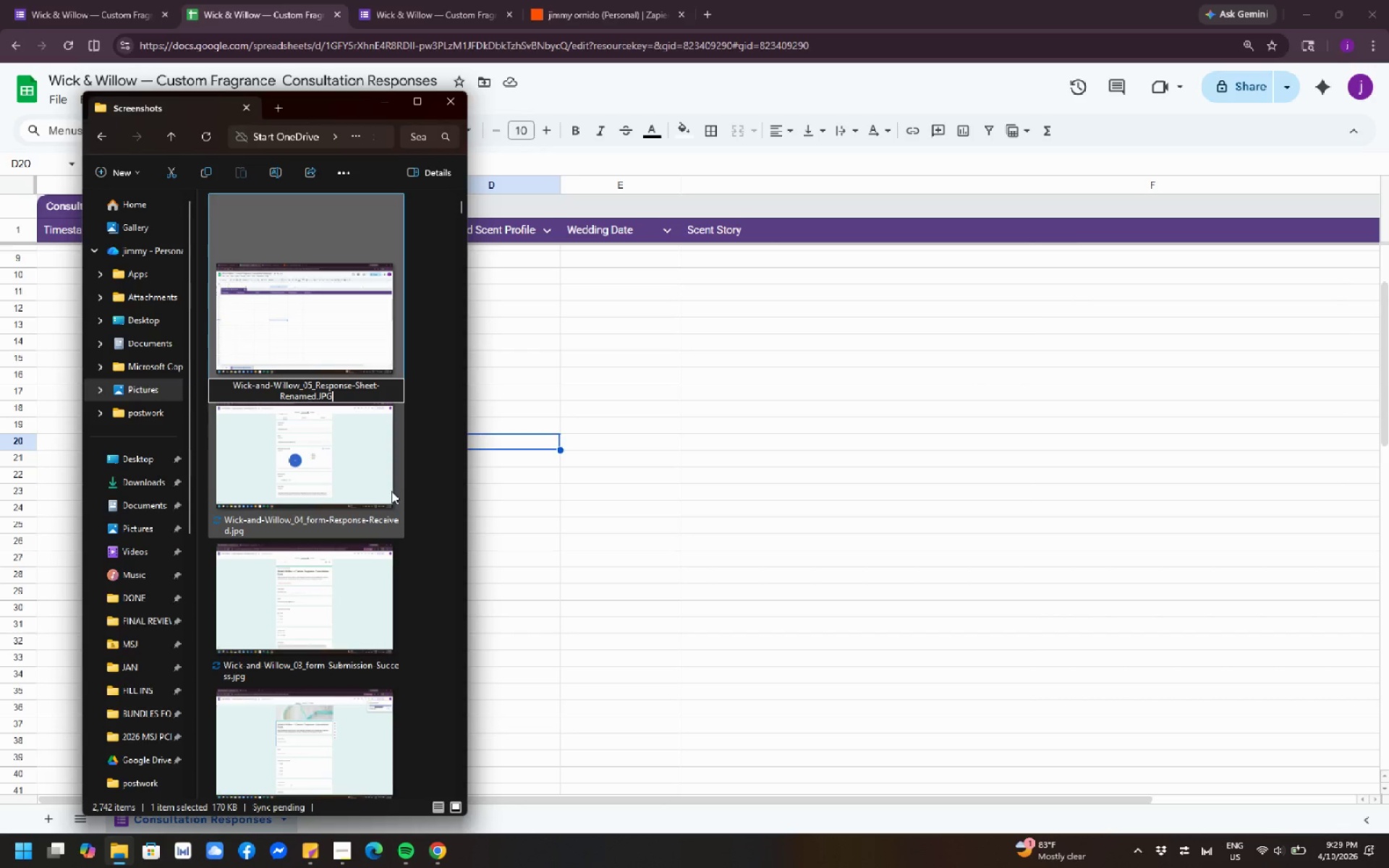 
wait(5.92)
 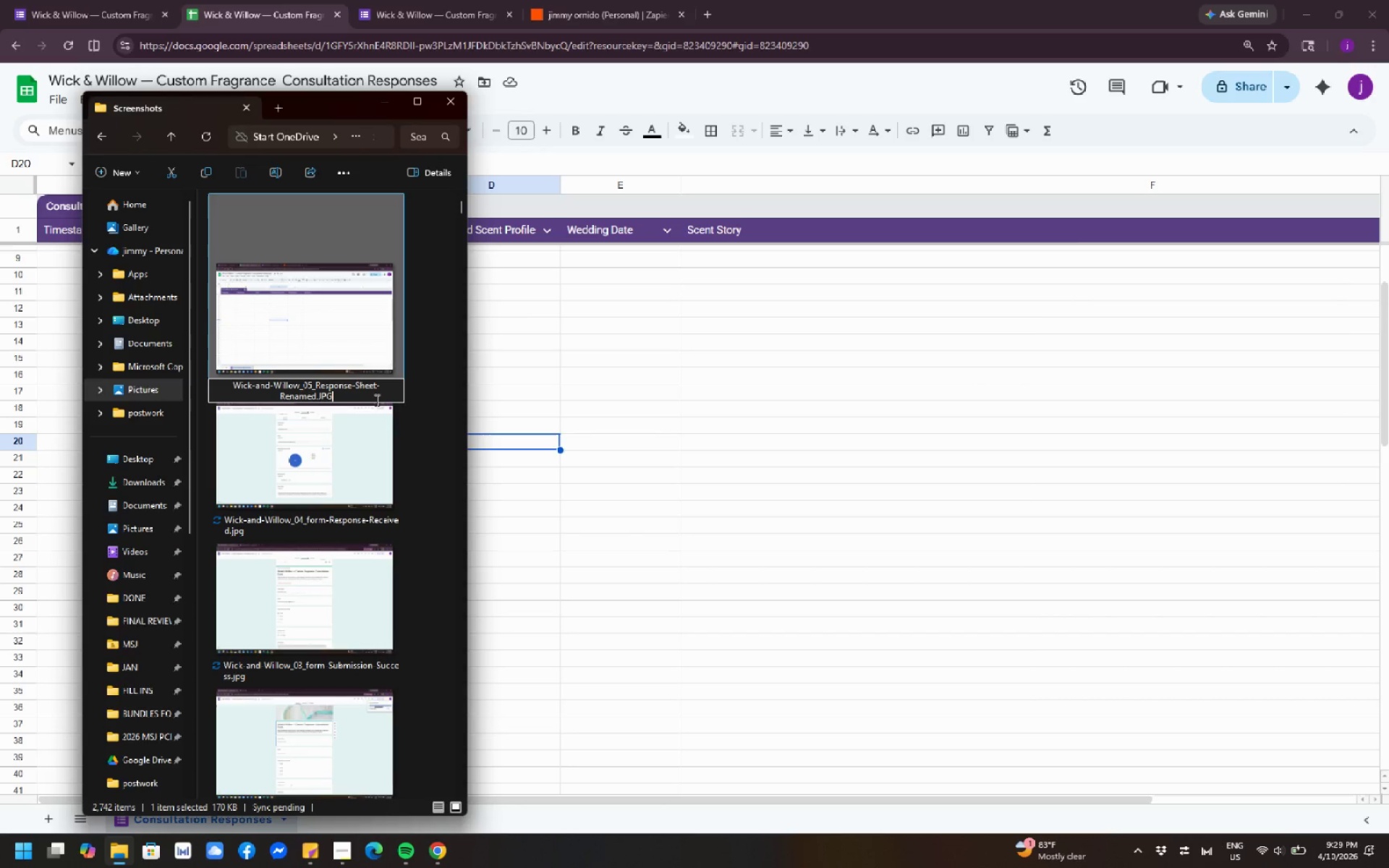 
left_click([358, 470])
 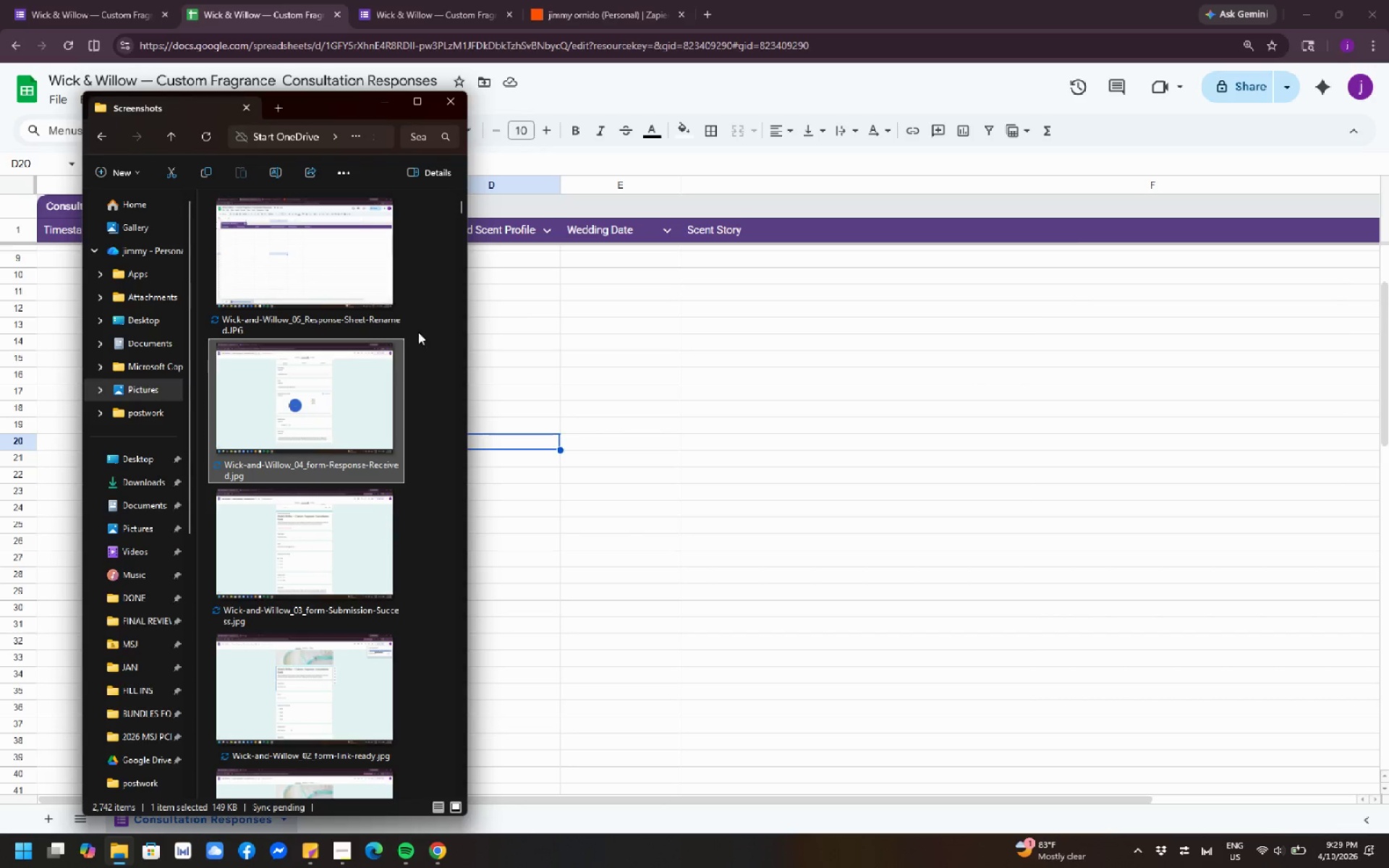 
scroll: coordinate [338, 344], scroll_direction: up, amount: 7.0
 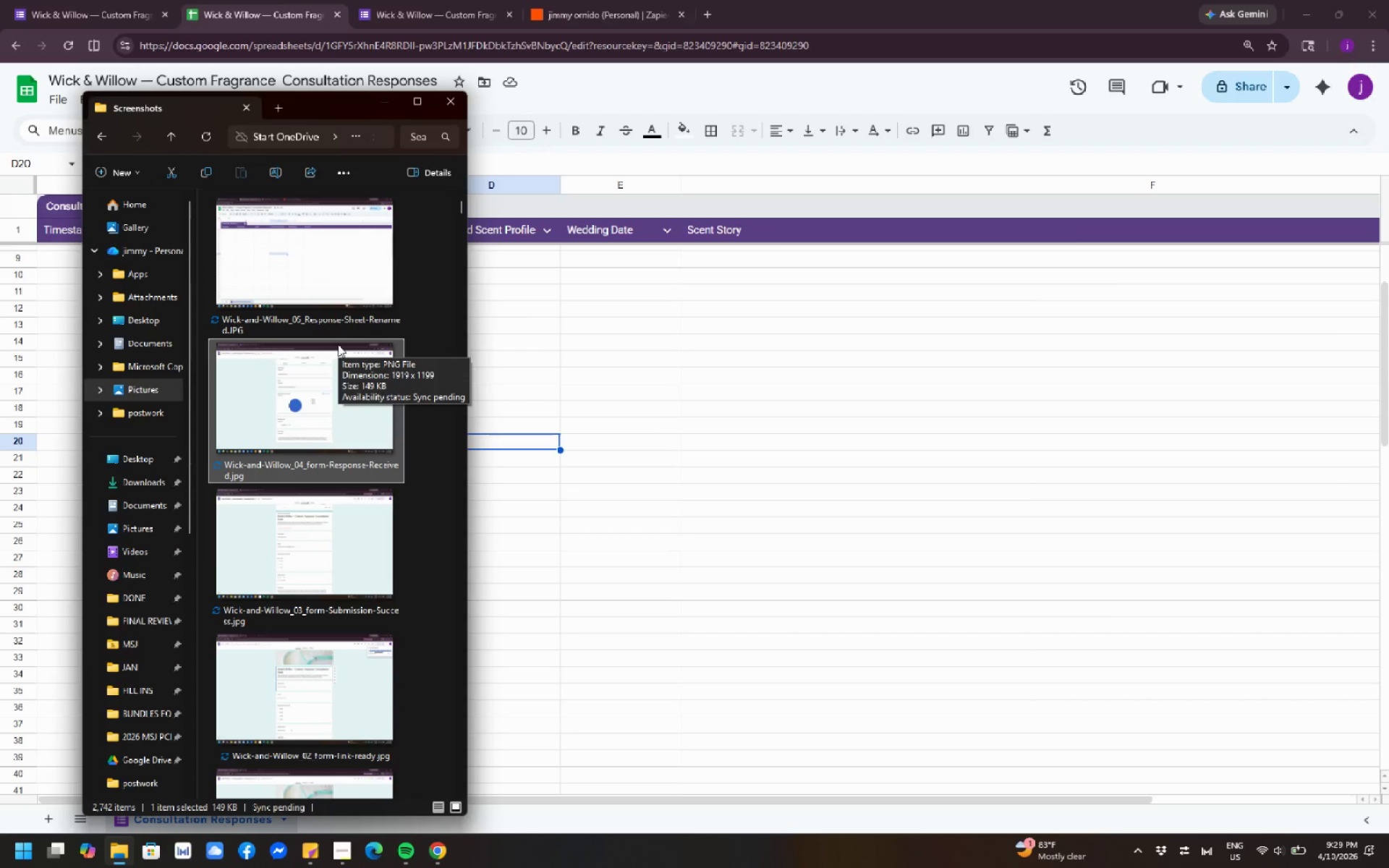 
wait(10.1)
 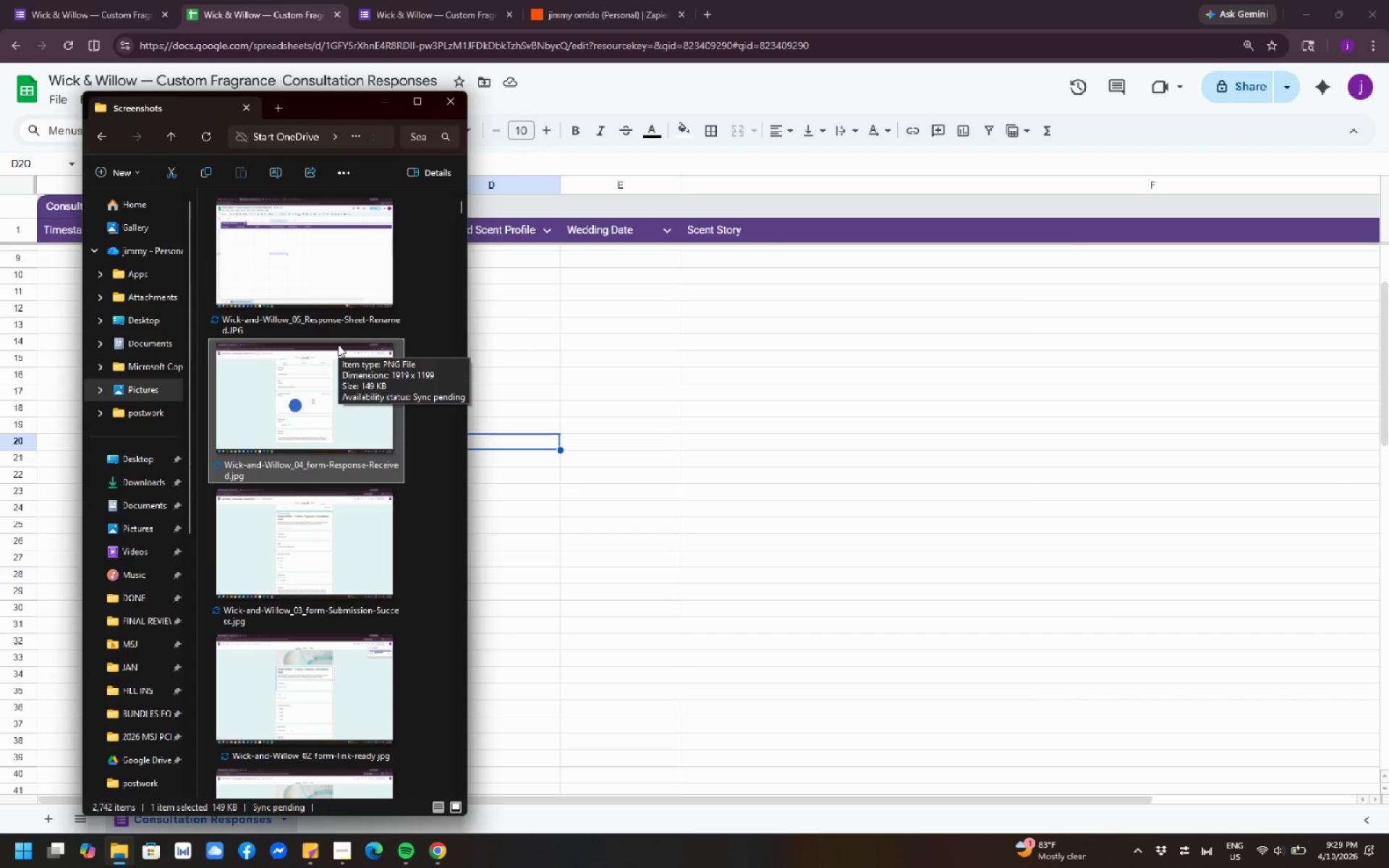 
left_click([821, 401])
 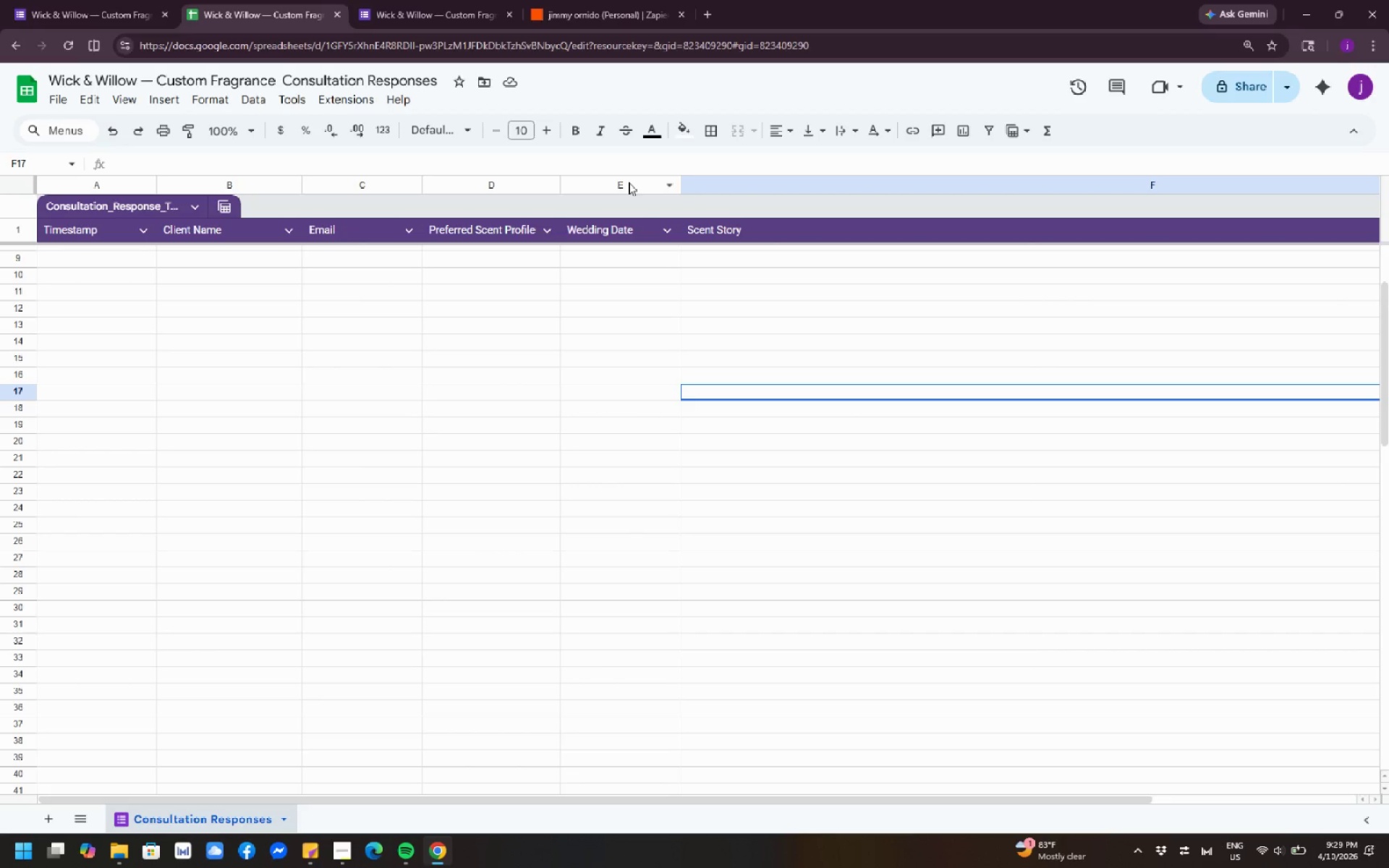 
left_click([442, 15])
 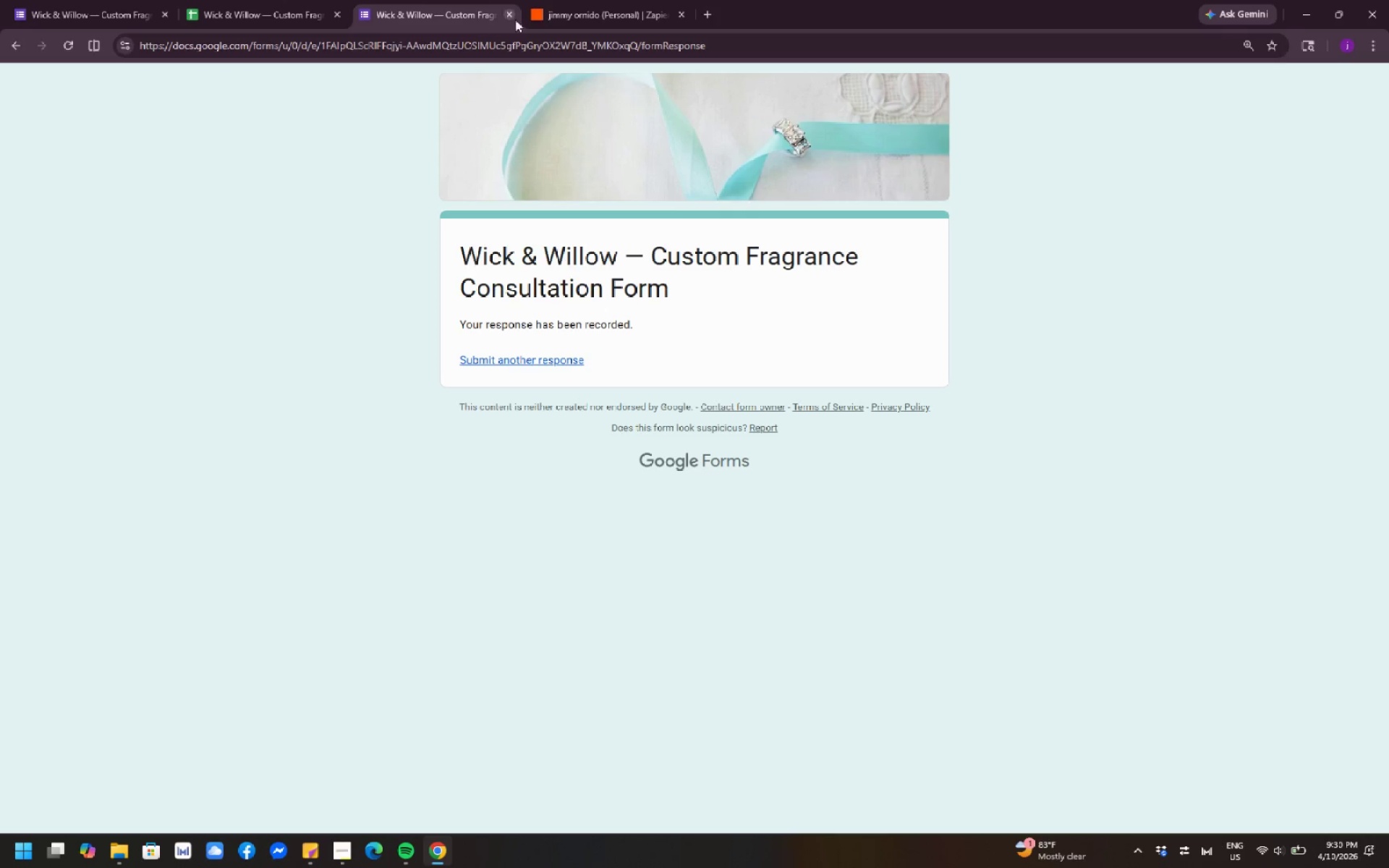 
left_click([577, 17])
 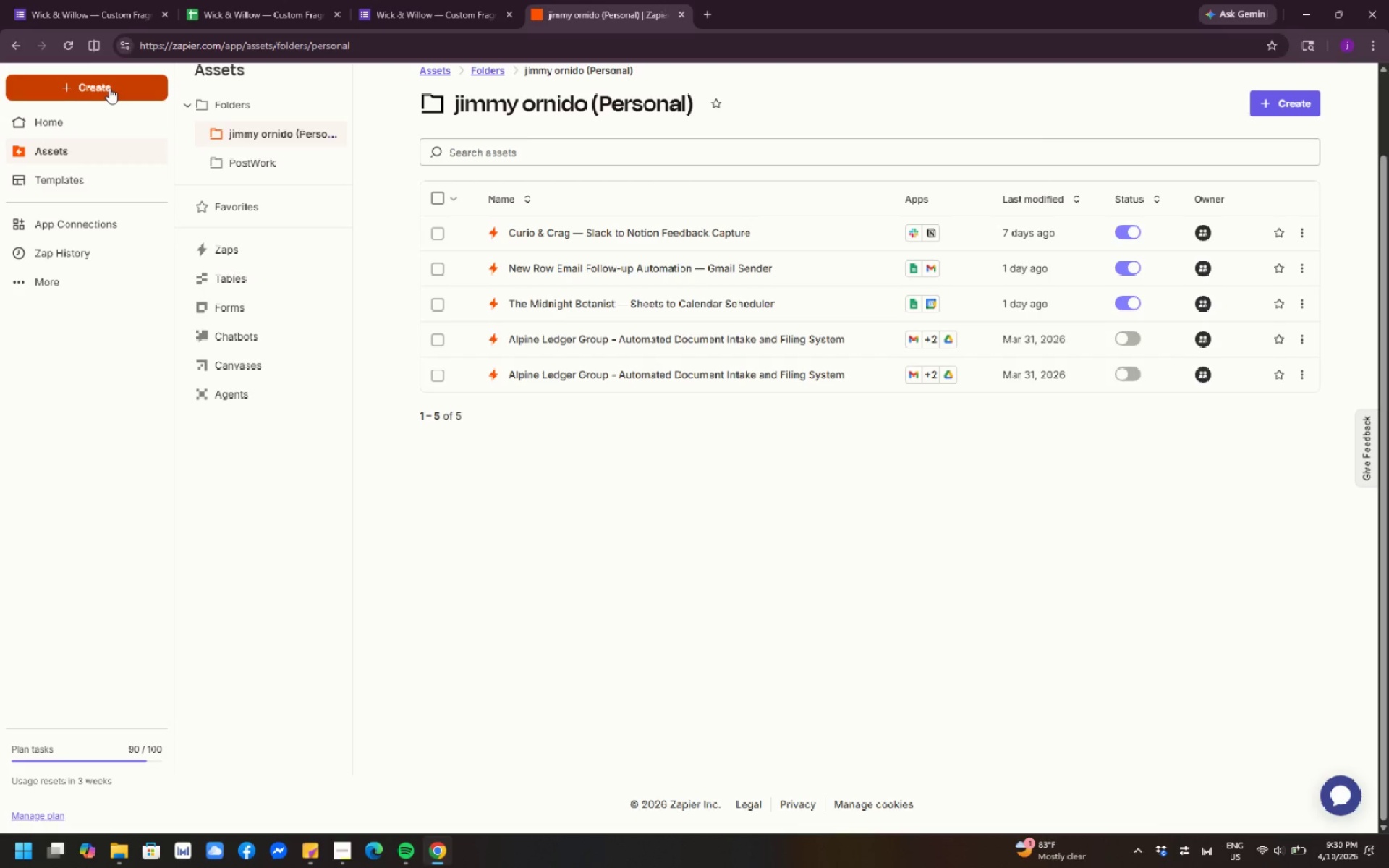 
left_click([109, 88])
 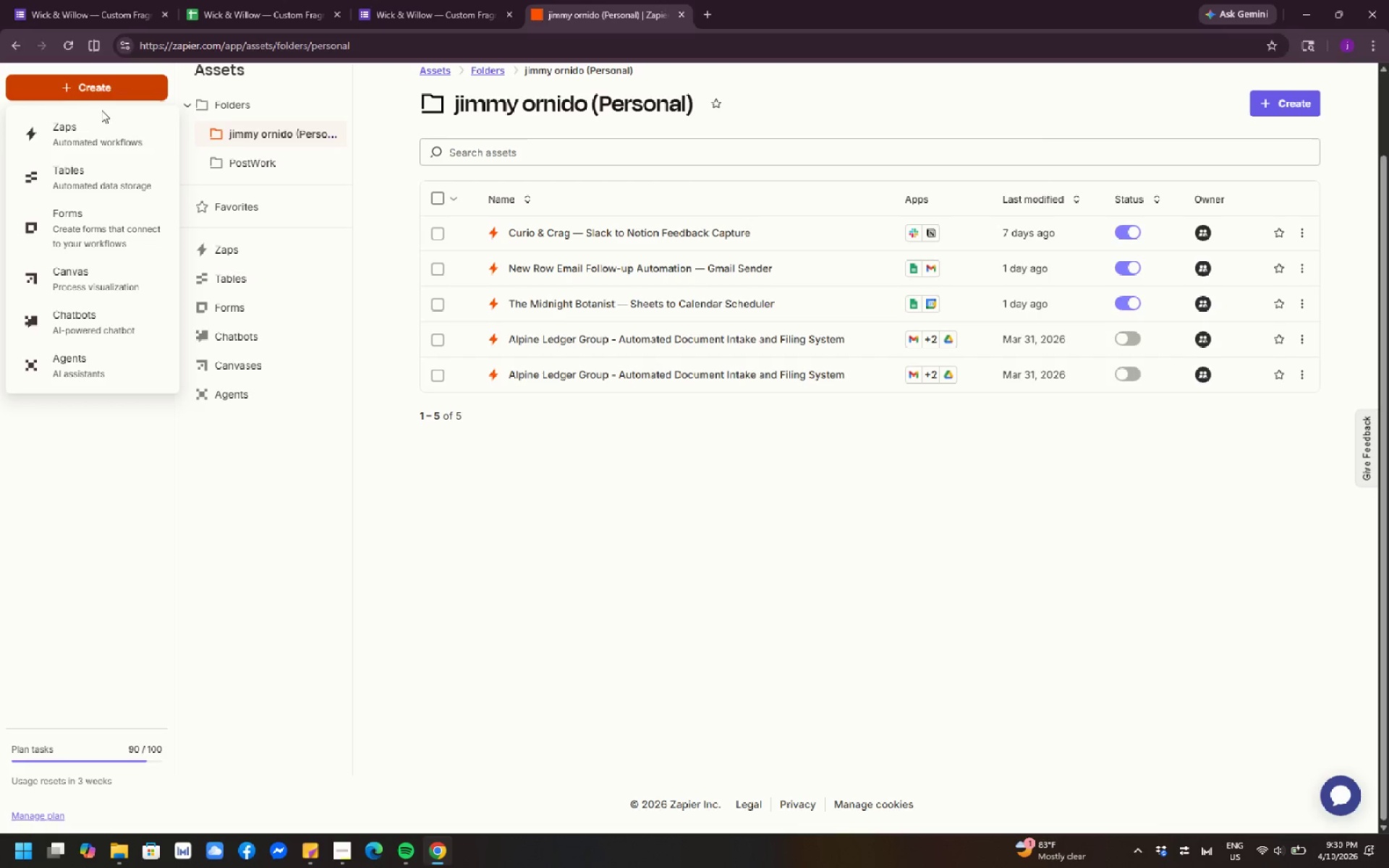 
left_click([82, 134])
 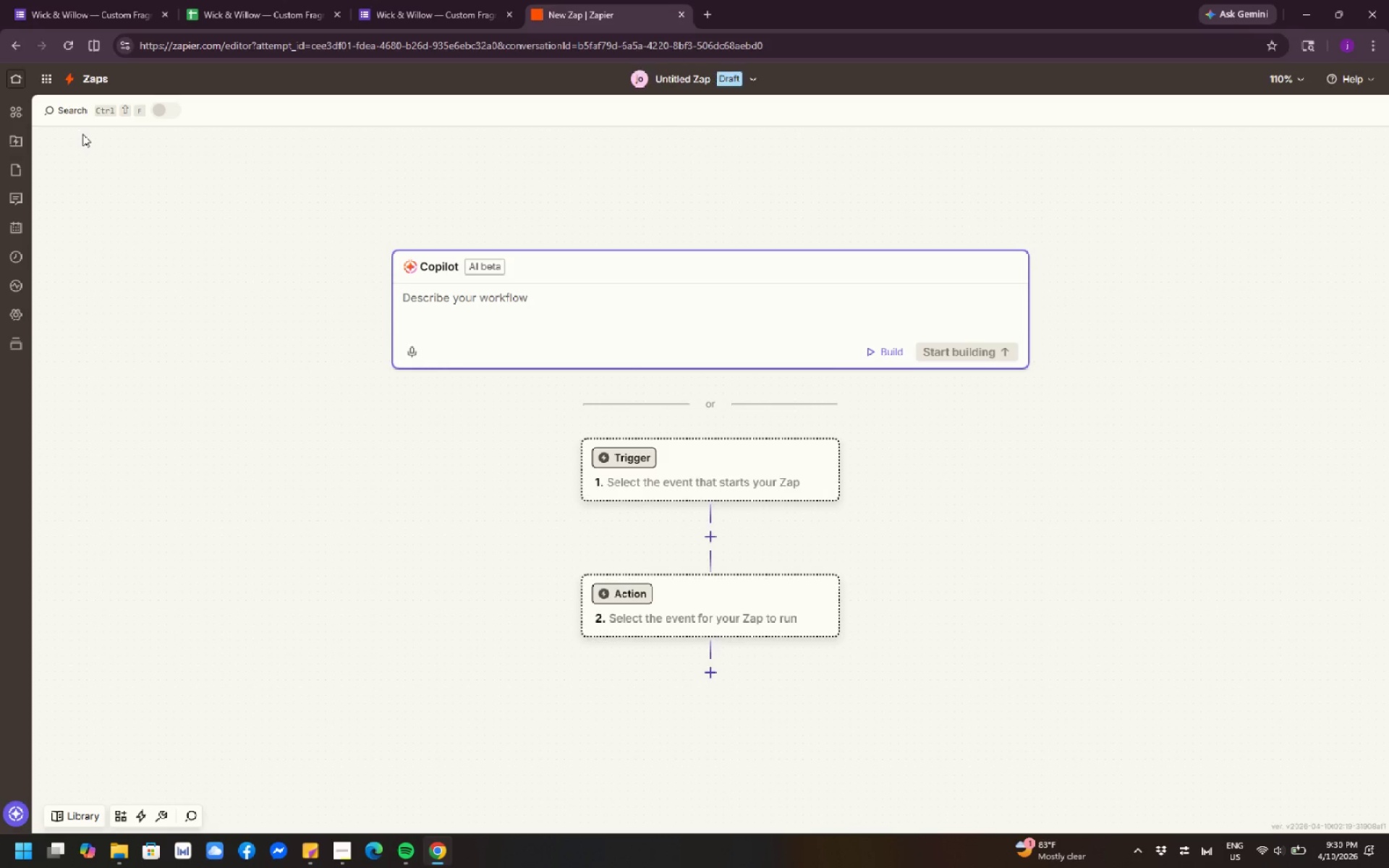 
wait(5.27)
 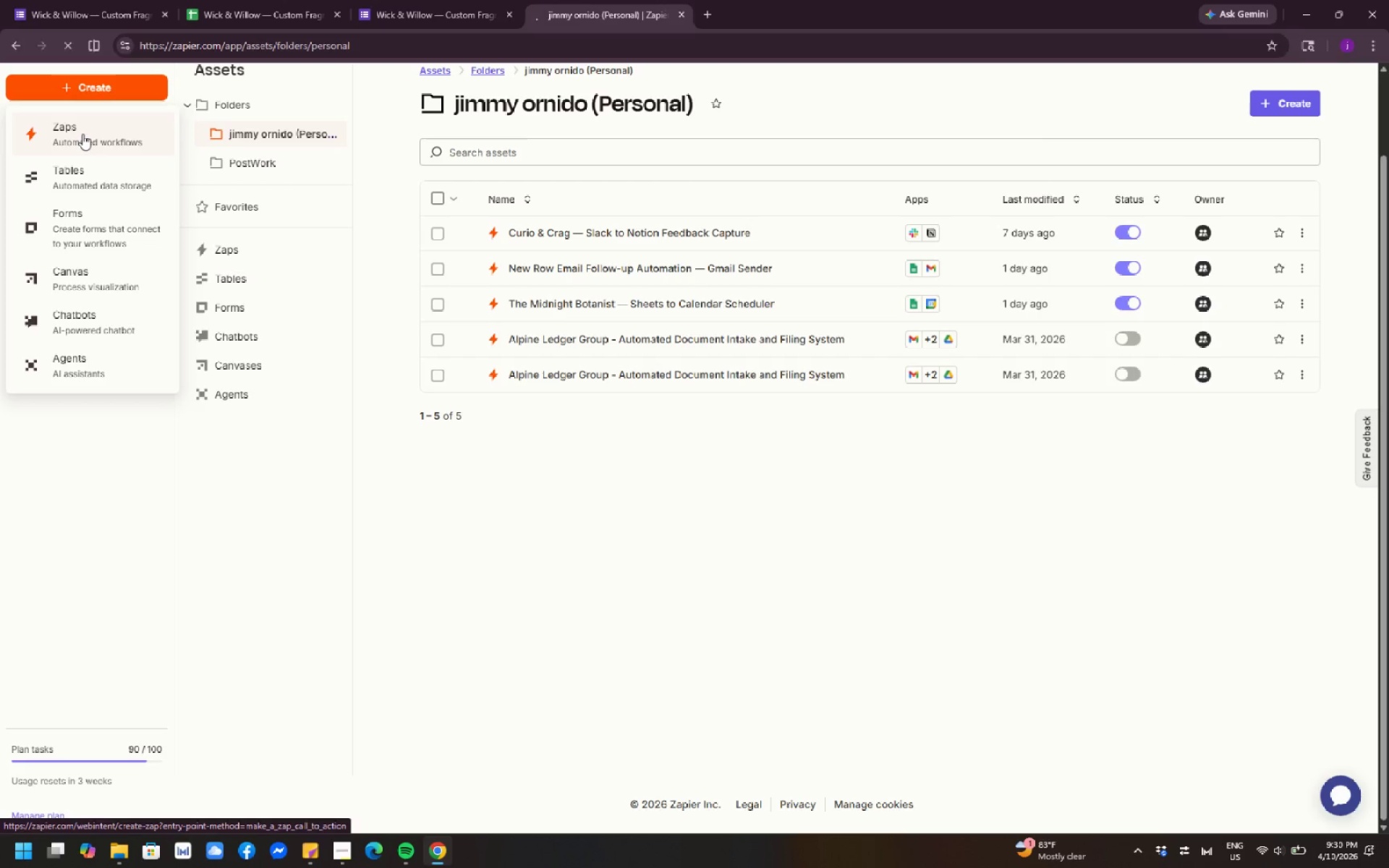 
scroll: coordinate [153, 184], scroll_direction: down, amount: 3.0
 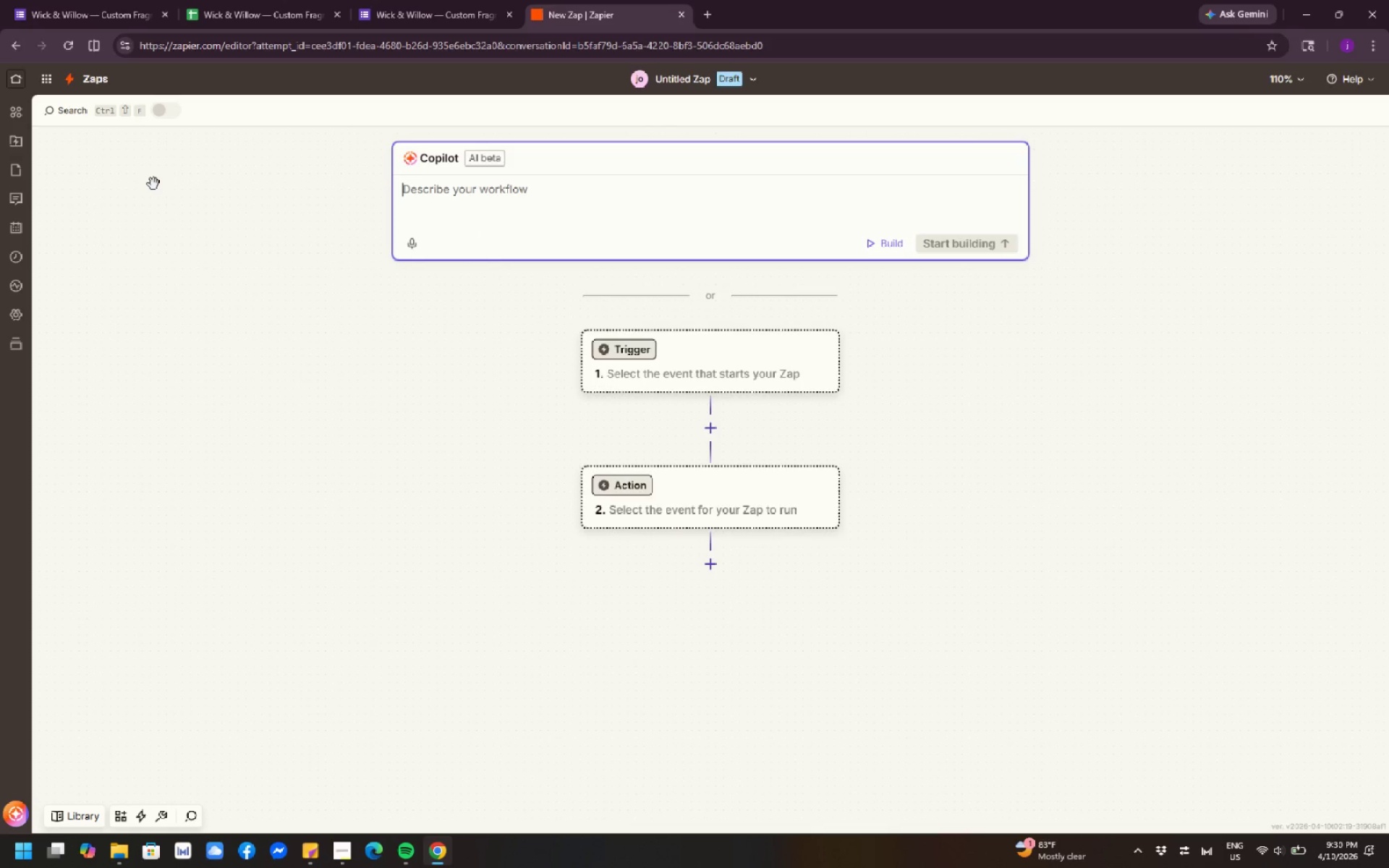 
scroll: coordinate [153, 184], scroll_direction: up, amount: 8.0
 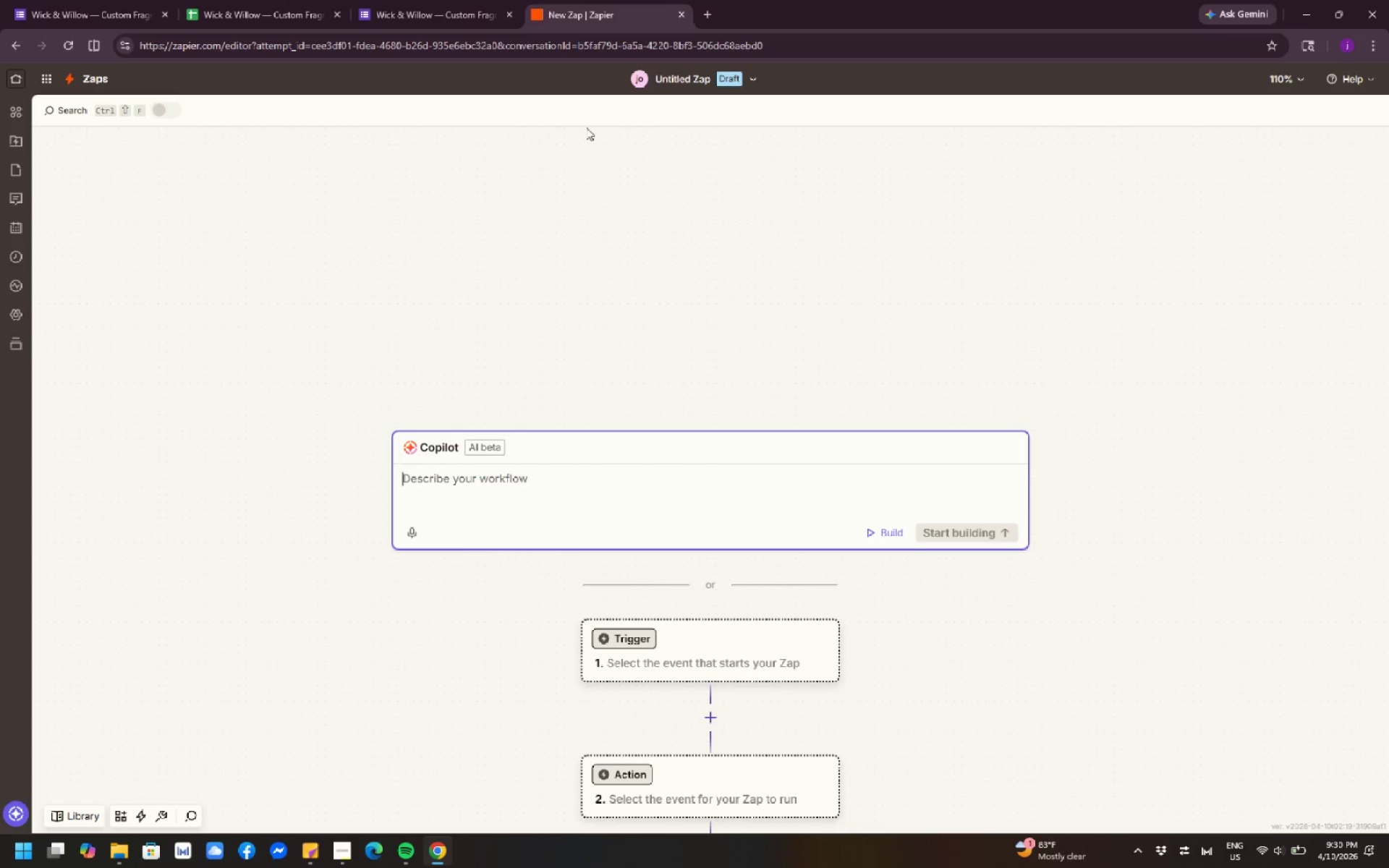 
scroll: coordinate [587, 314], scroll_direction: down, amount: 4.0
 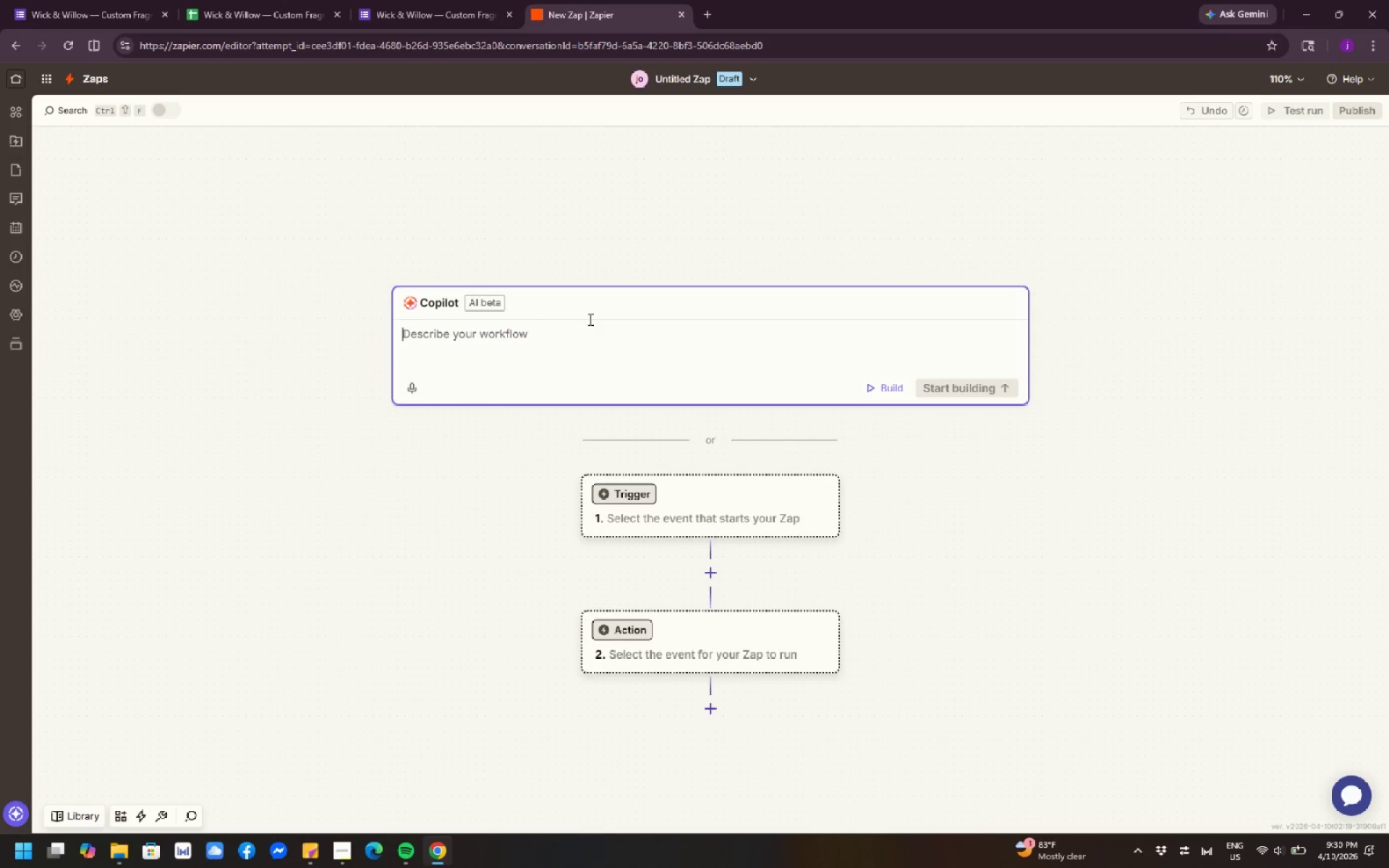 
wait(15.4)
 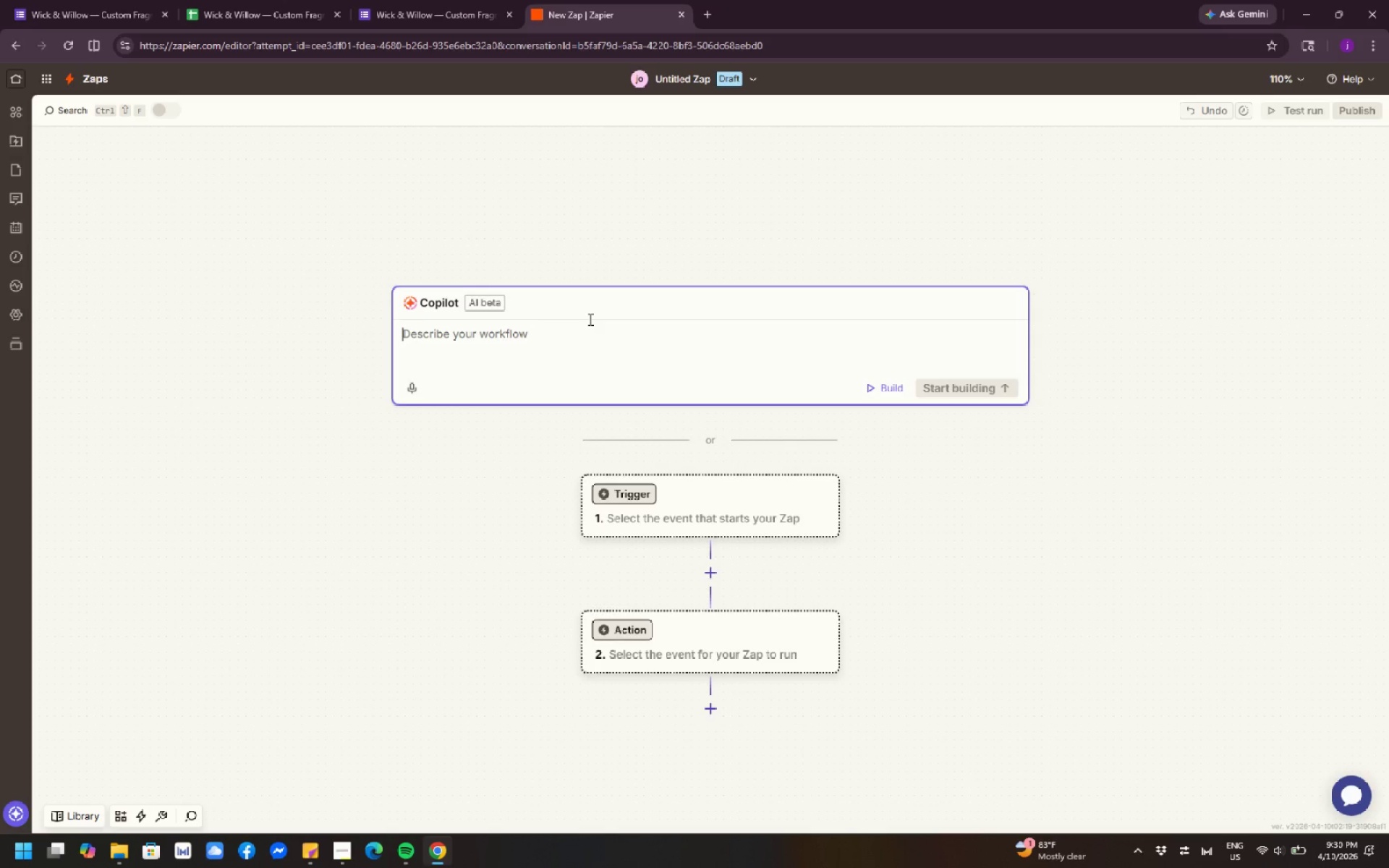 
scroll: coordinate [339, 705], scroll_direction: none, amount: 0.0
 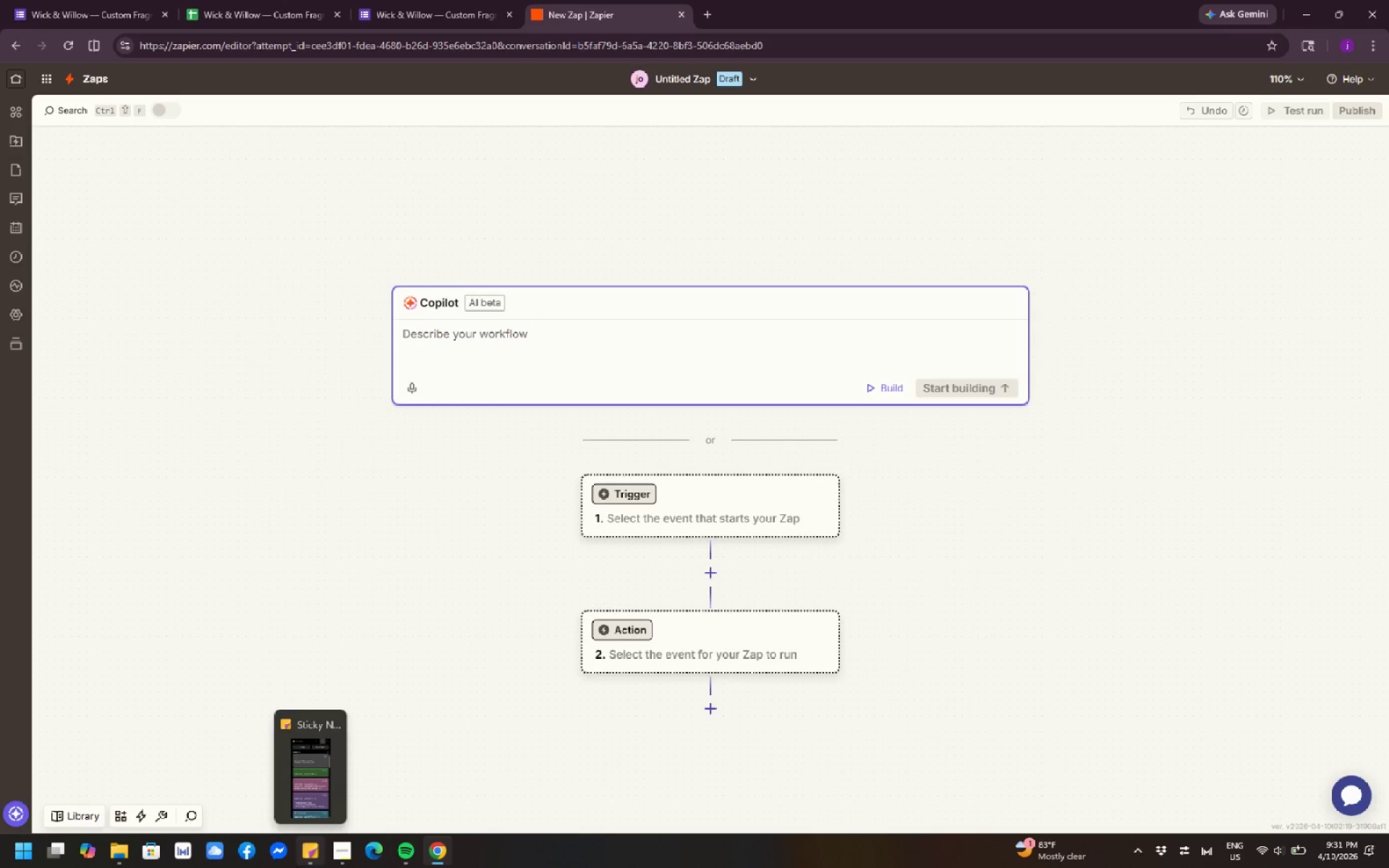 
wait(42.97)
 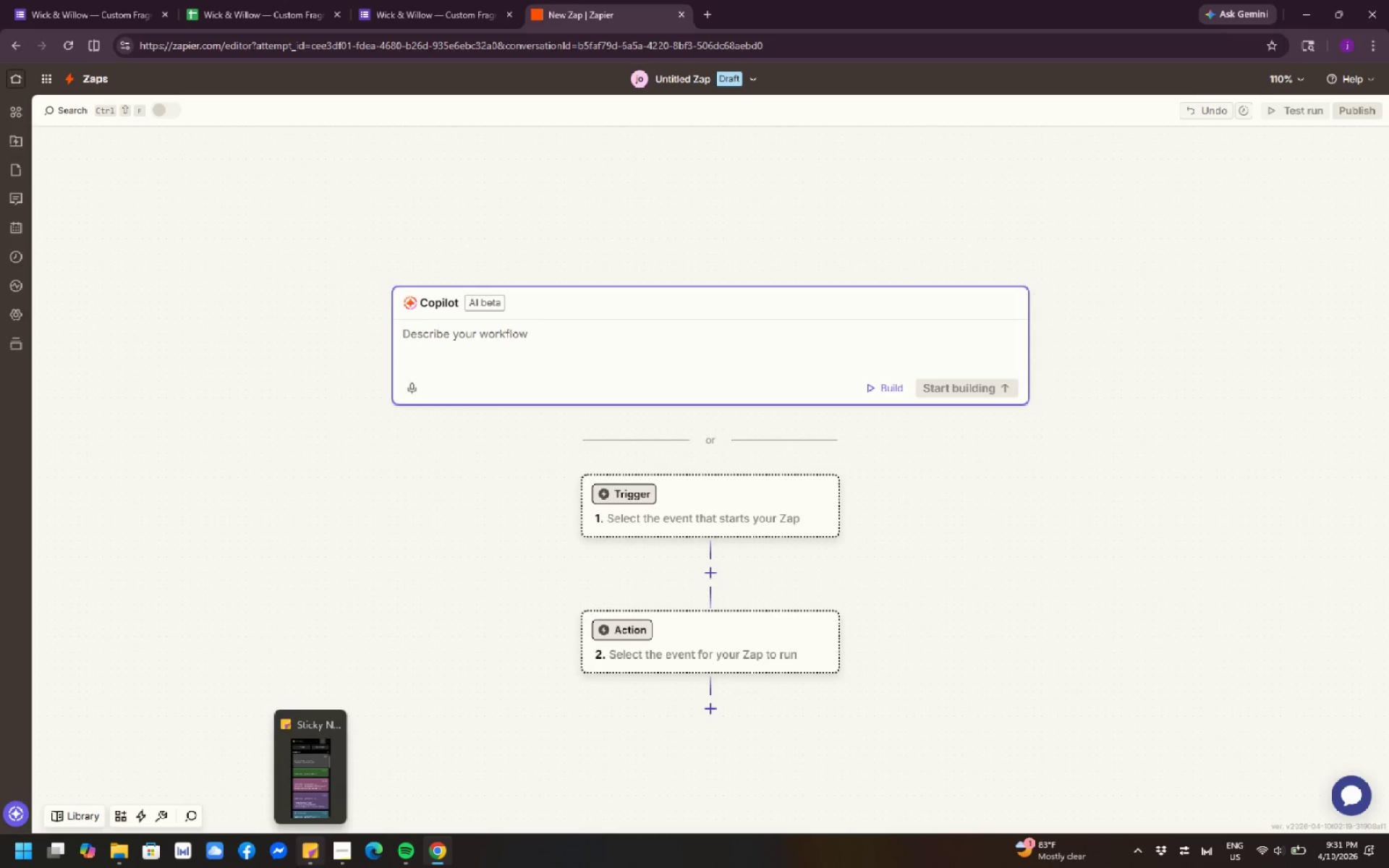 
scroll: coordinate [299, 867], scroll_direction: none, amount: 0.0
 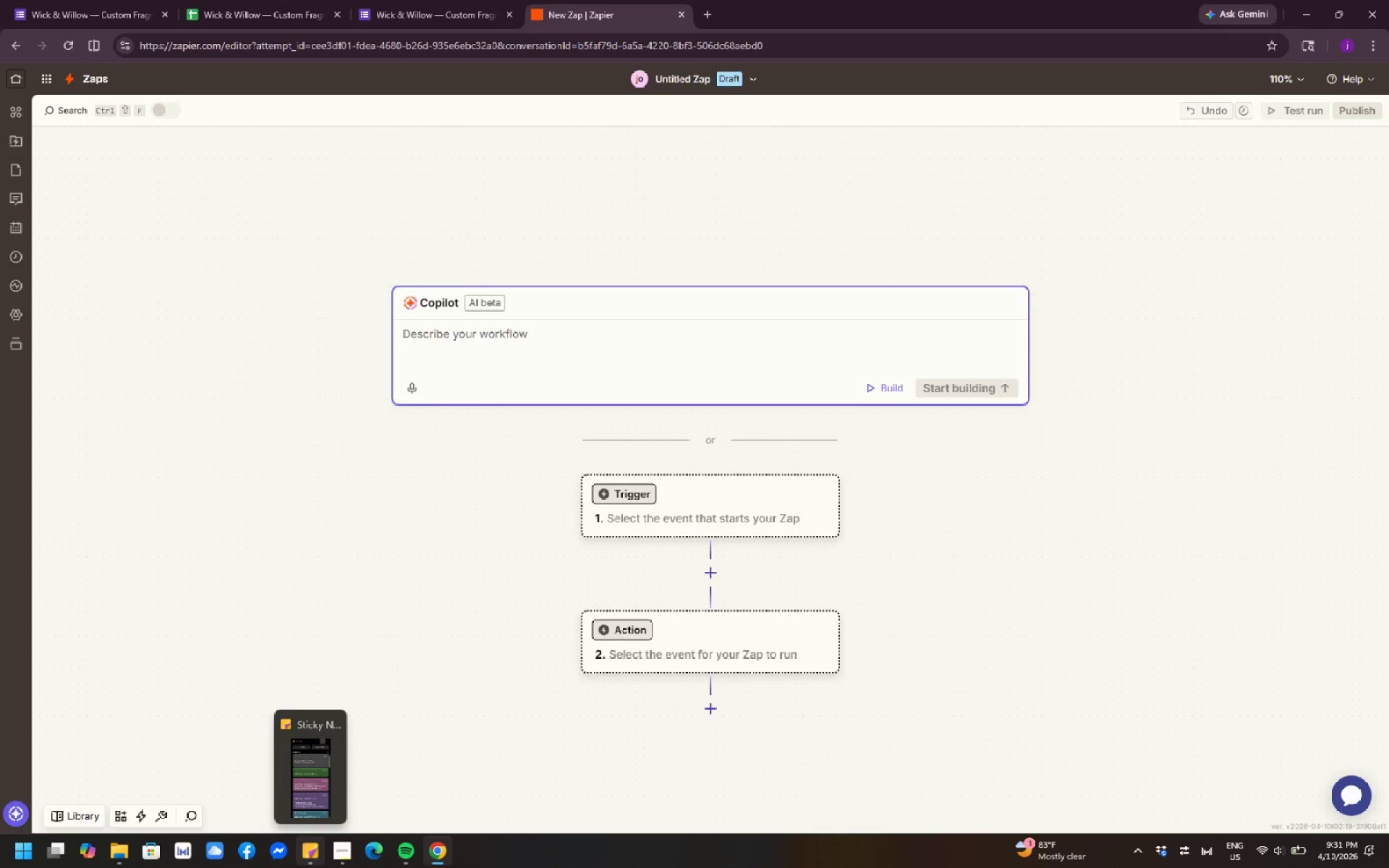 
mouse_move([276, 869])
 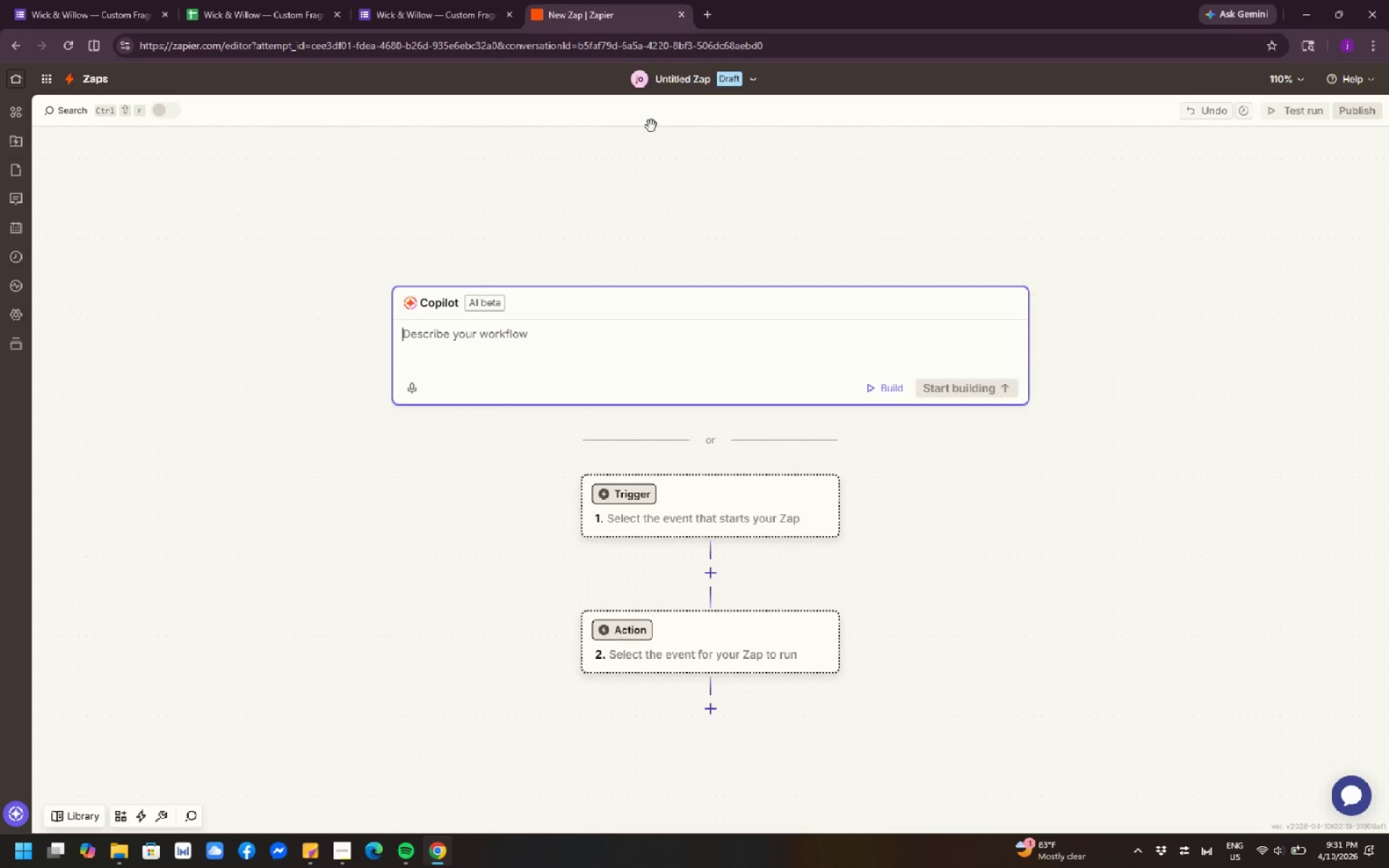 
double_click([694, 69])
 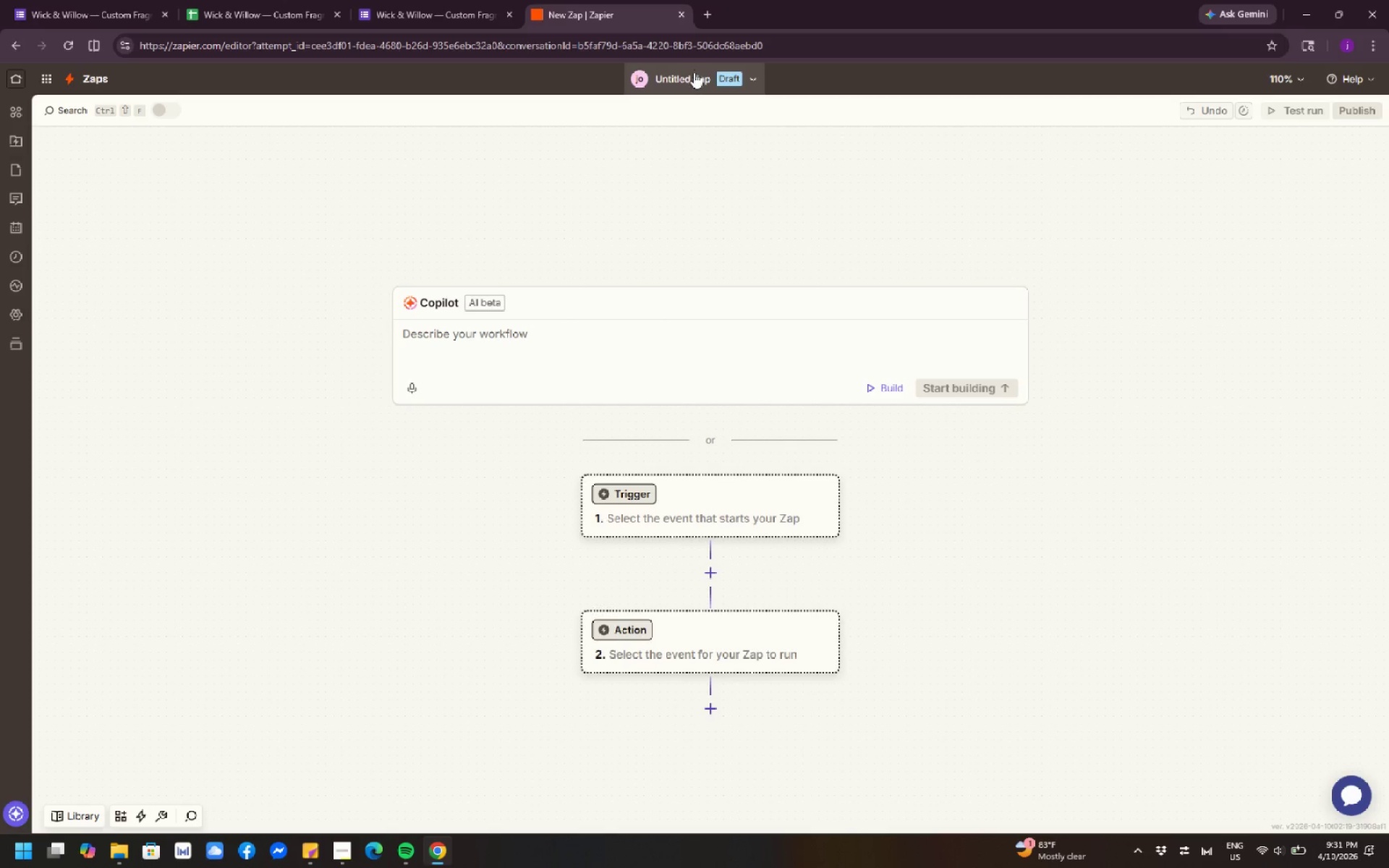 
left_click([694, 72])
 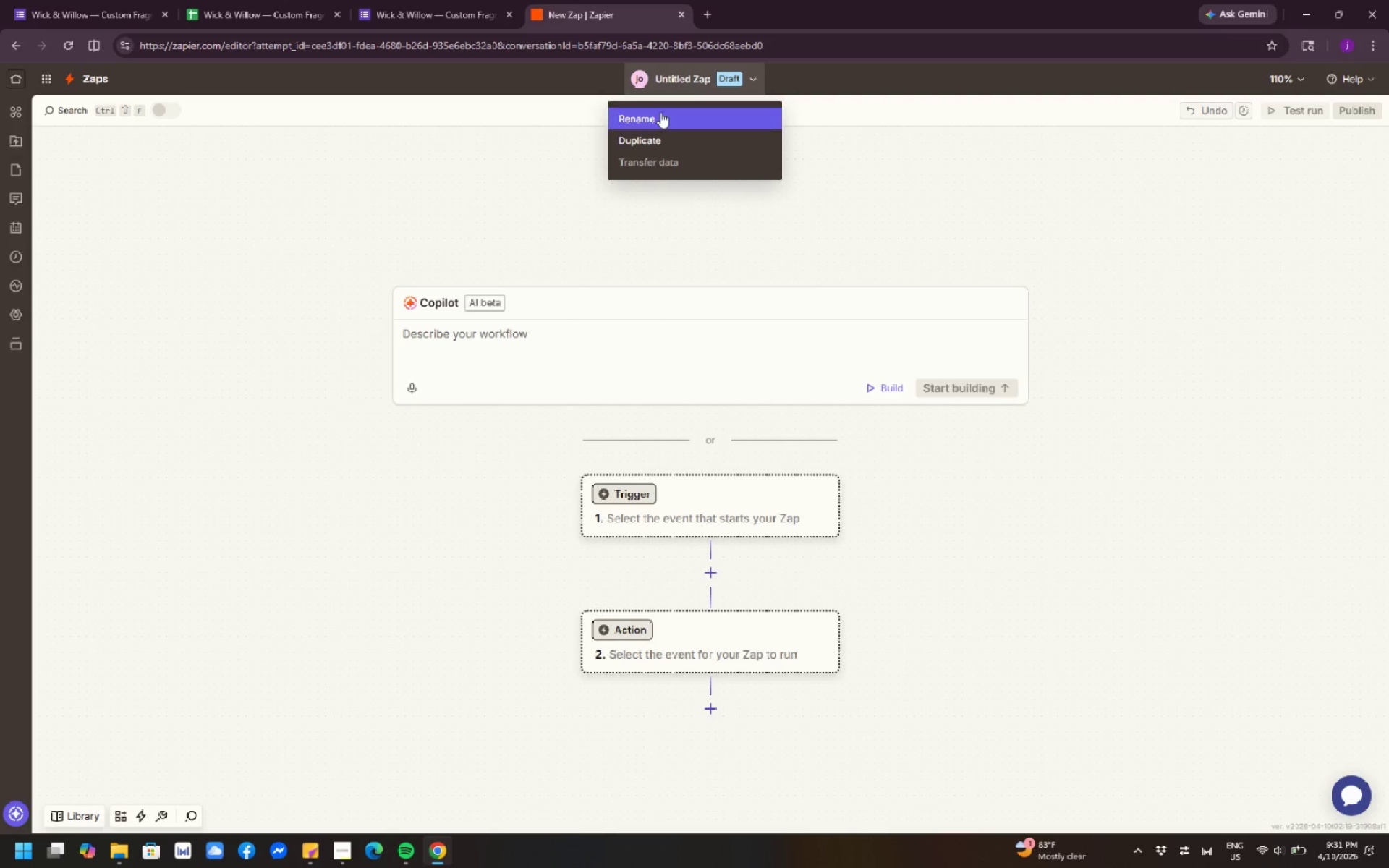 
left_click([658, 112])
 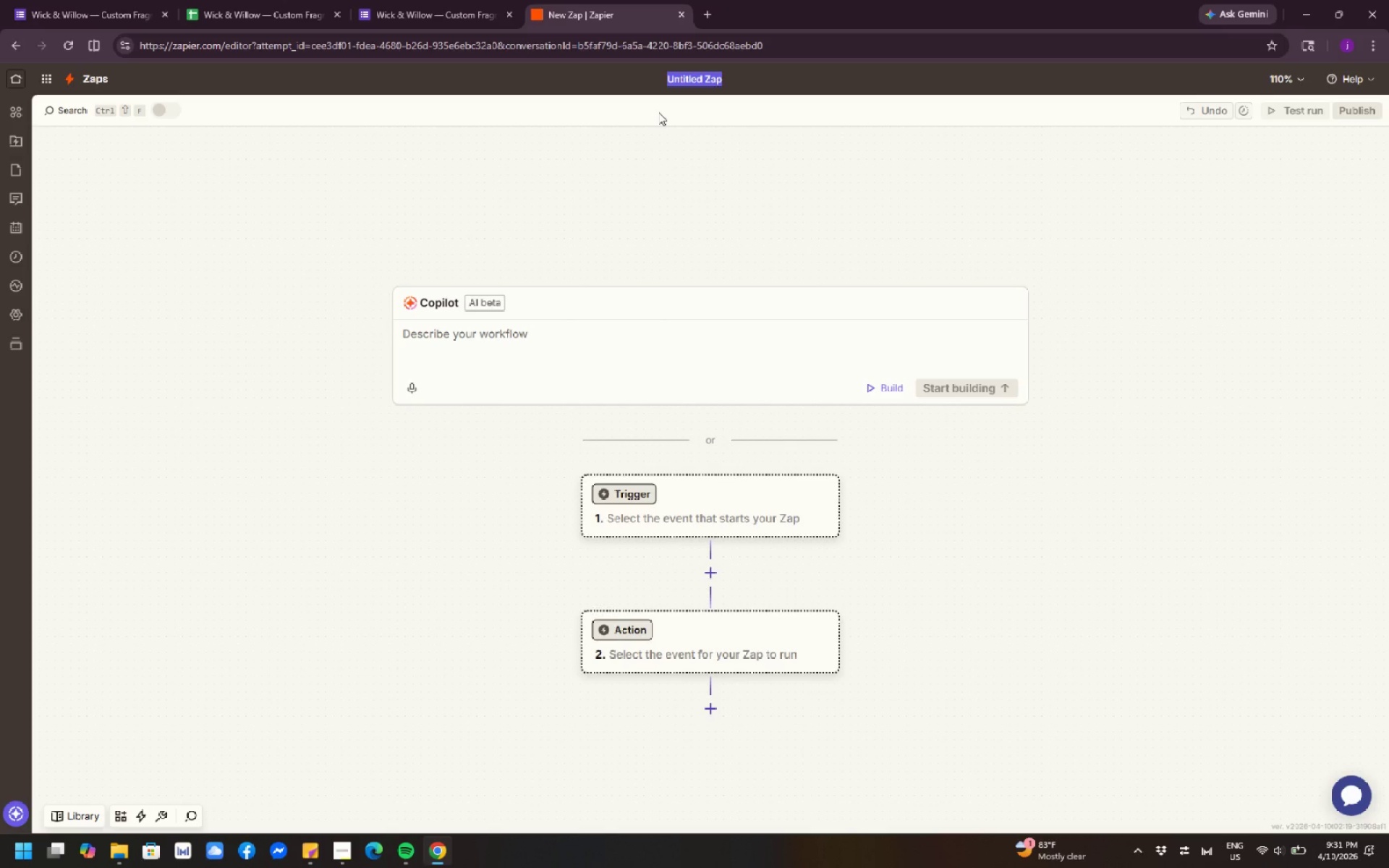 
hold_key(key=ShiftLeft, duration=0.55)
 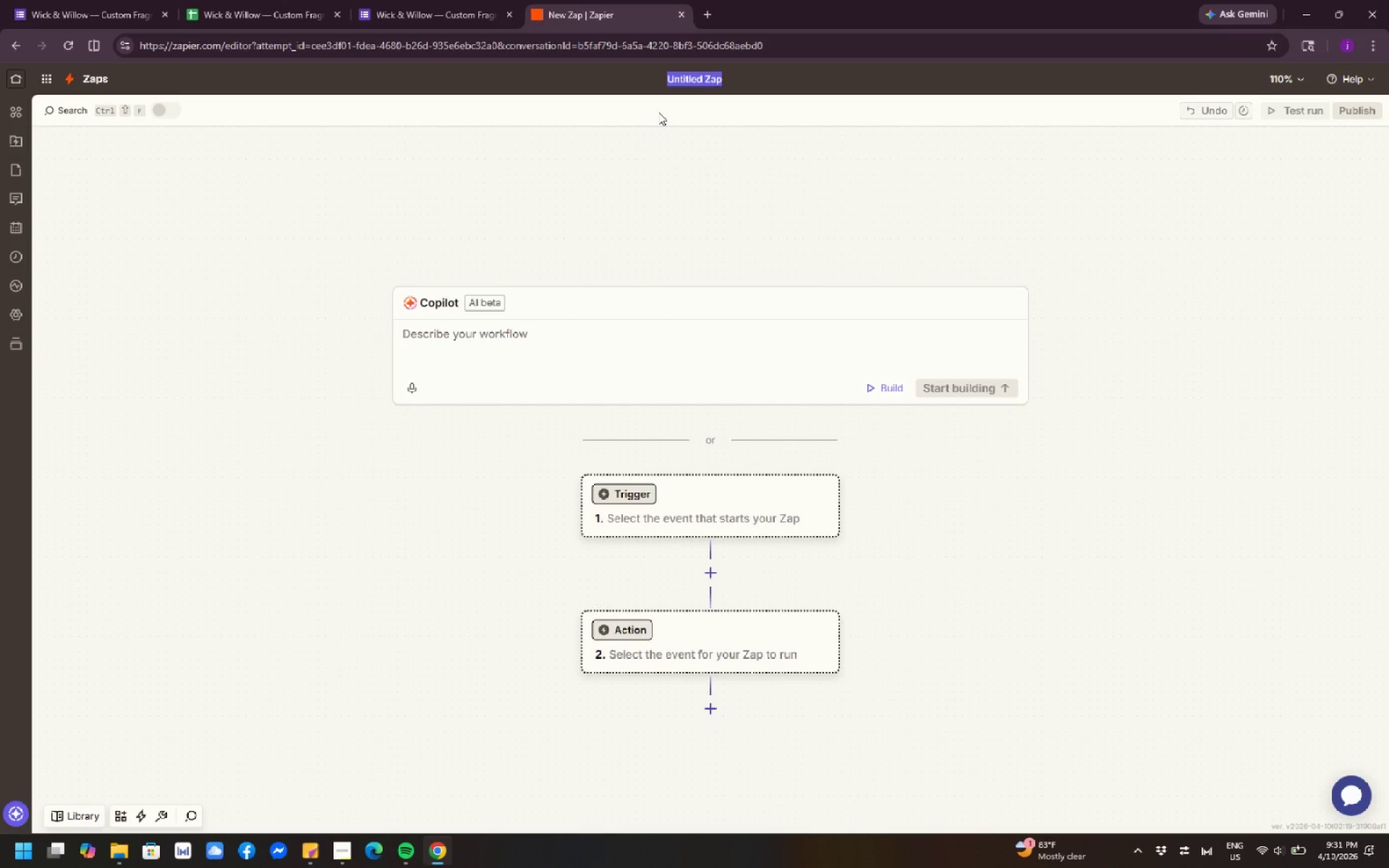 
type(Wick & Willow 0151 )
 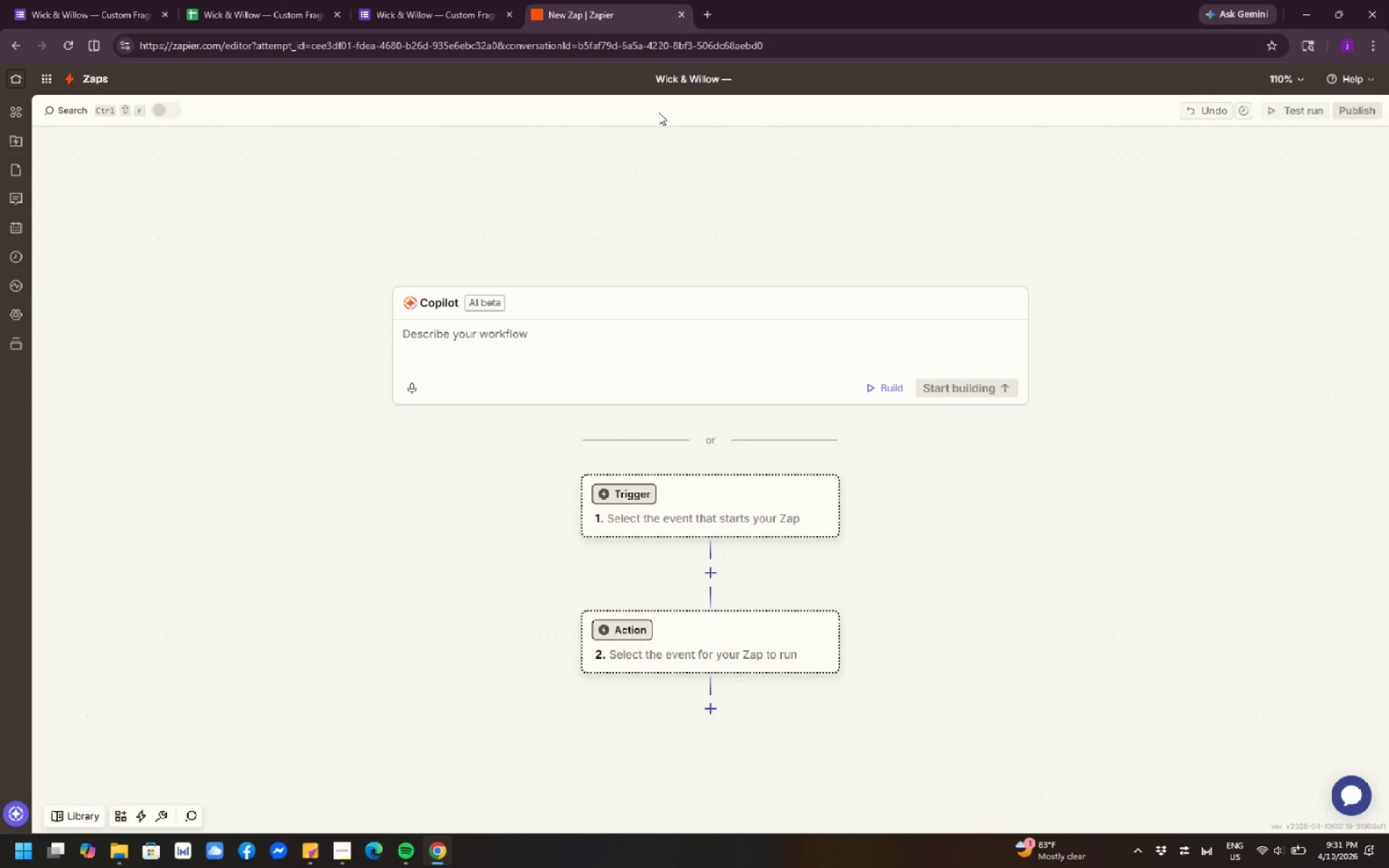 
 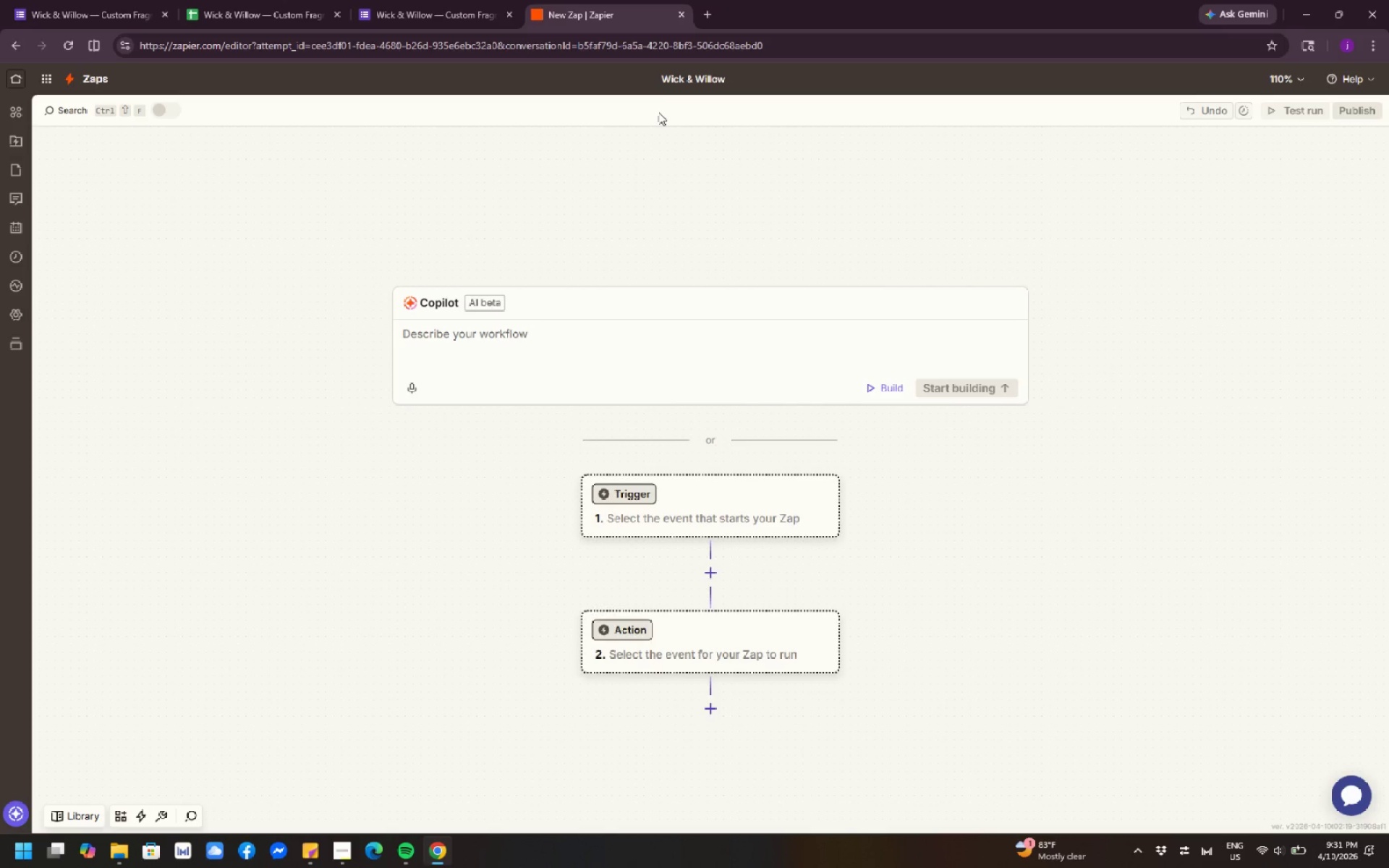 
hold_key(key=AltRight, duration=1.14)
 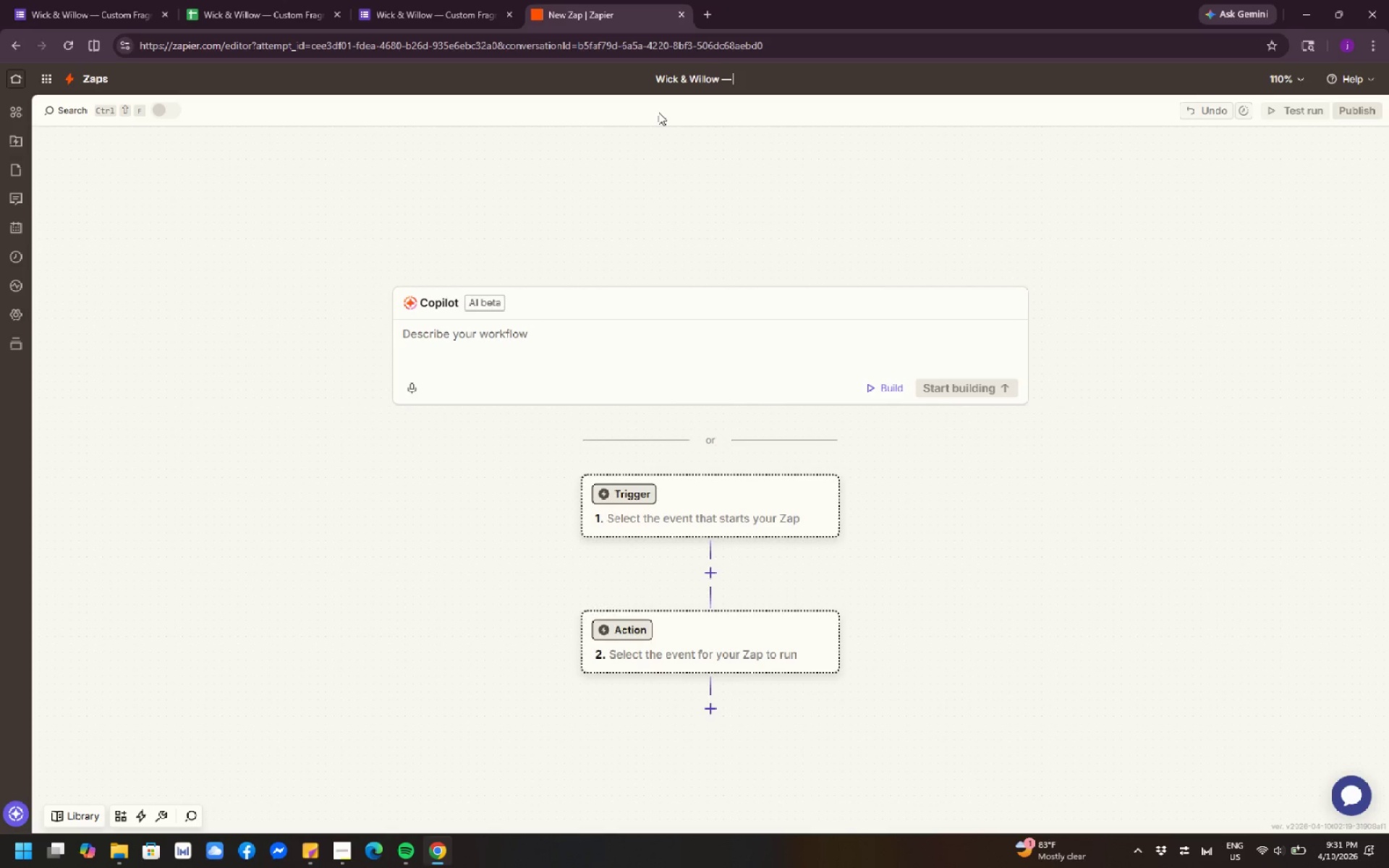 
type(Form Task Automation)
 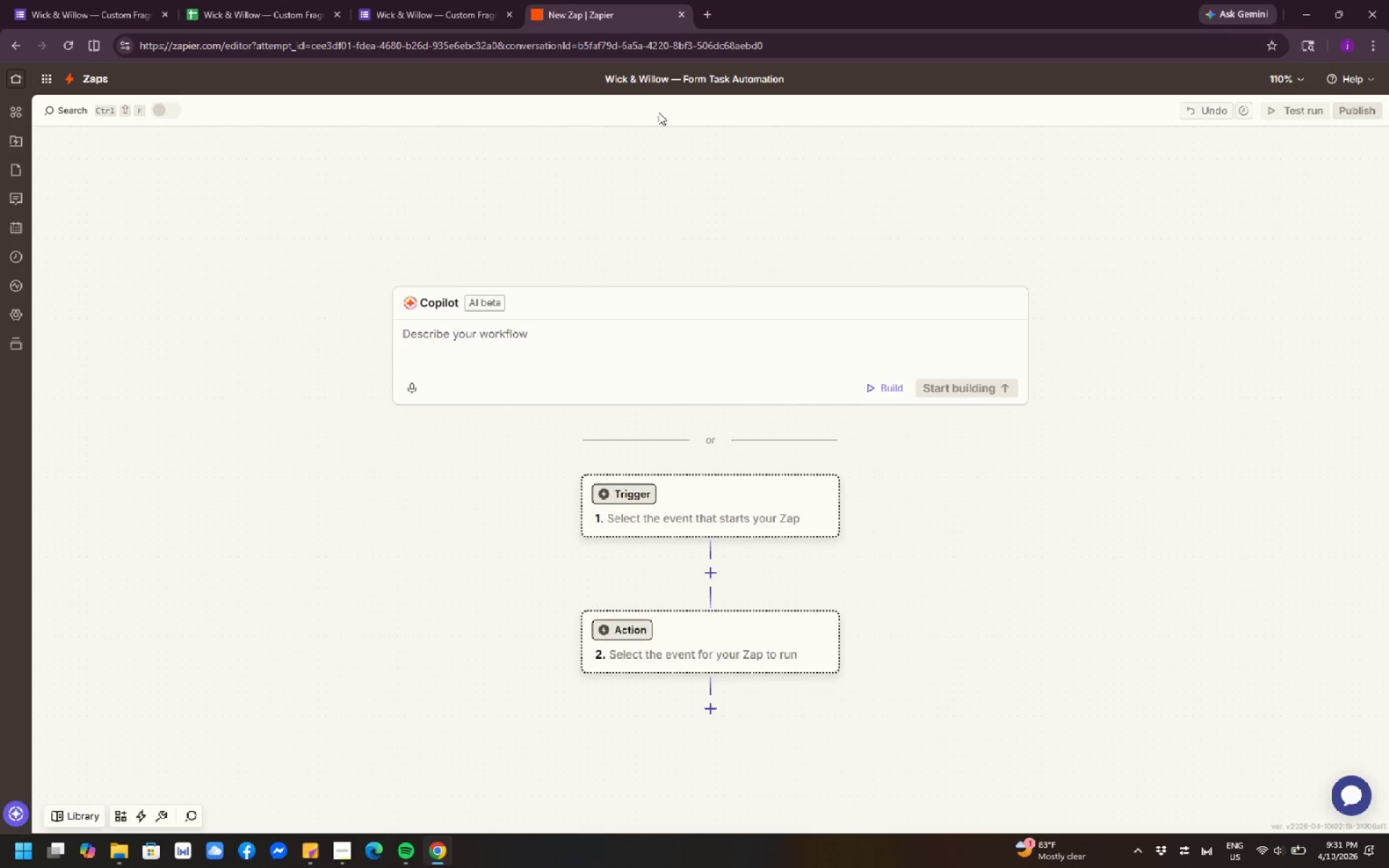 
key(Enter)
 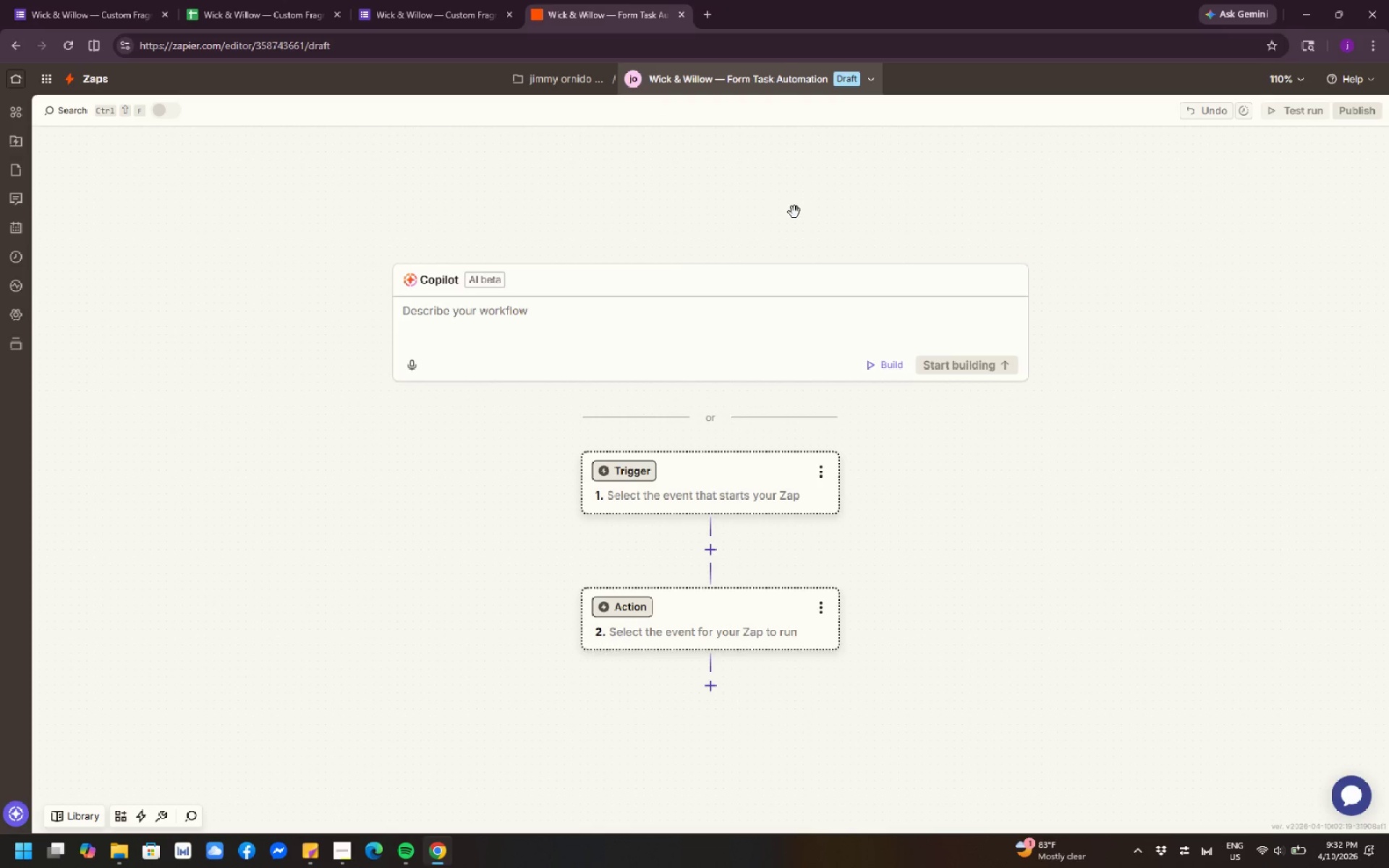 
wait(9.23)
 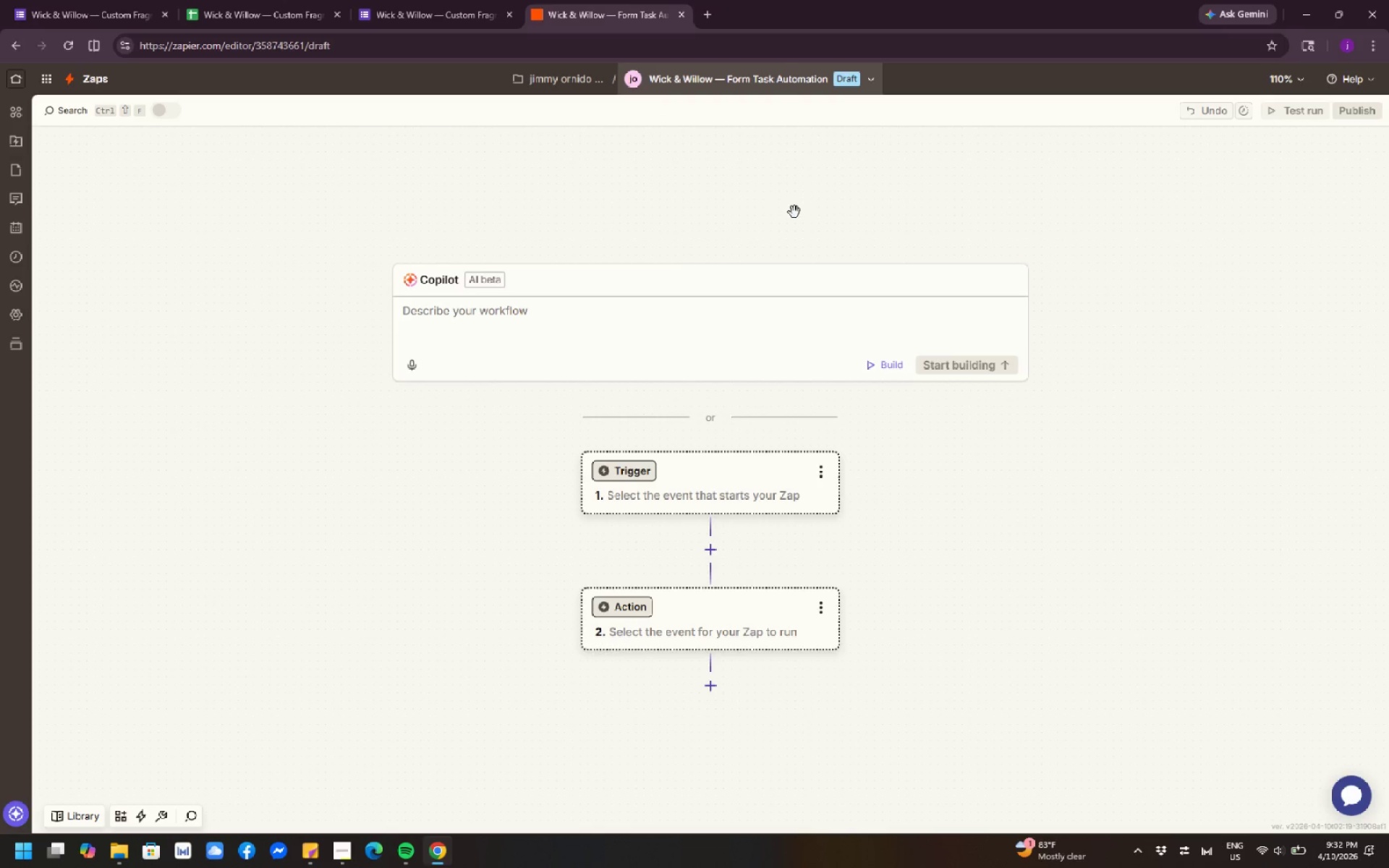 
left_click([712, 493])
 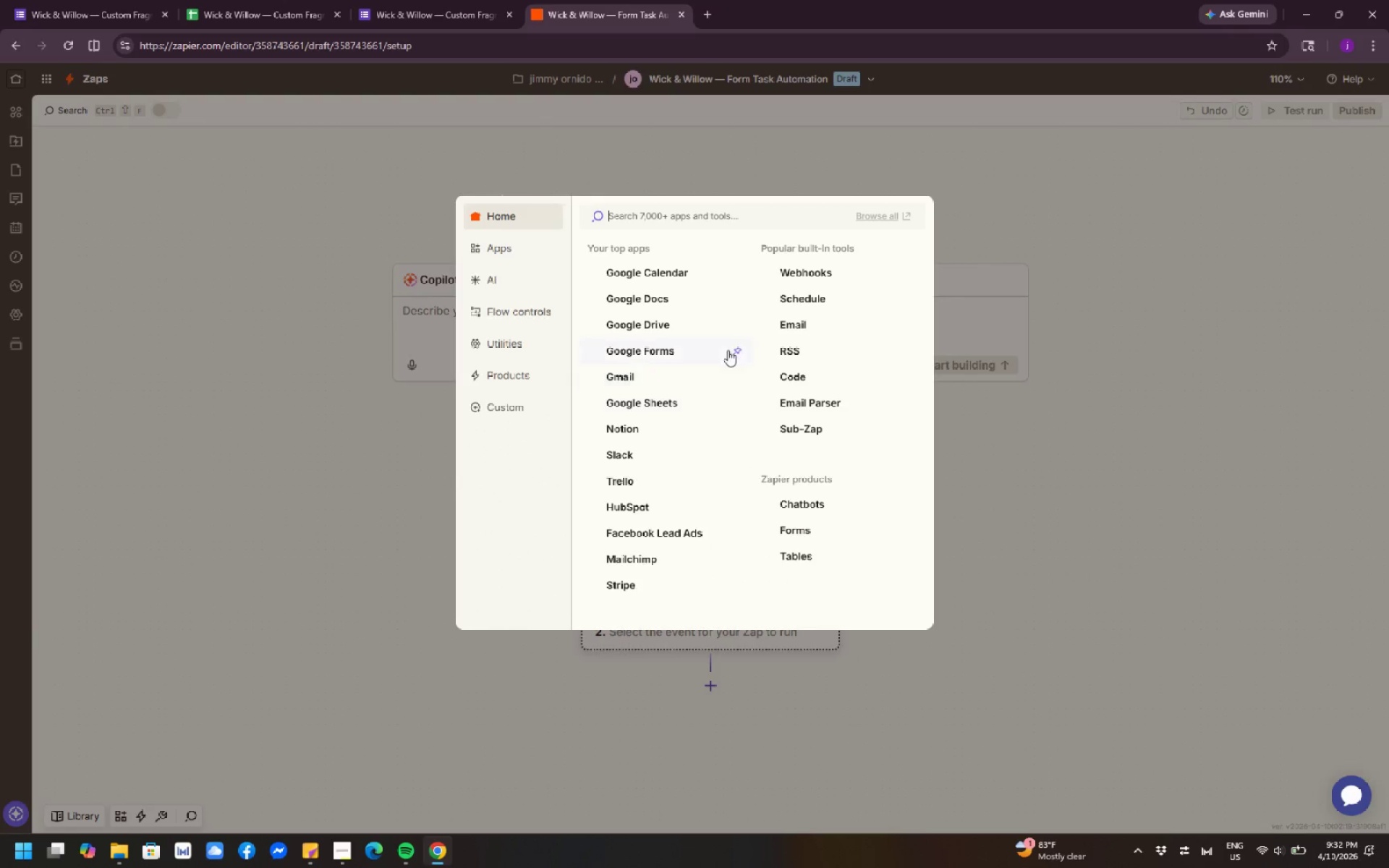 
left_click([642, 349])
 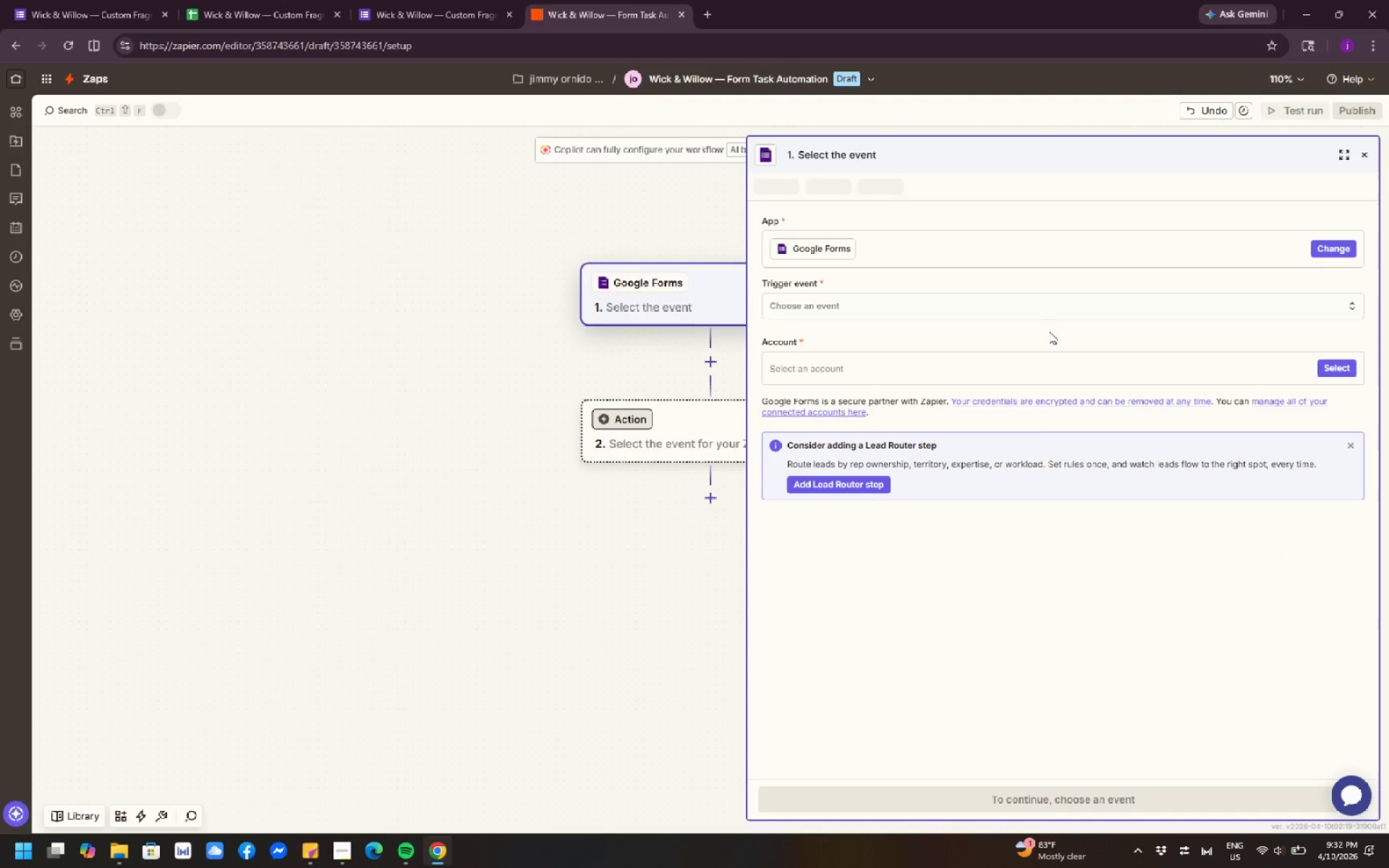 
wait(11.69)
 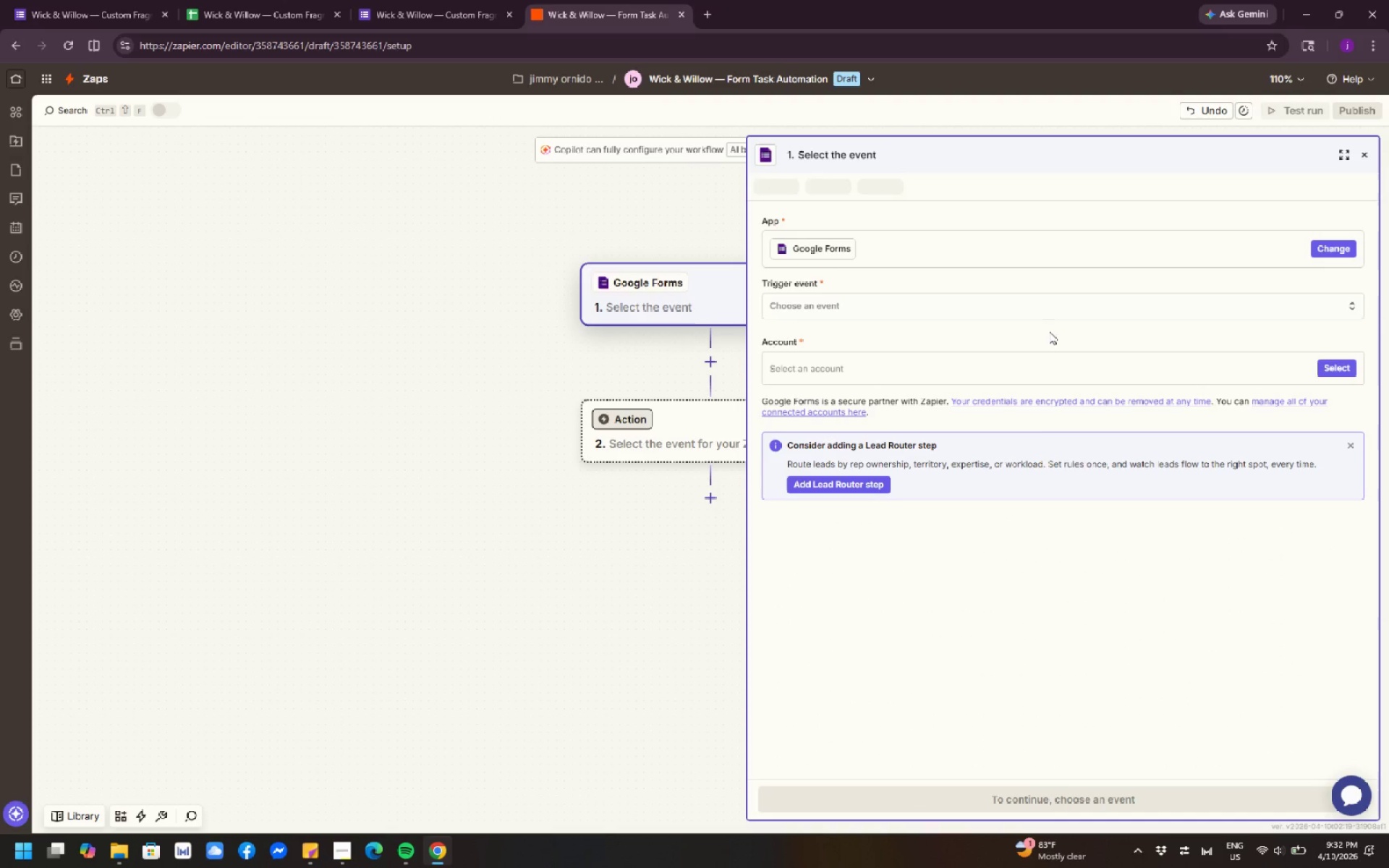 
left_click([834, 305])
 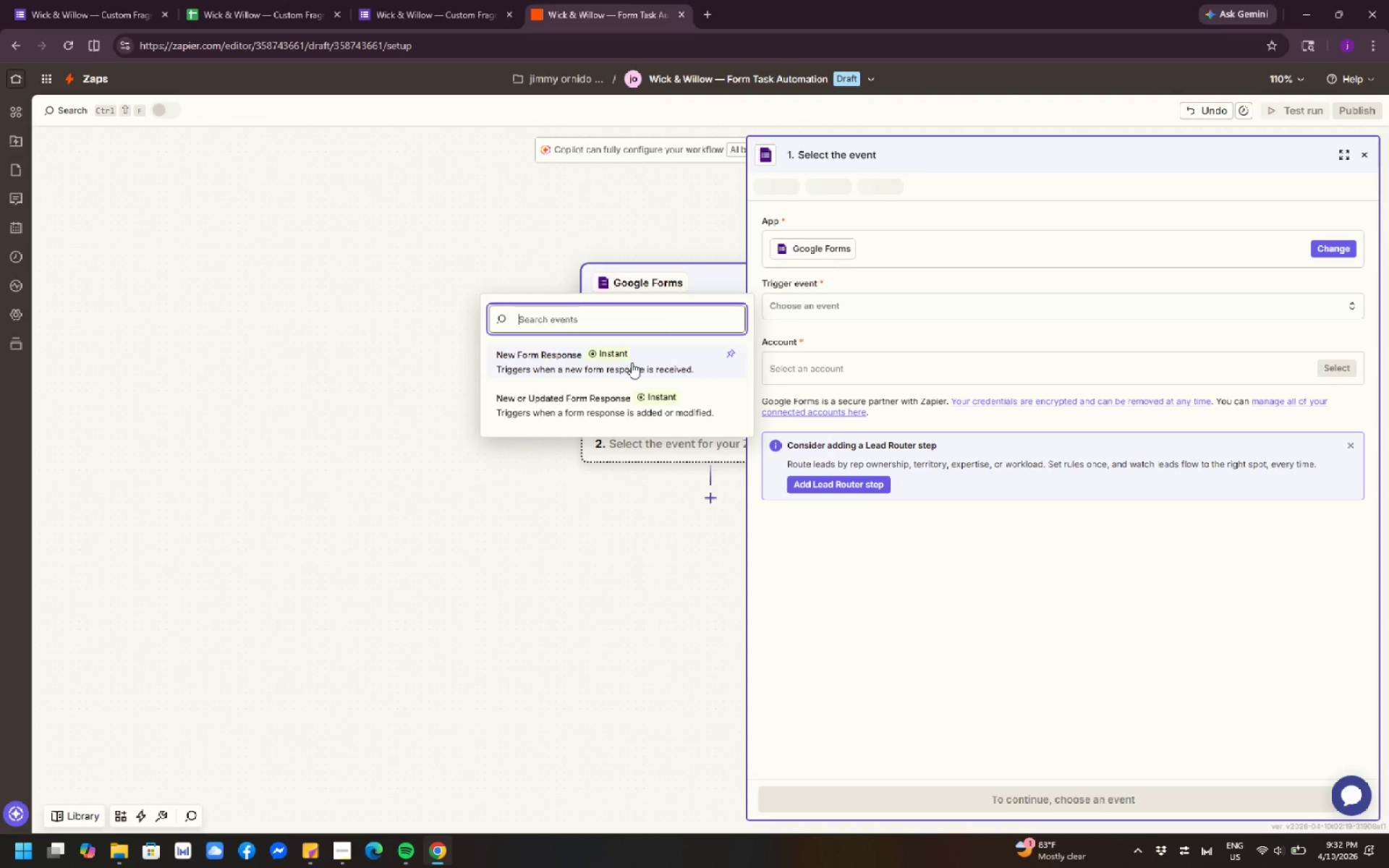 
left_click([632, 362])
 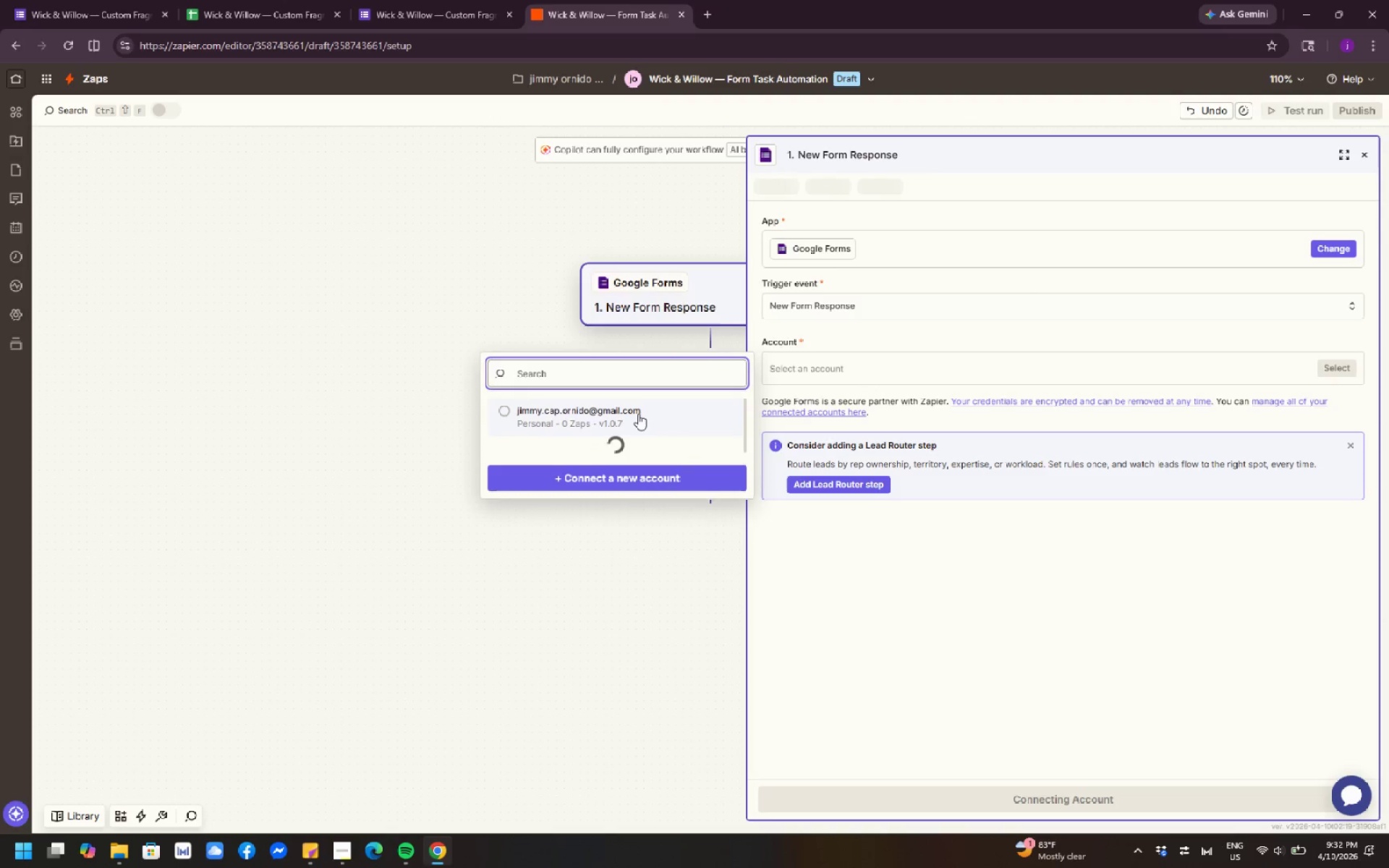 
left_click([638, 414])
 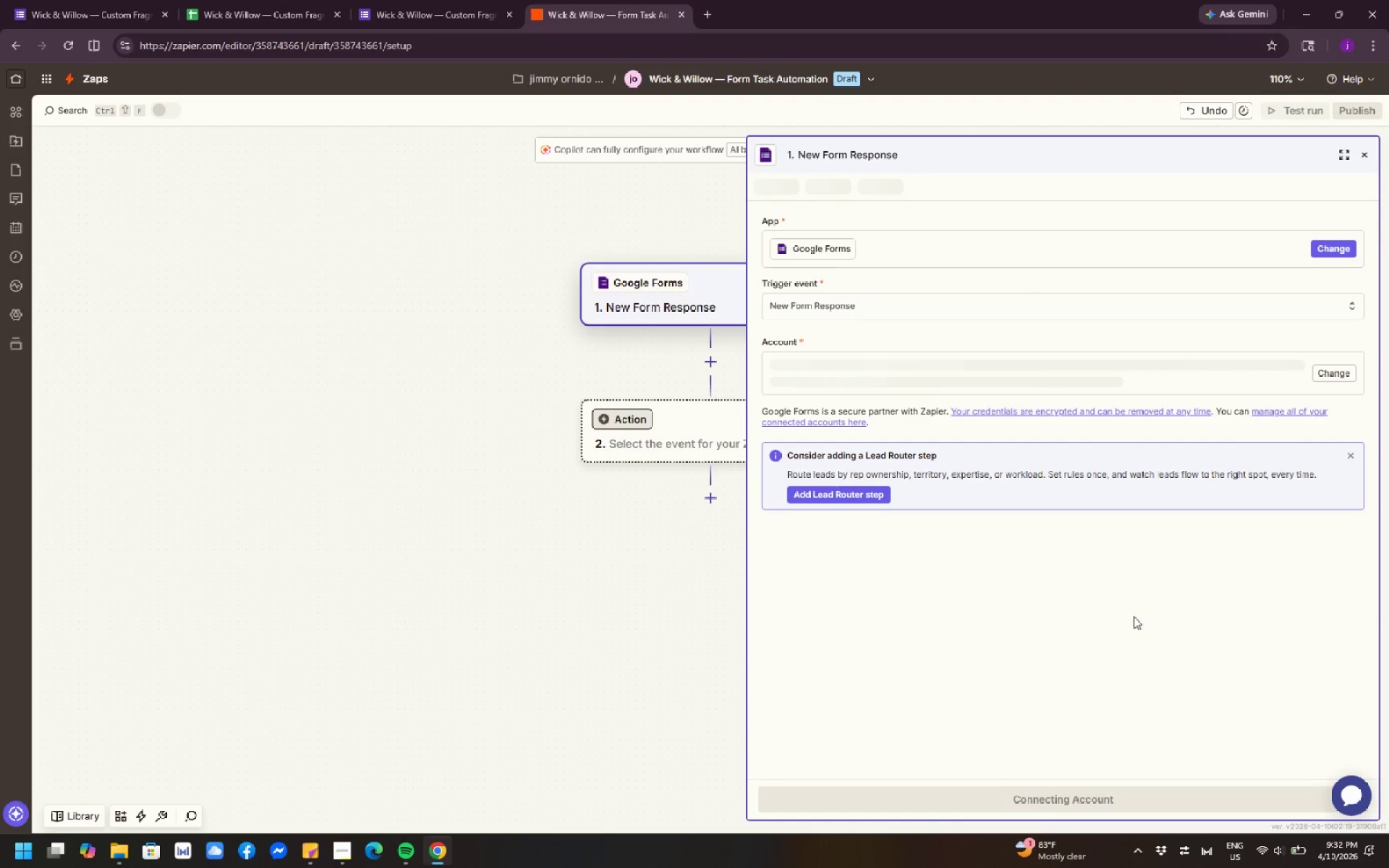 
wait(16.53)
 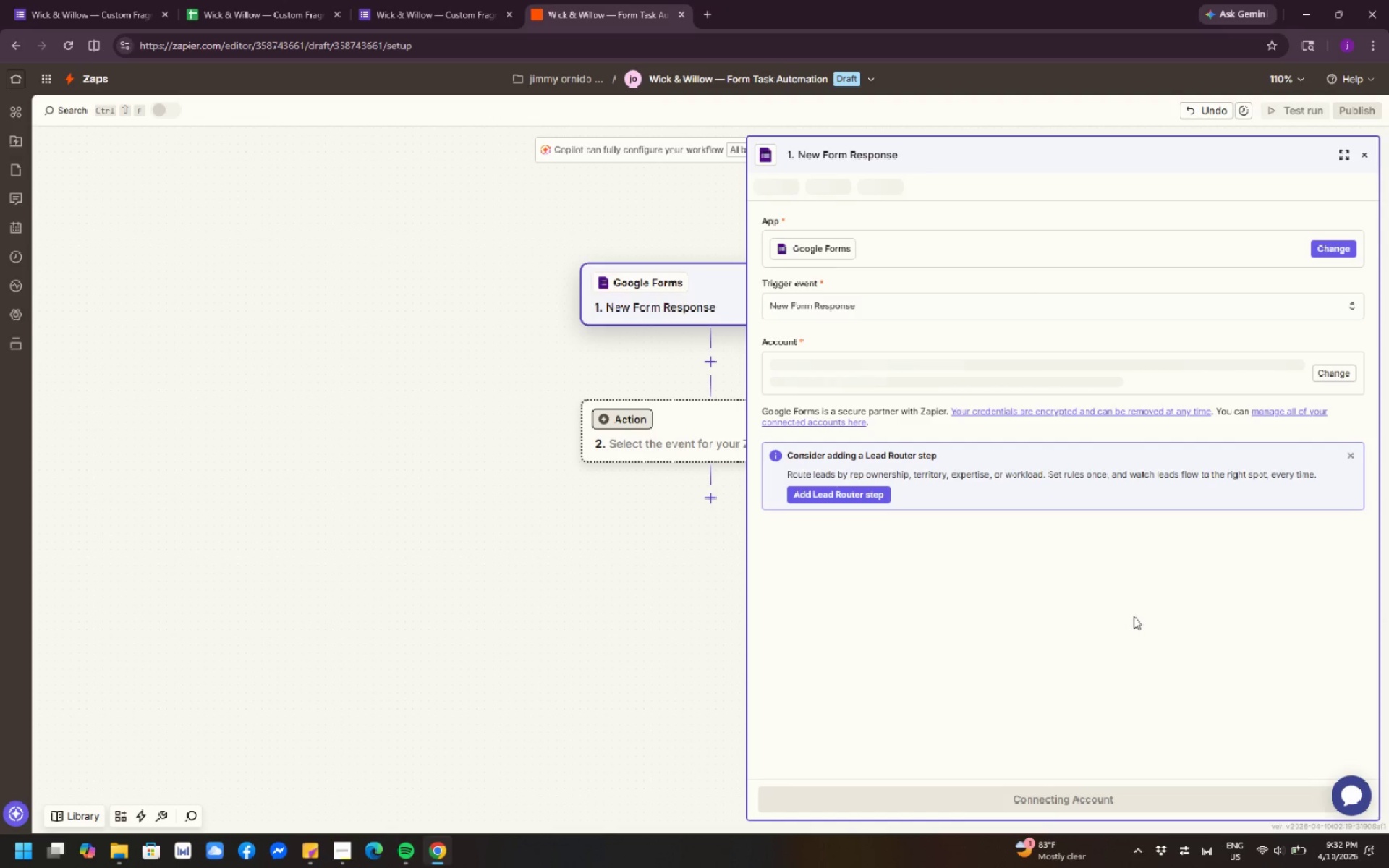 
scroll: coordinate [1165, 624], scroll_direction: down, amount: 5.0
 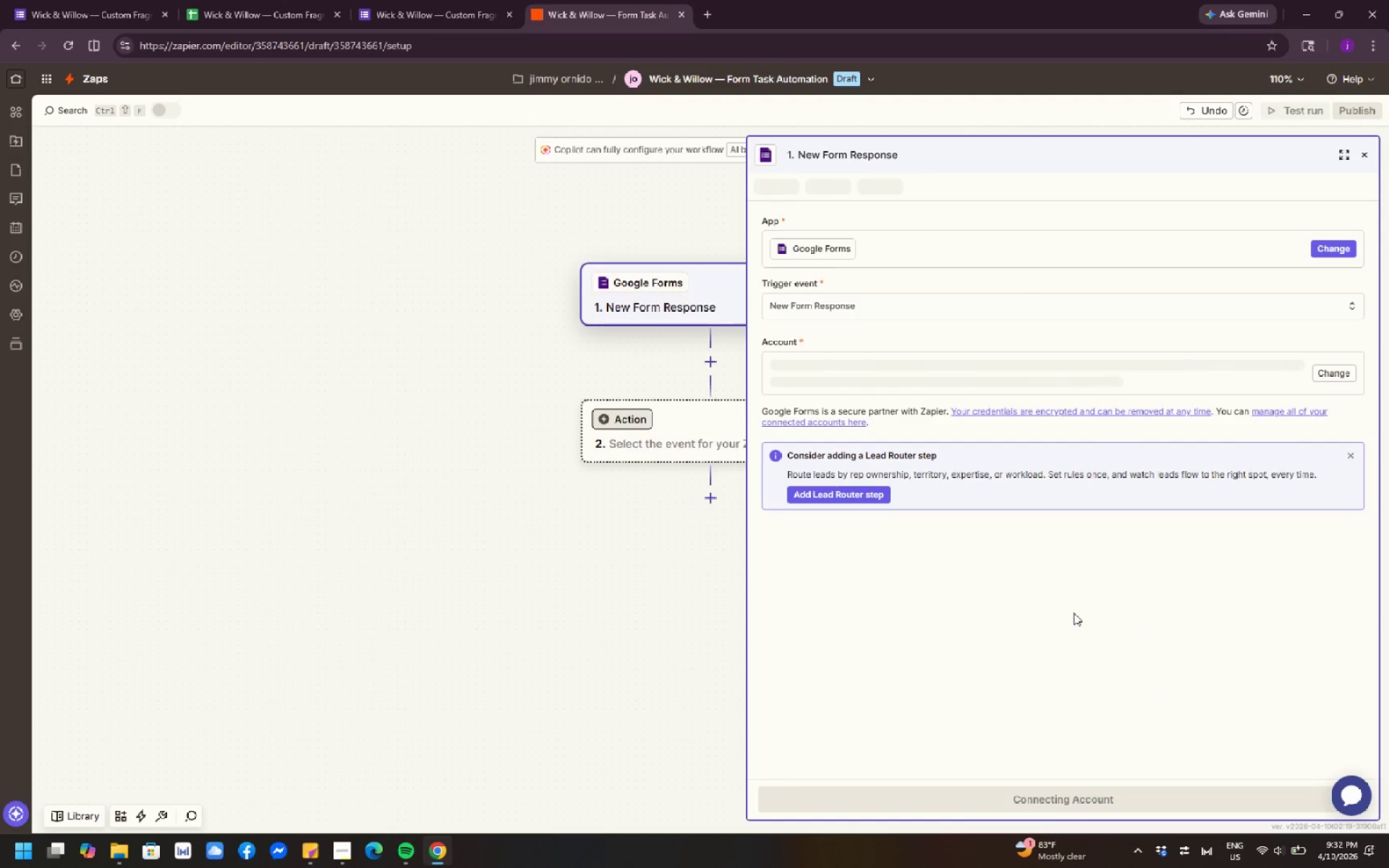 
scroll: coordinate [1074, 613], scroll_direction: up, amount: 4.0
 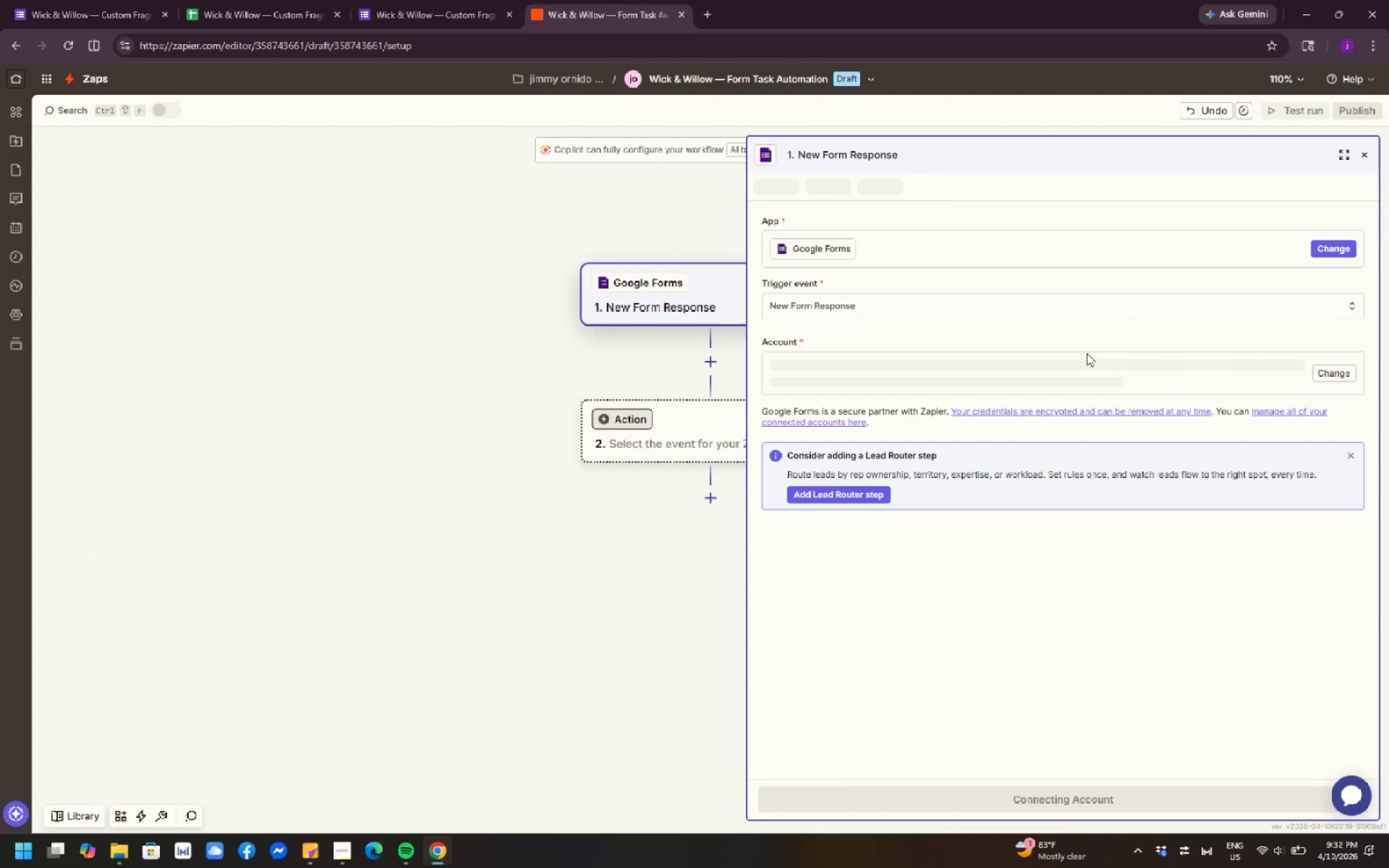 
left_click([1092, 365])
 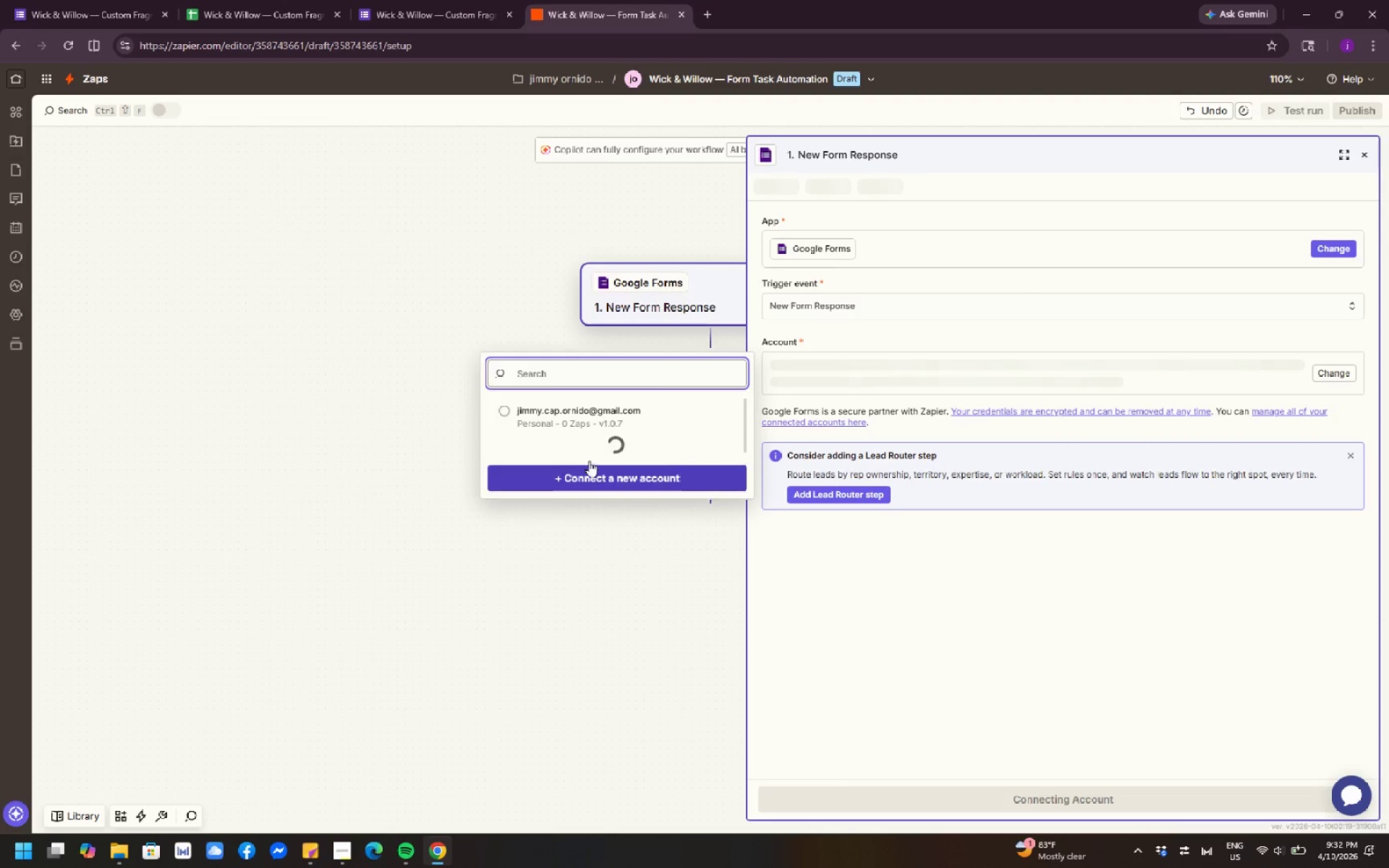 
left_click([575, 422])
 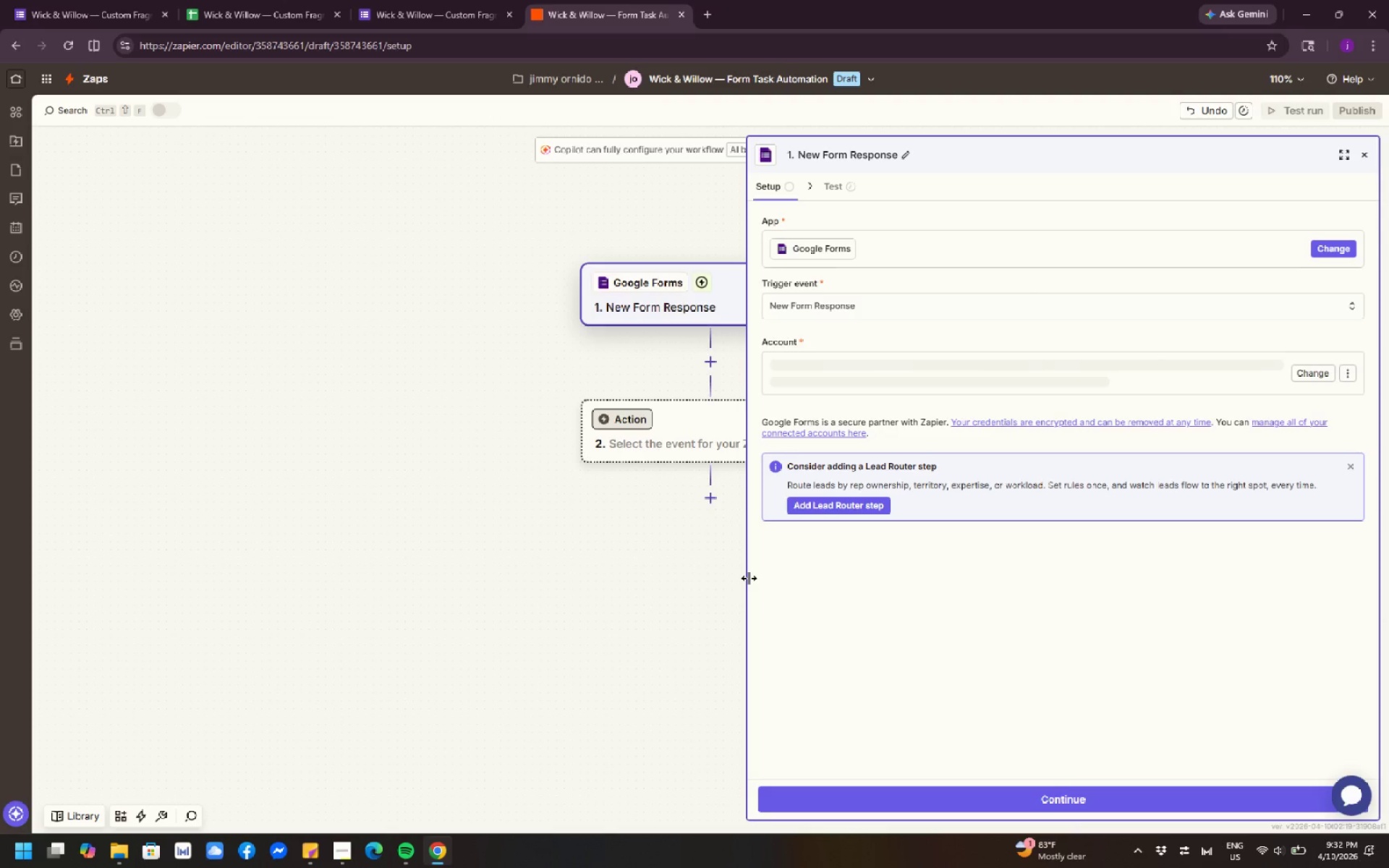 
wait(5.45)
 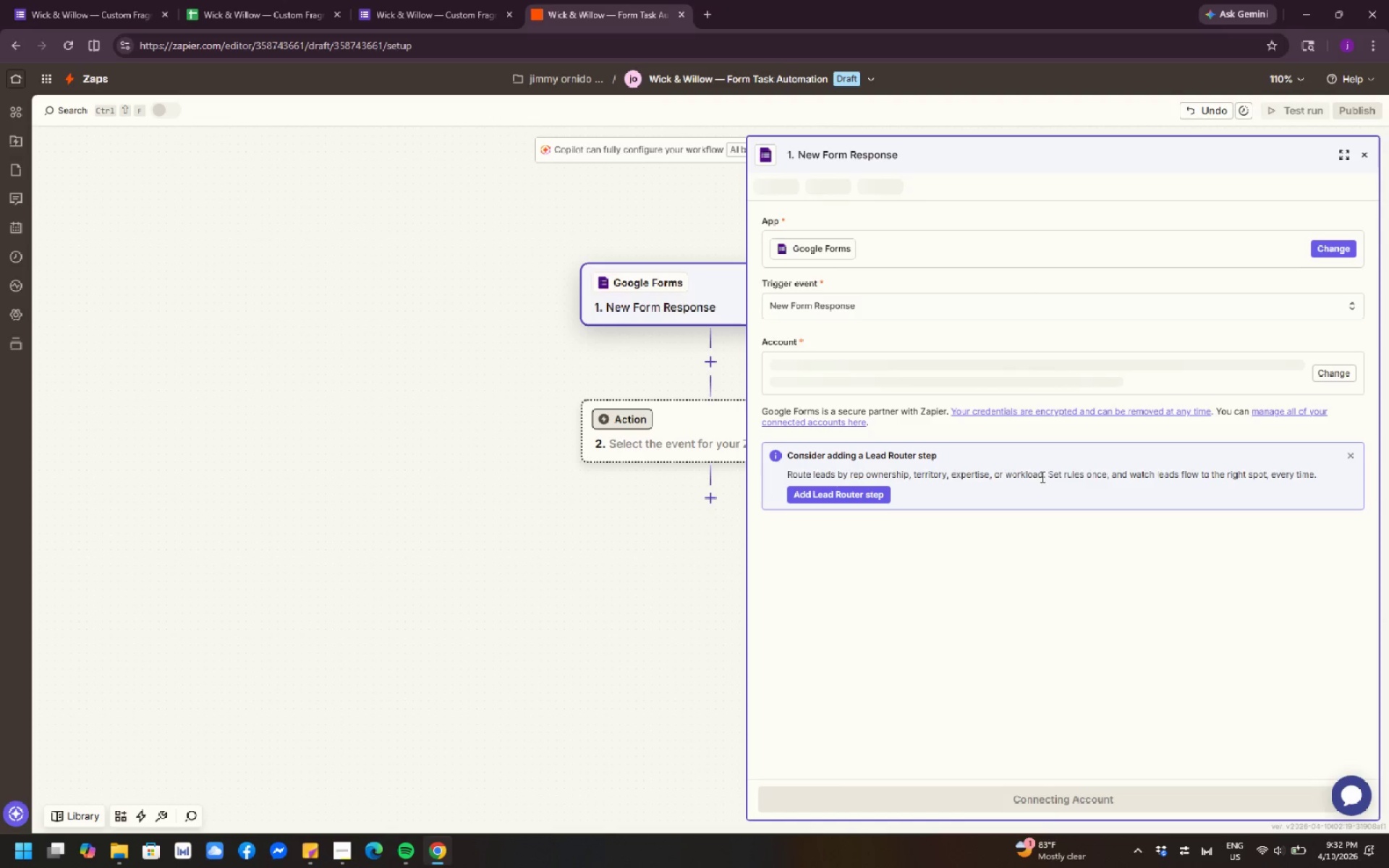 
left_click([1028, 796])
 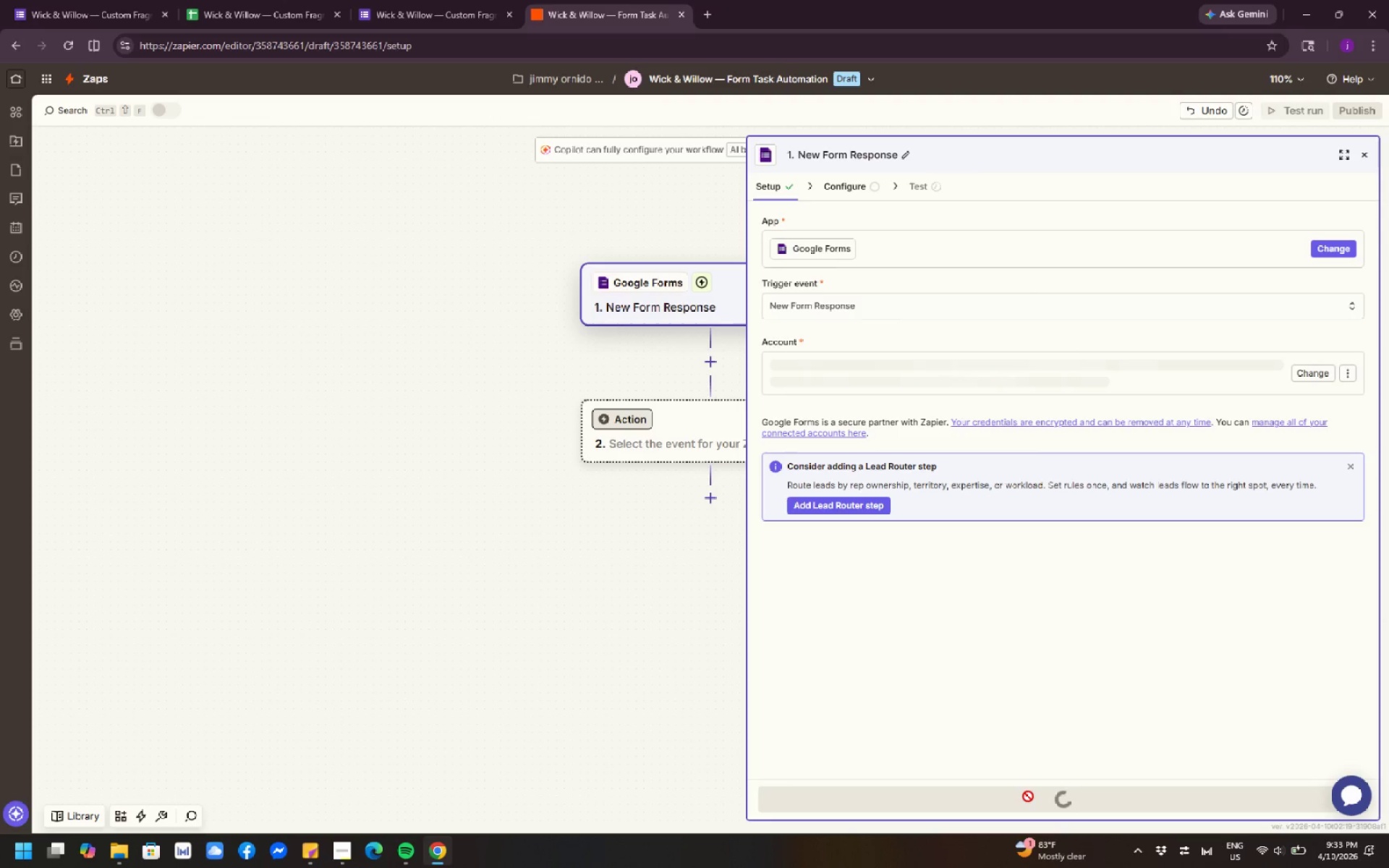 
wait(11.19)
 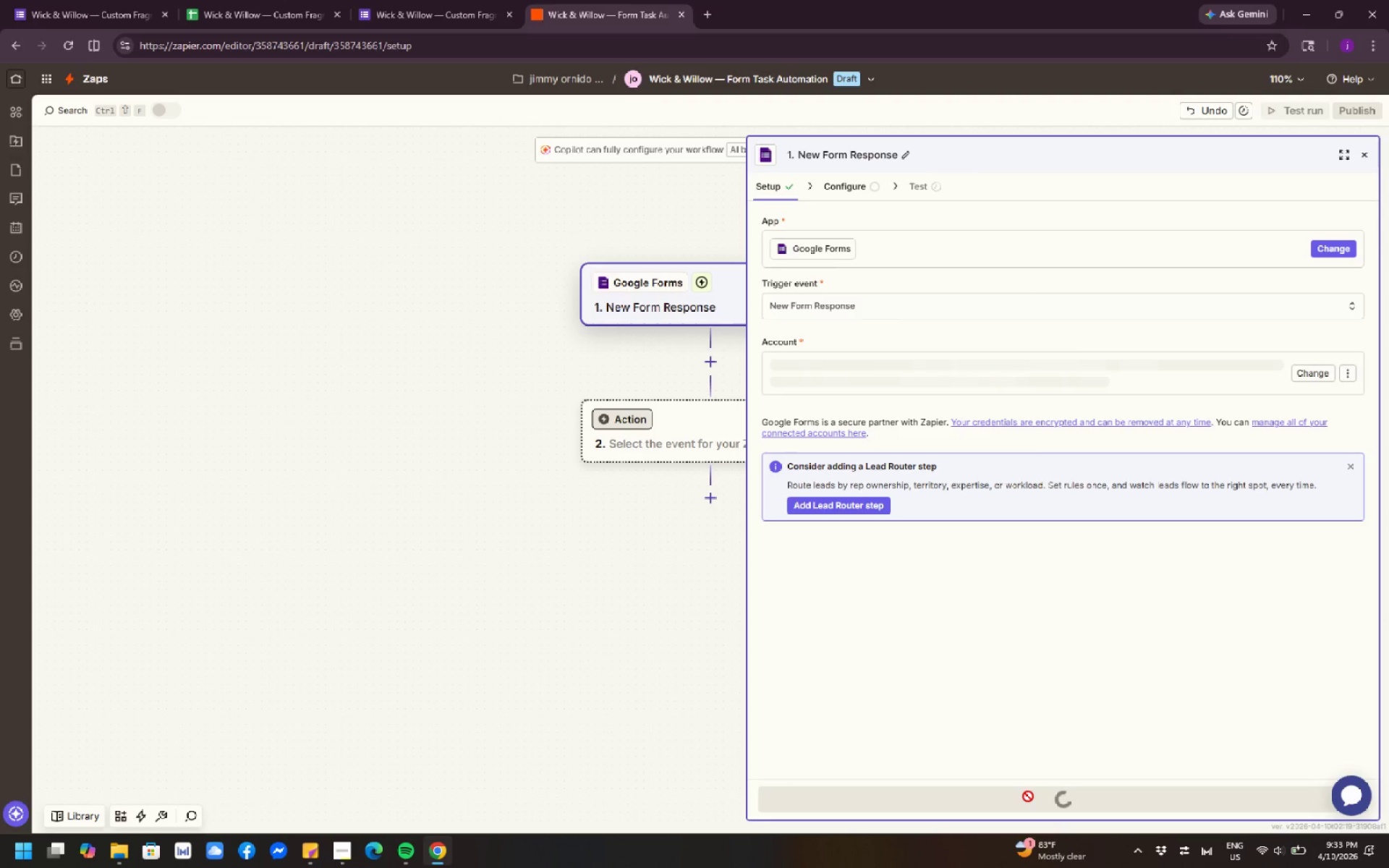 
left_click([880, 243])
 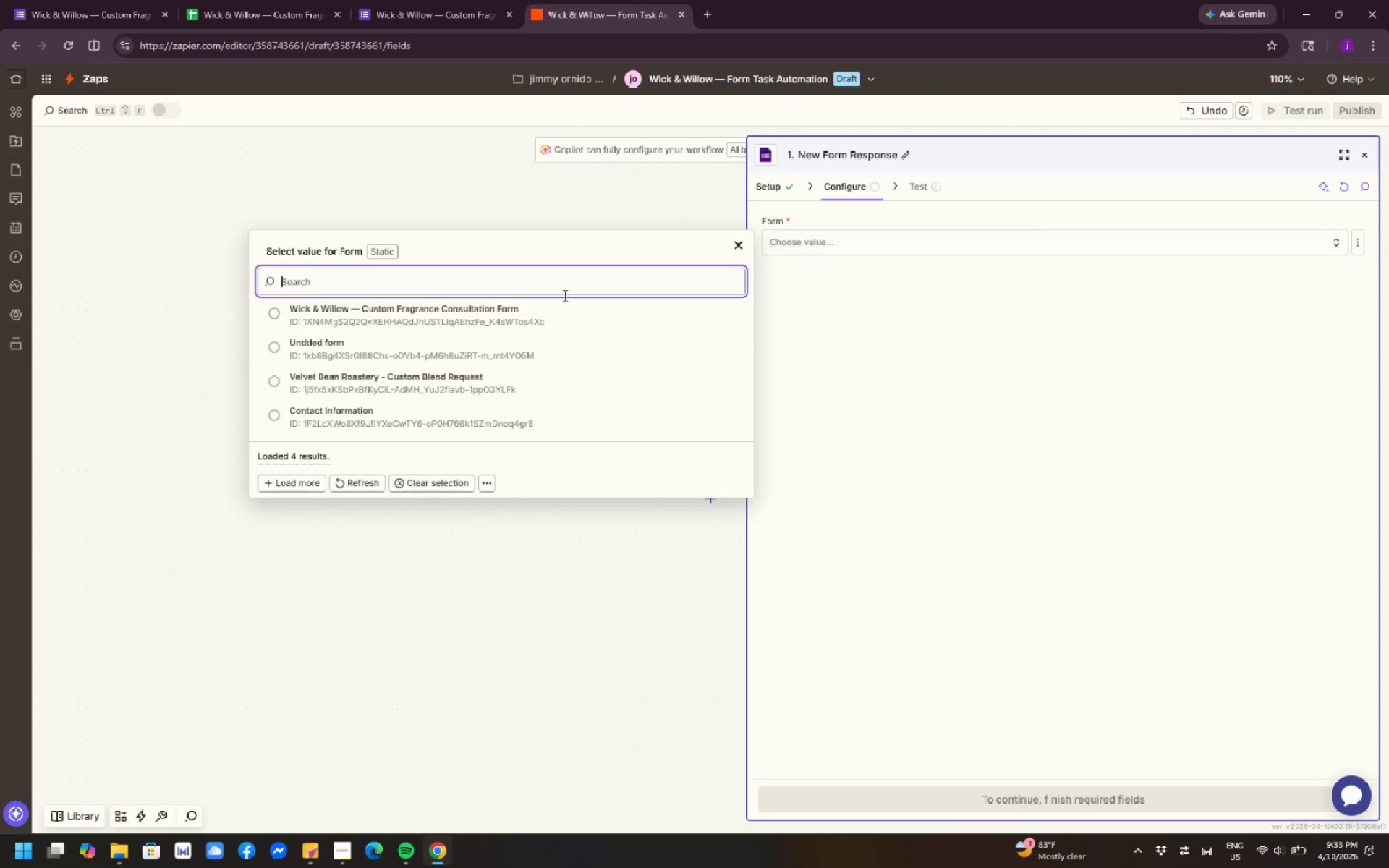 
left_click([432, 318])
 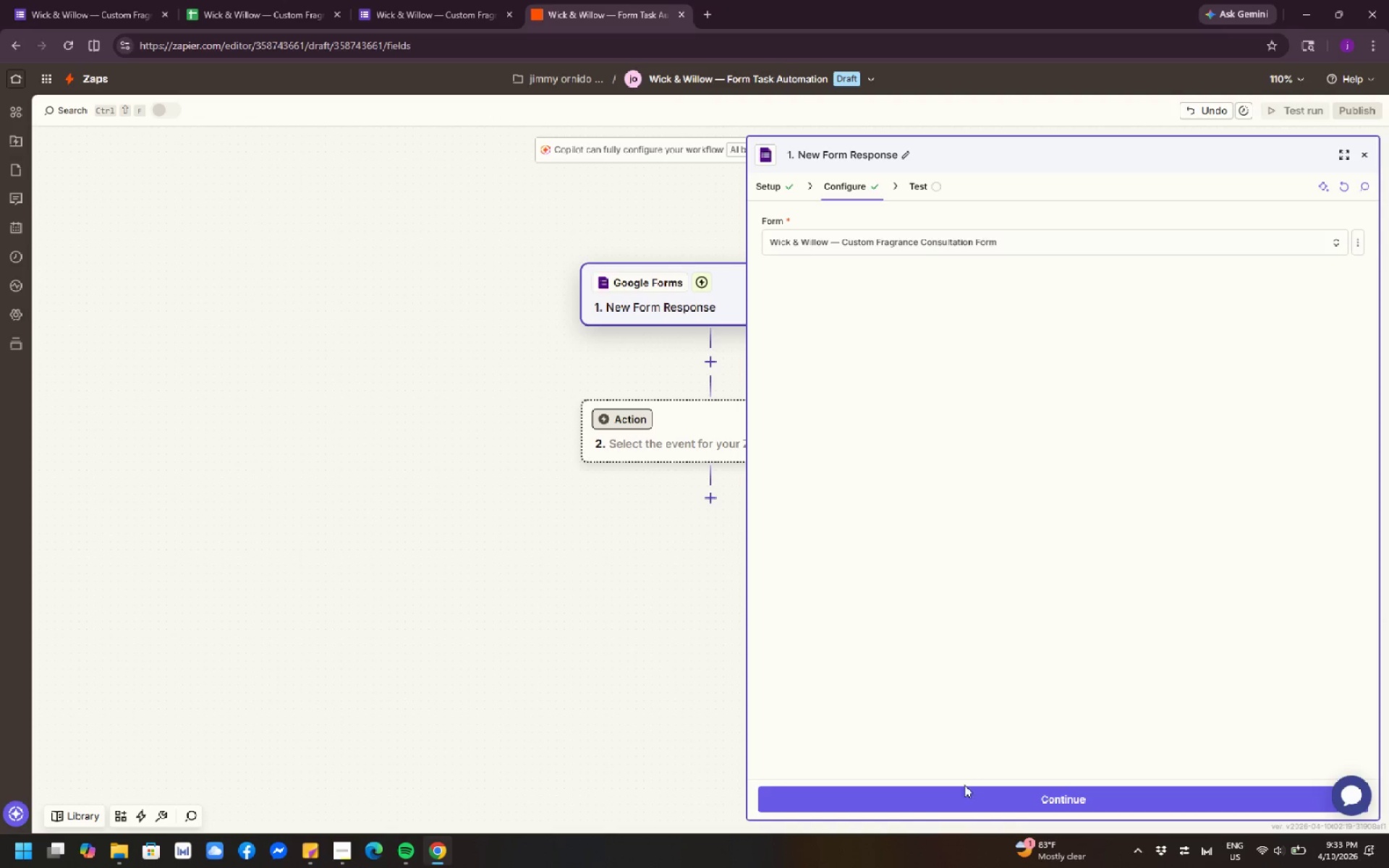 
left_click([964, 798])
 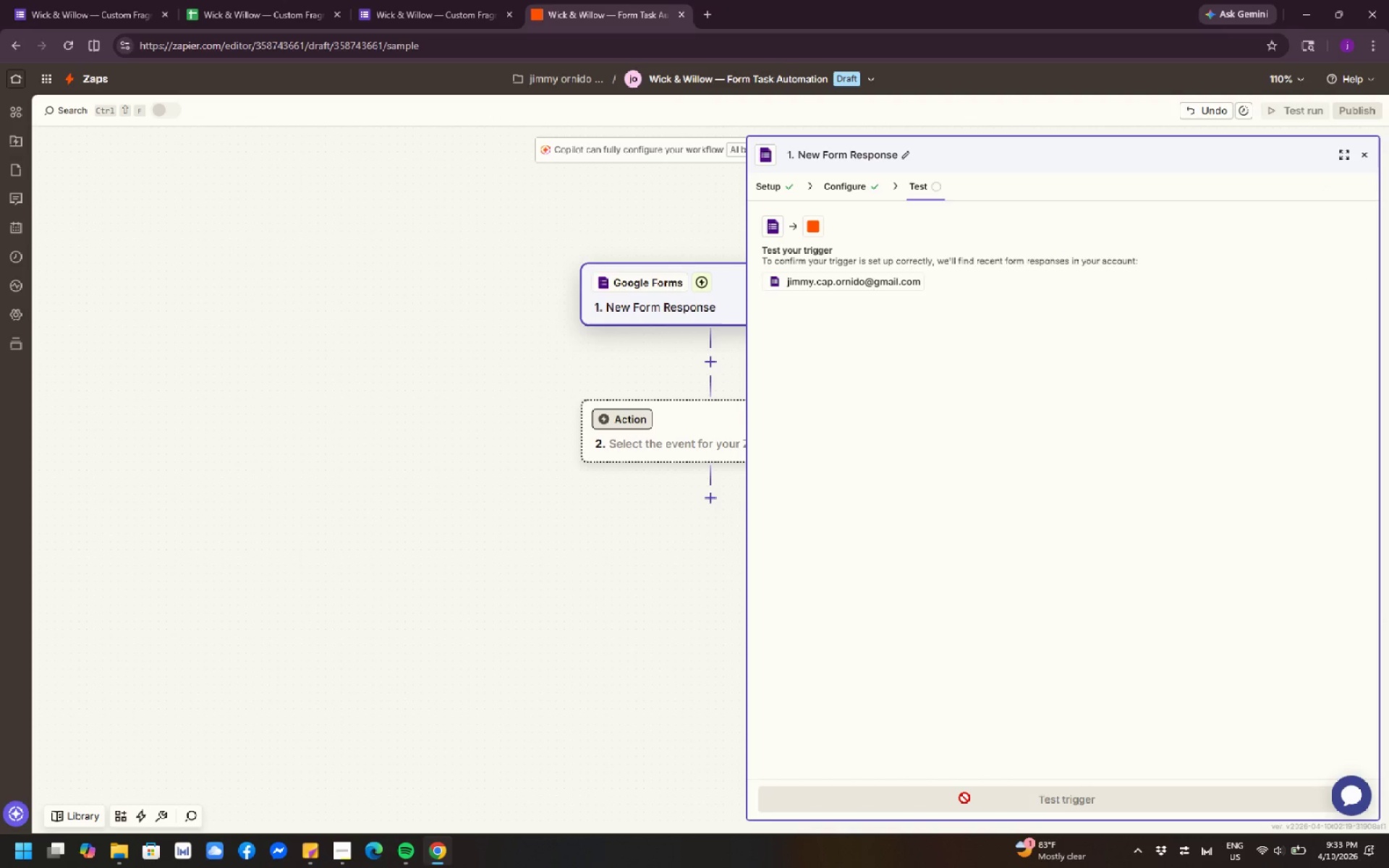 
wait(12.91)
 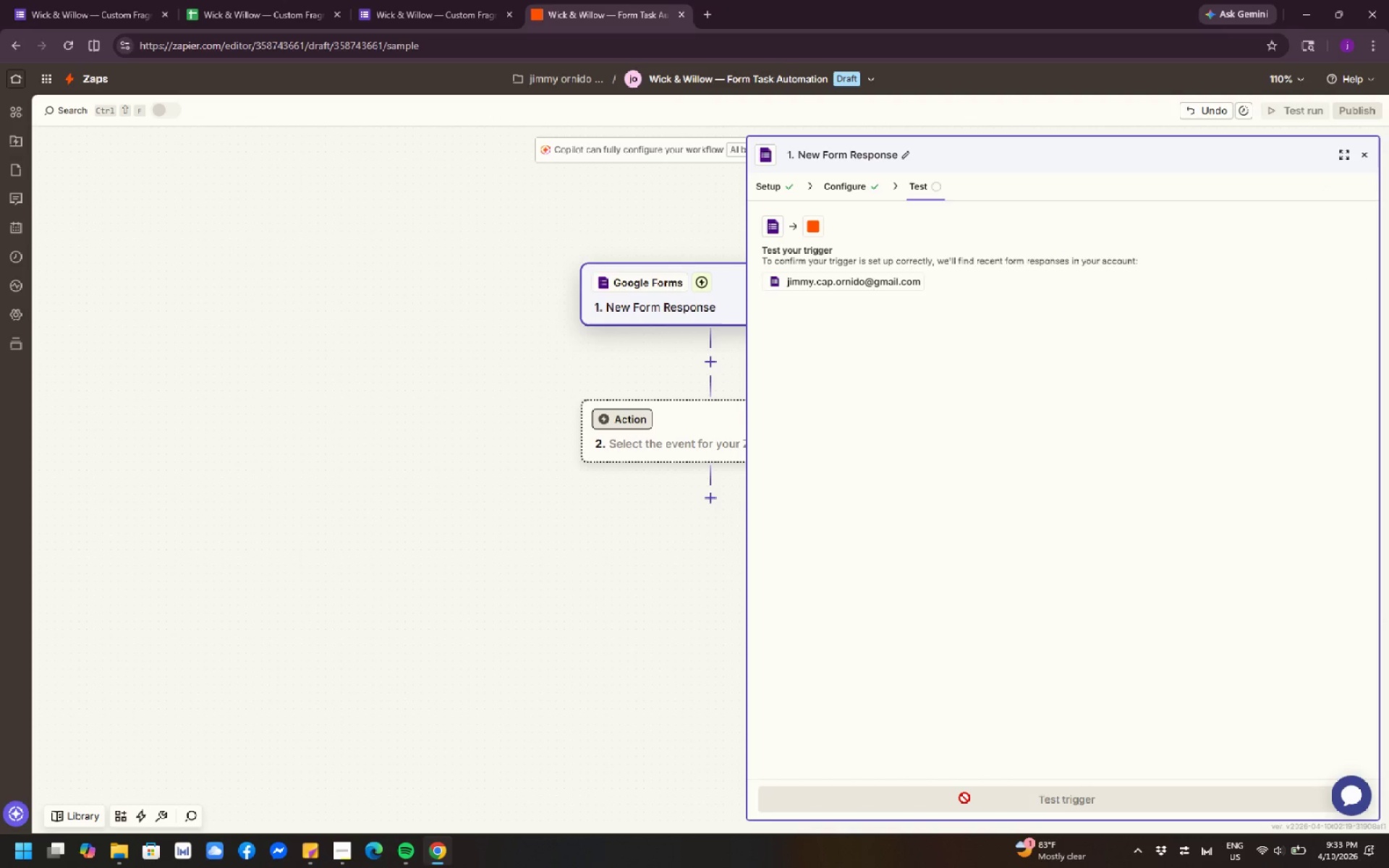 
left_click([961, 794])
 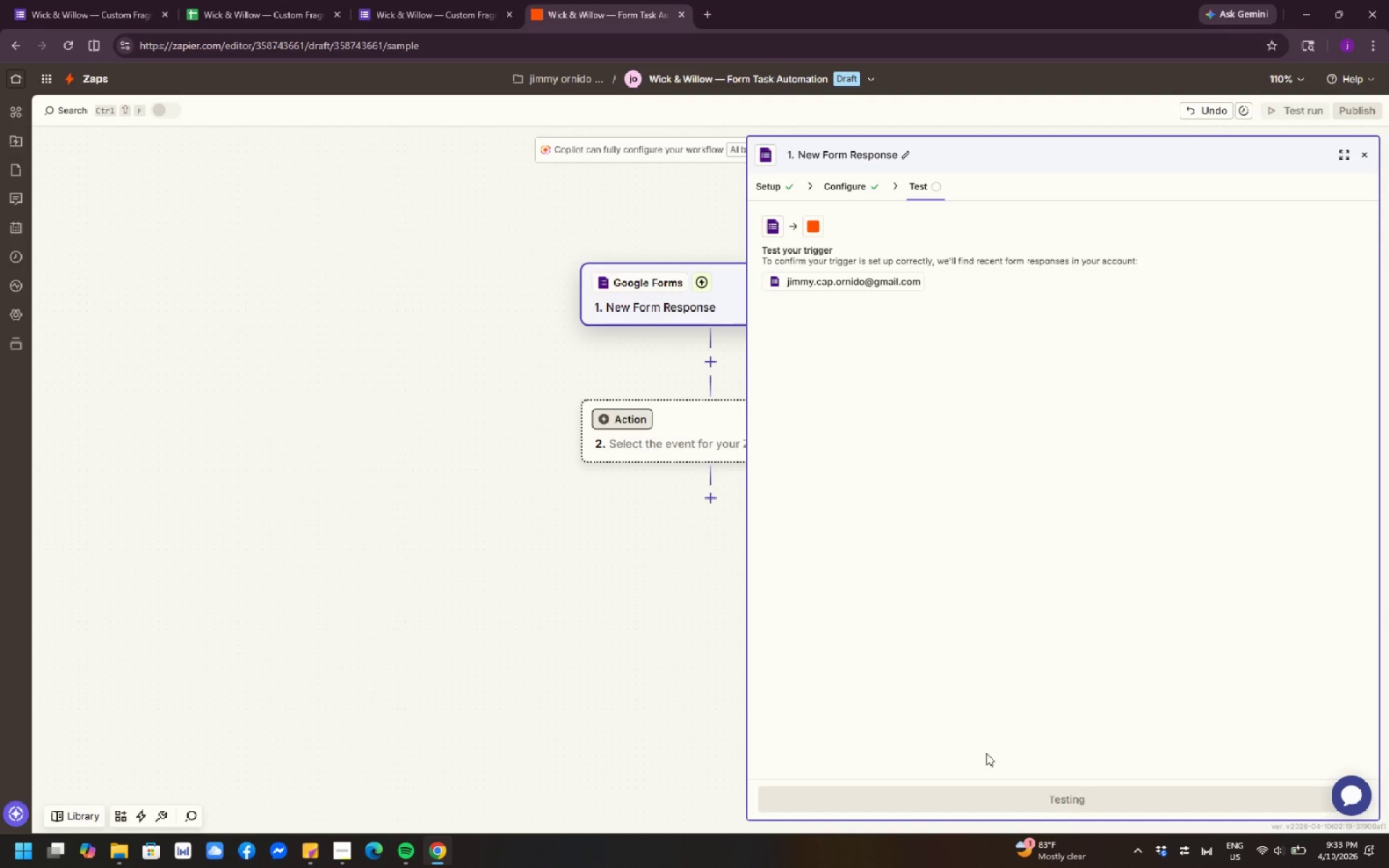 
wait(8.88)
 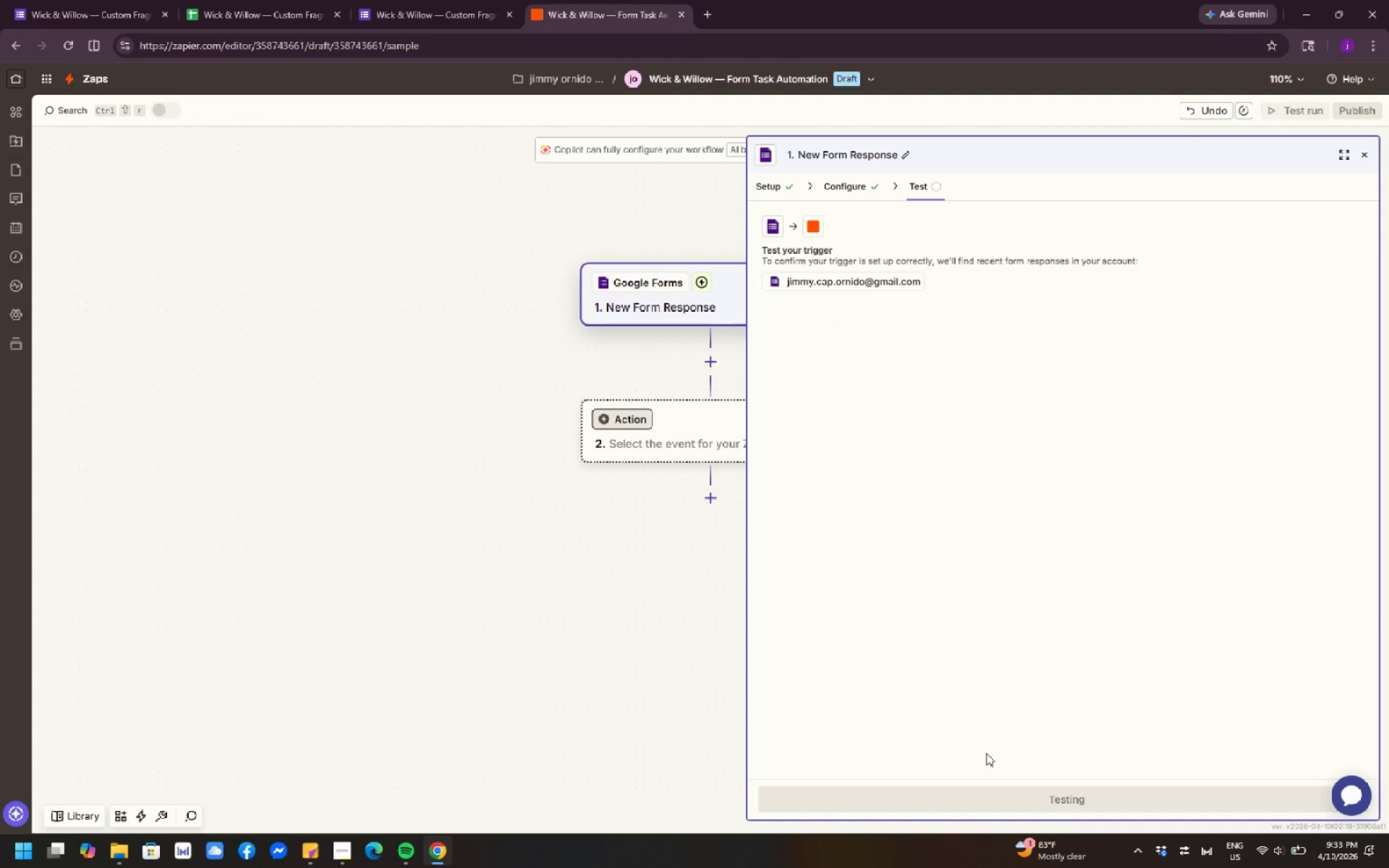 
left_click([1022, 324])
 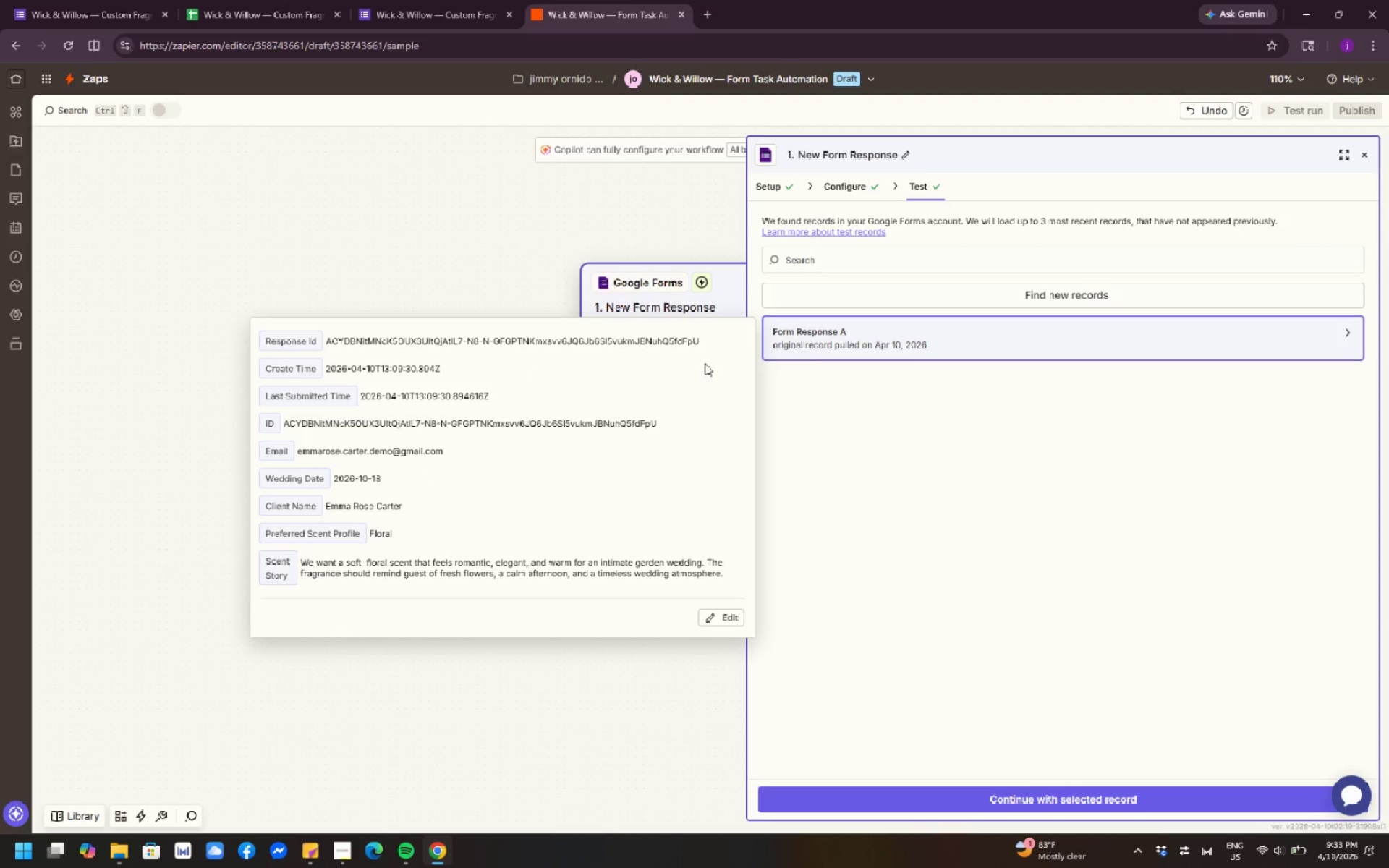 
wait(5.69)
 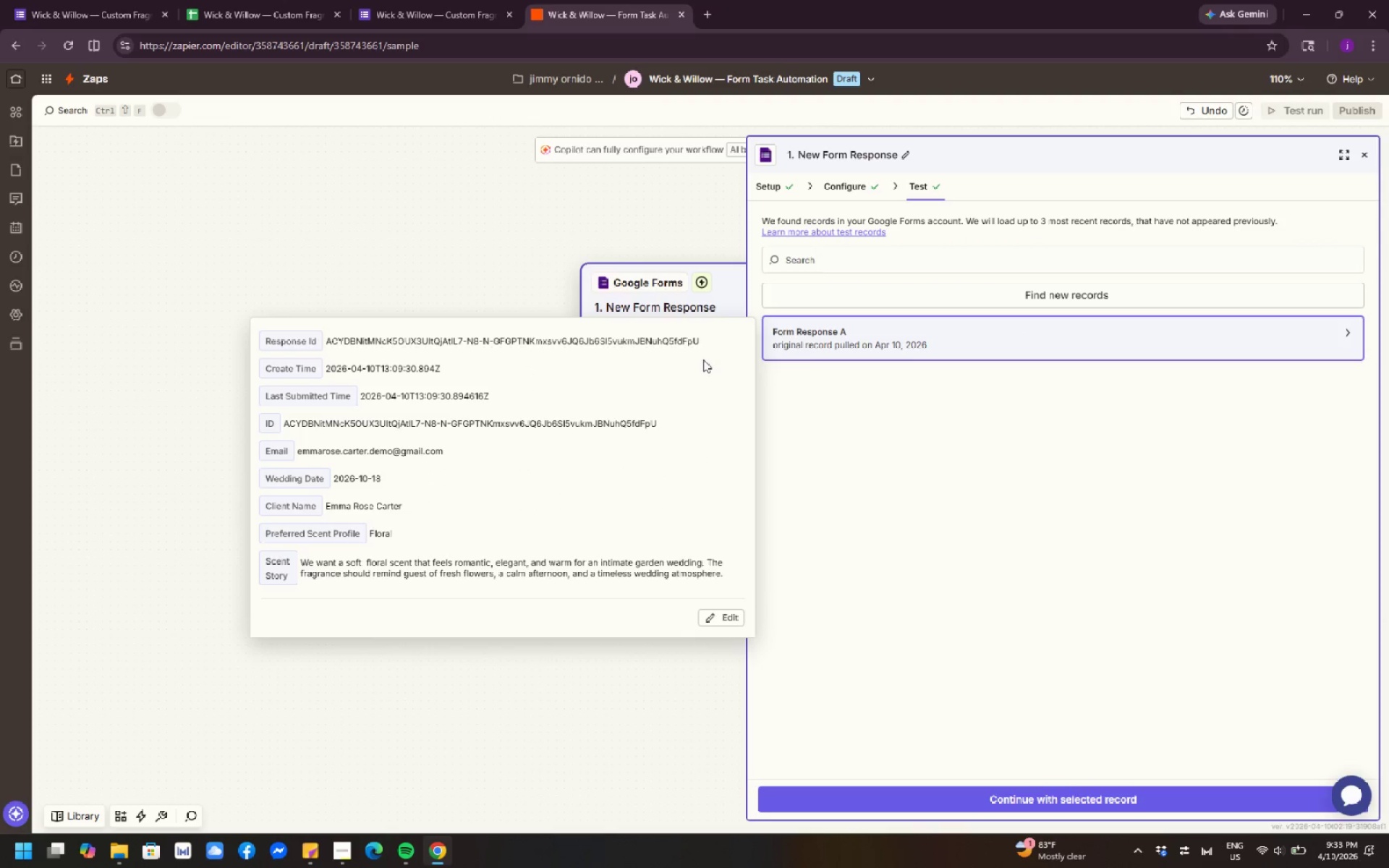 
left_click([960, 305])
 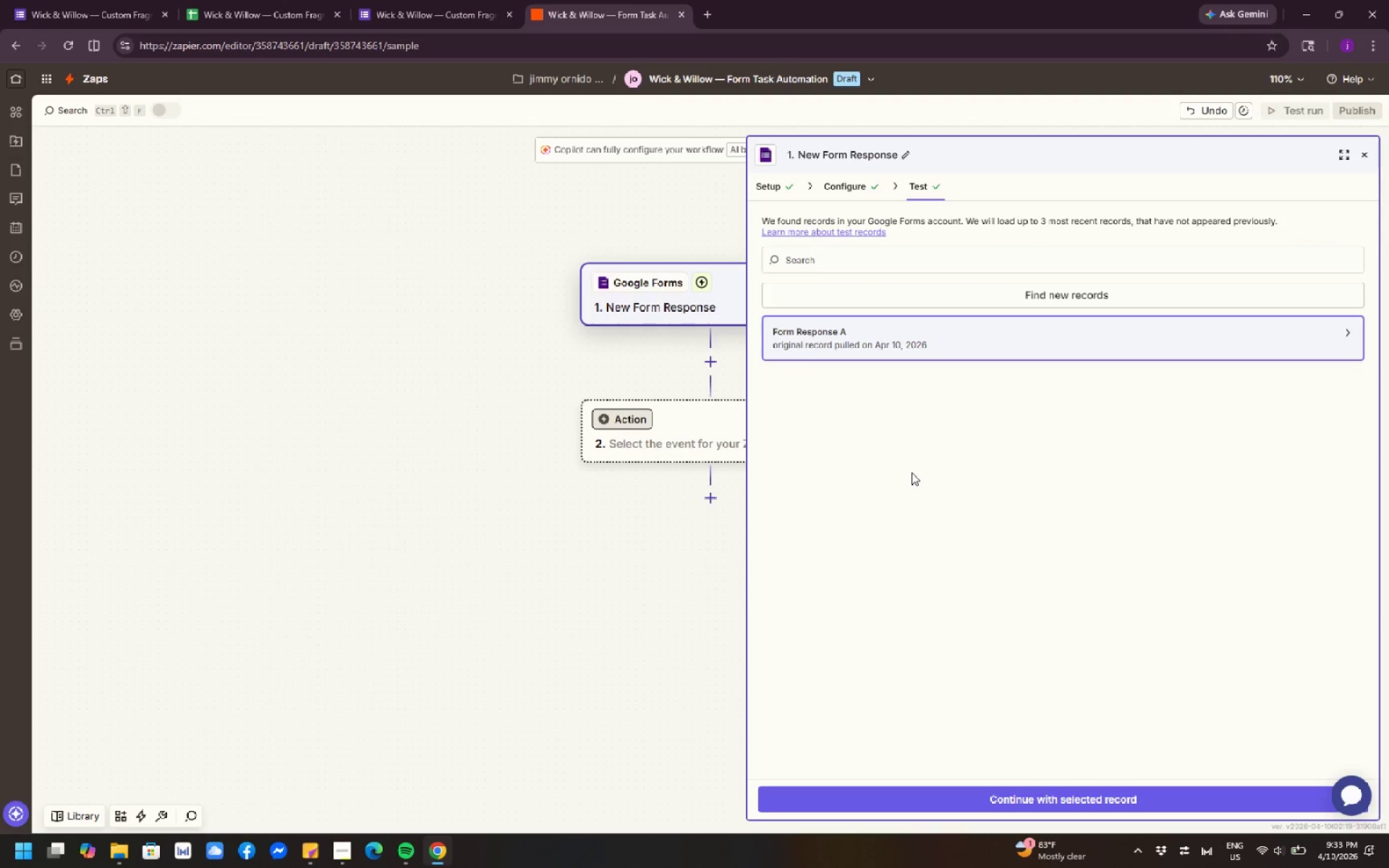 
wait(8.67)
 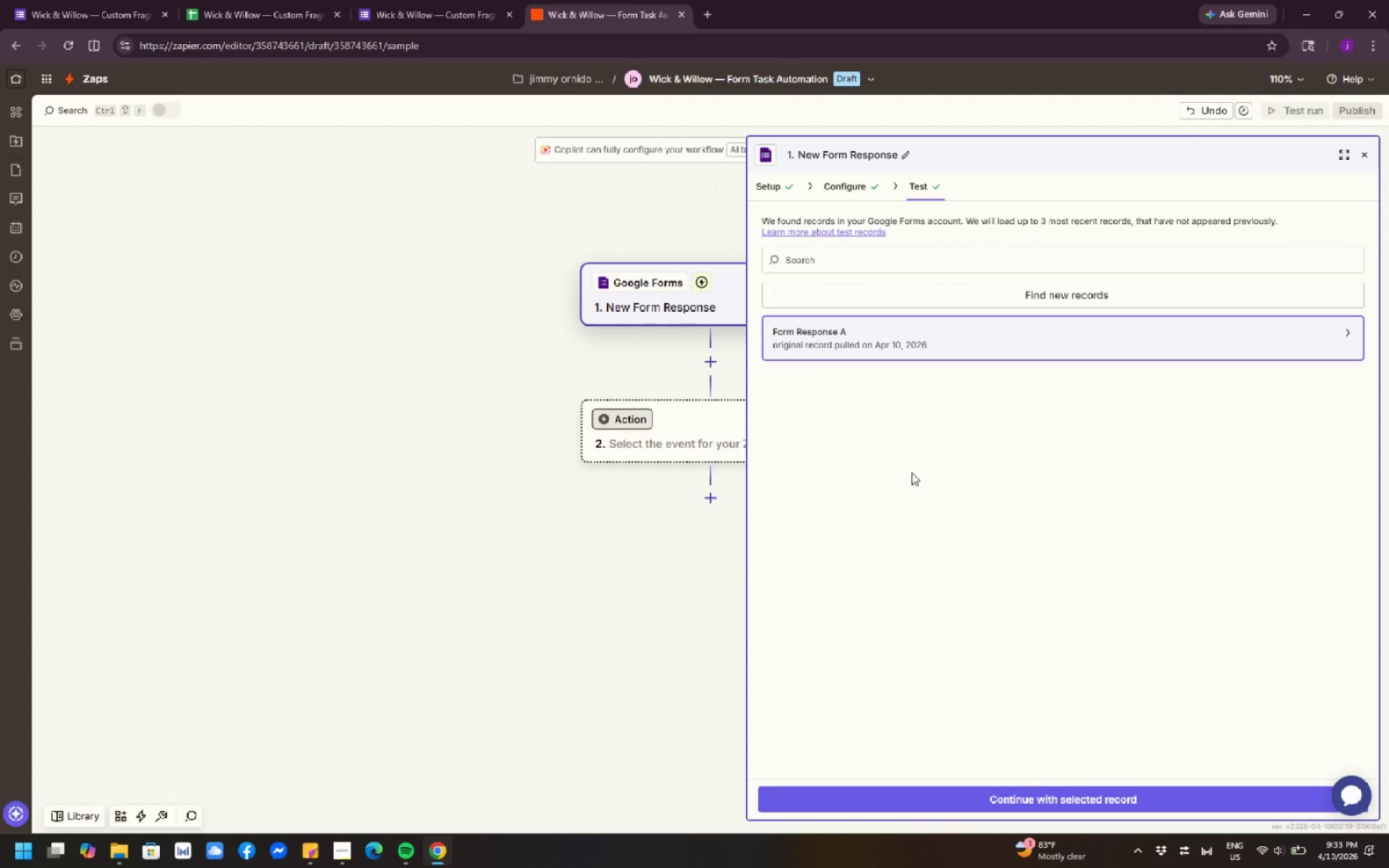 
left_click([935, 337])
 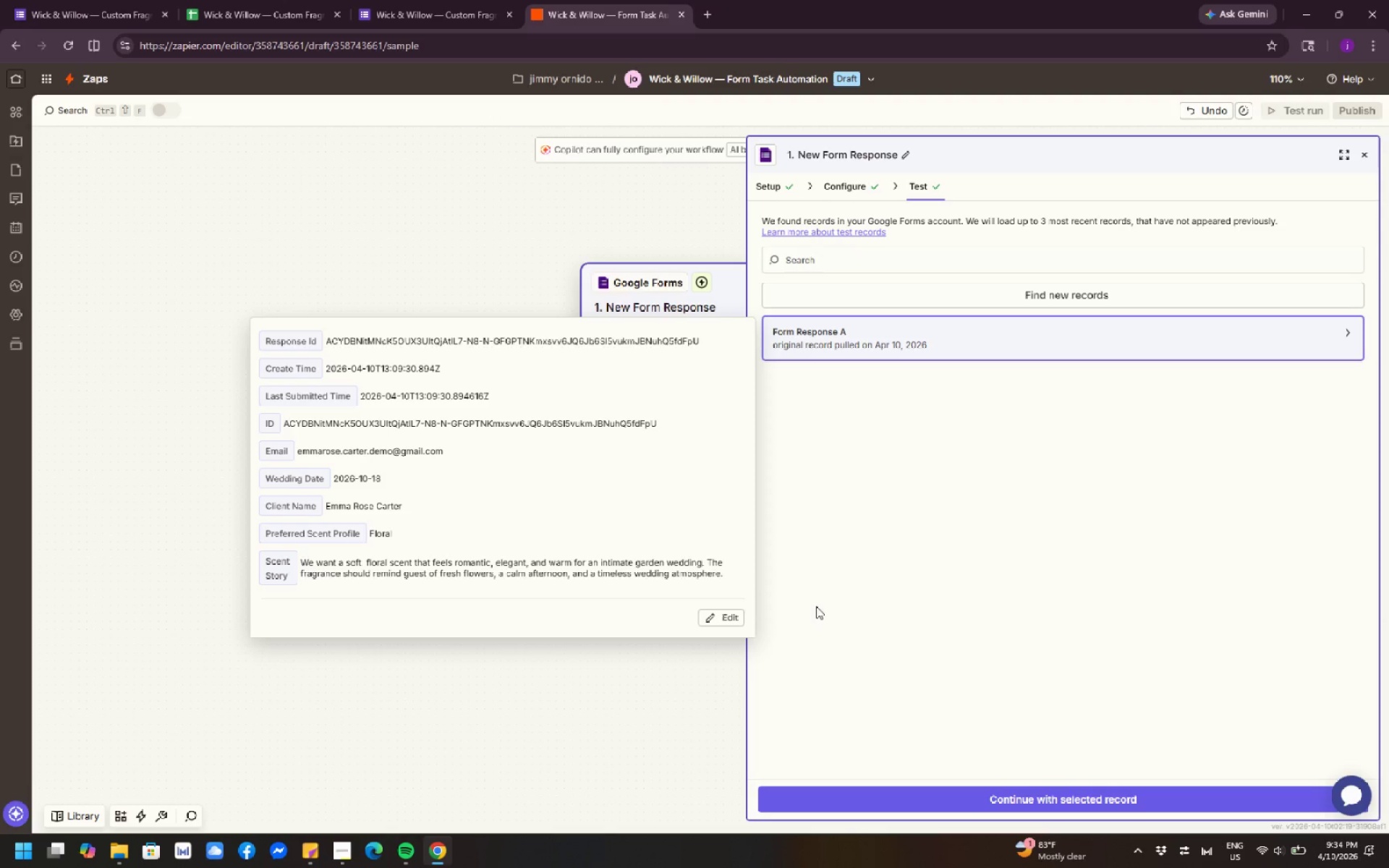 
wait(46.95)
 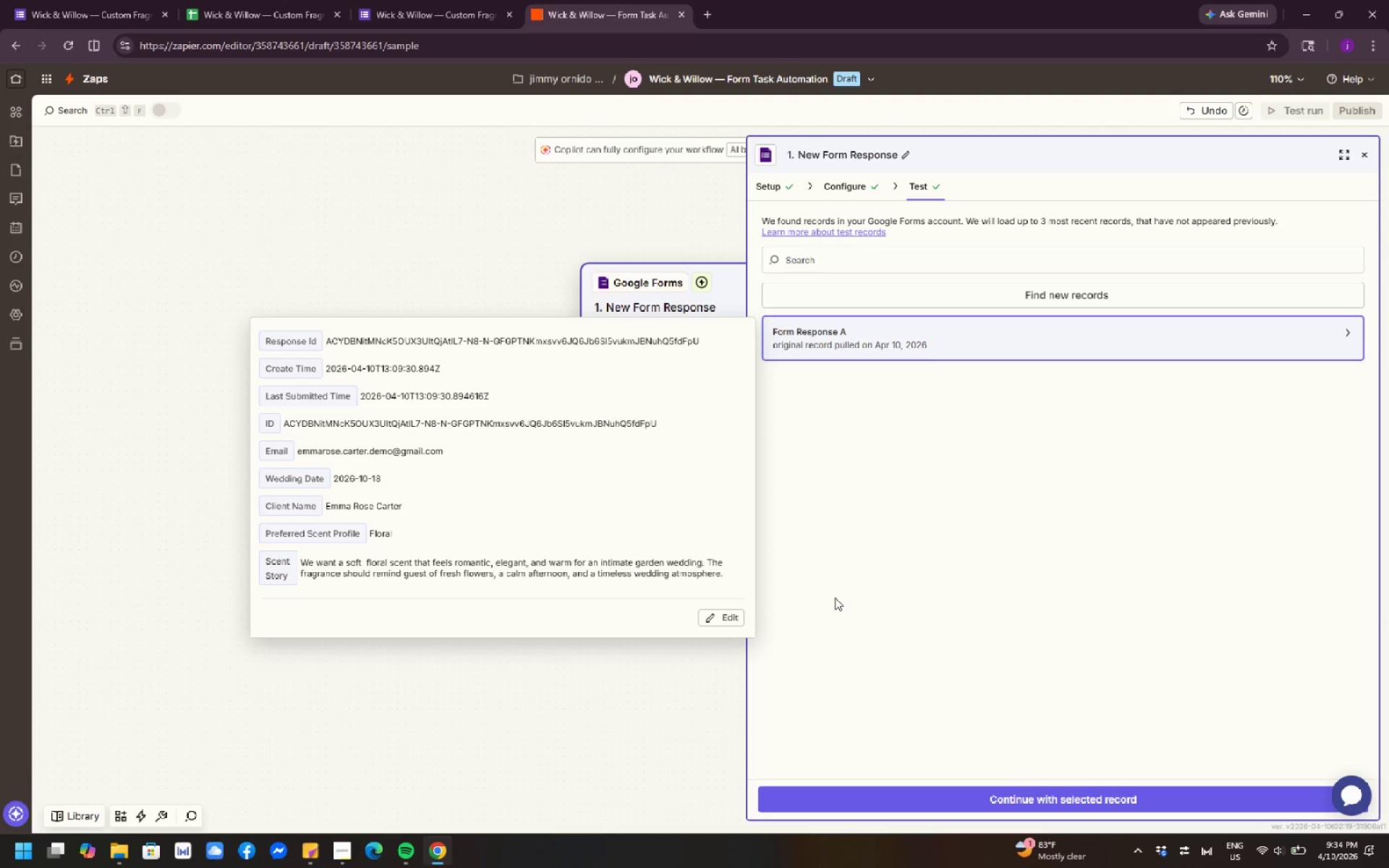 
key(Meta+Shift+S)
 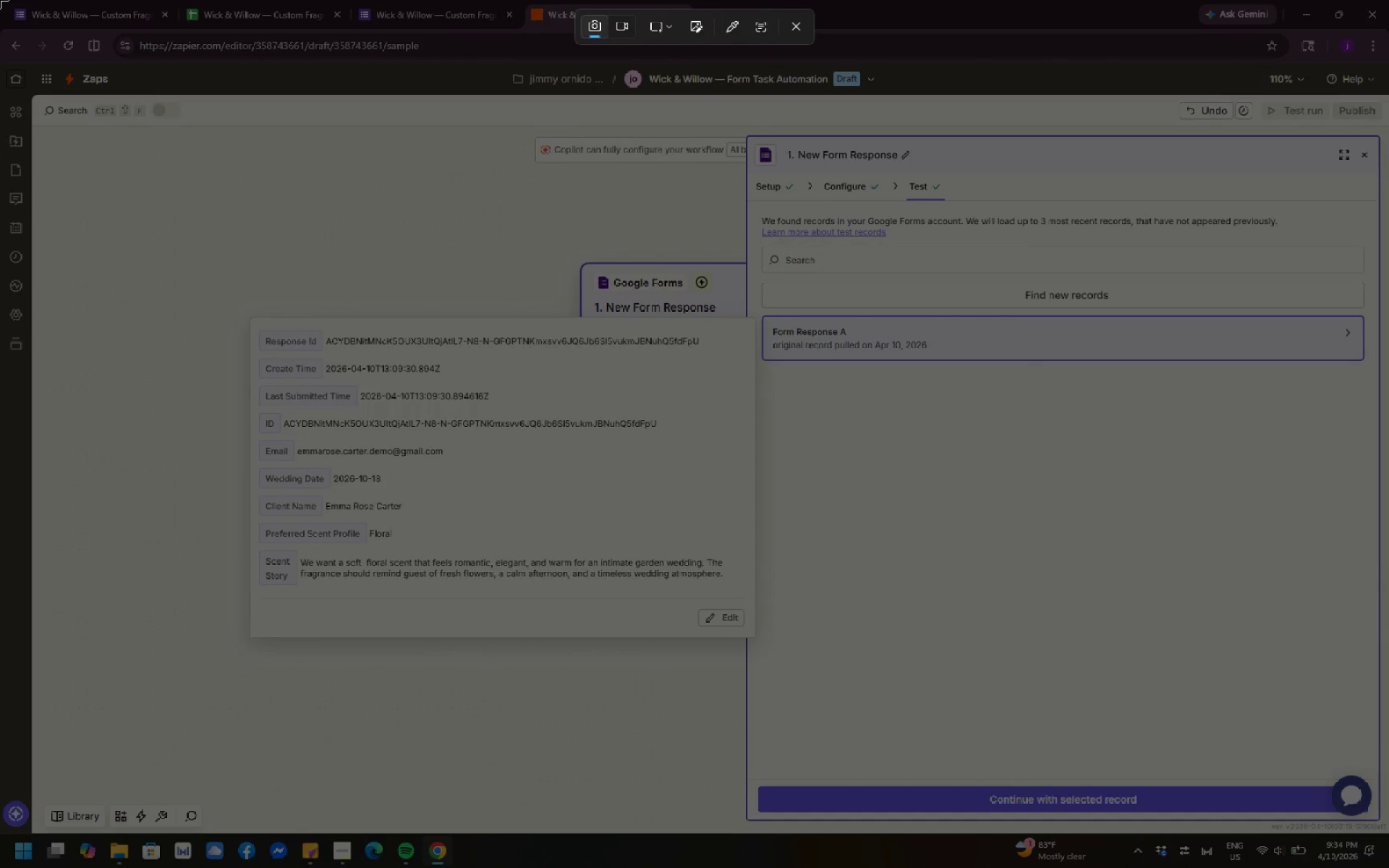 
left_click_drag(start_coordinate=[0, 0], to_coordinate=[1388, 867])
 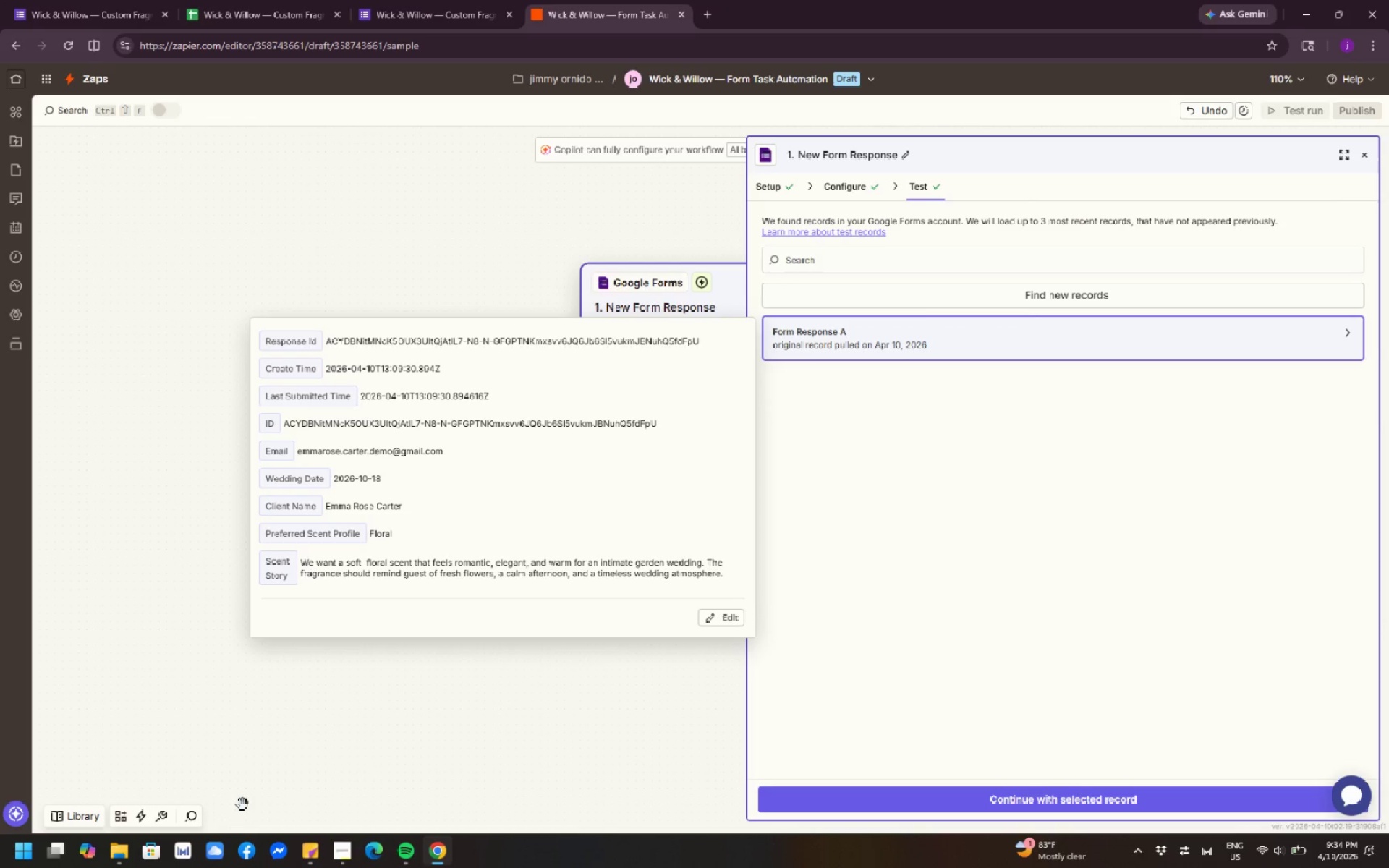 
left_click([118, 856])
 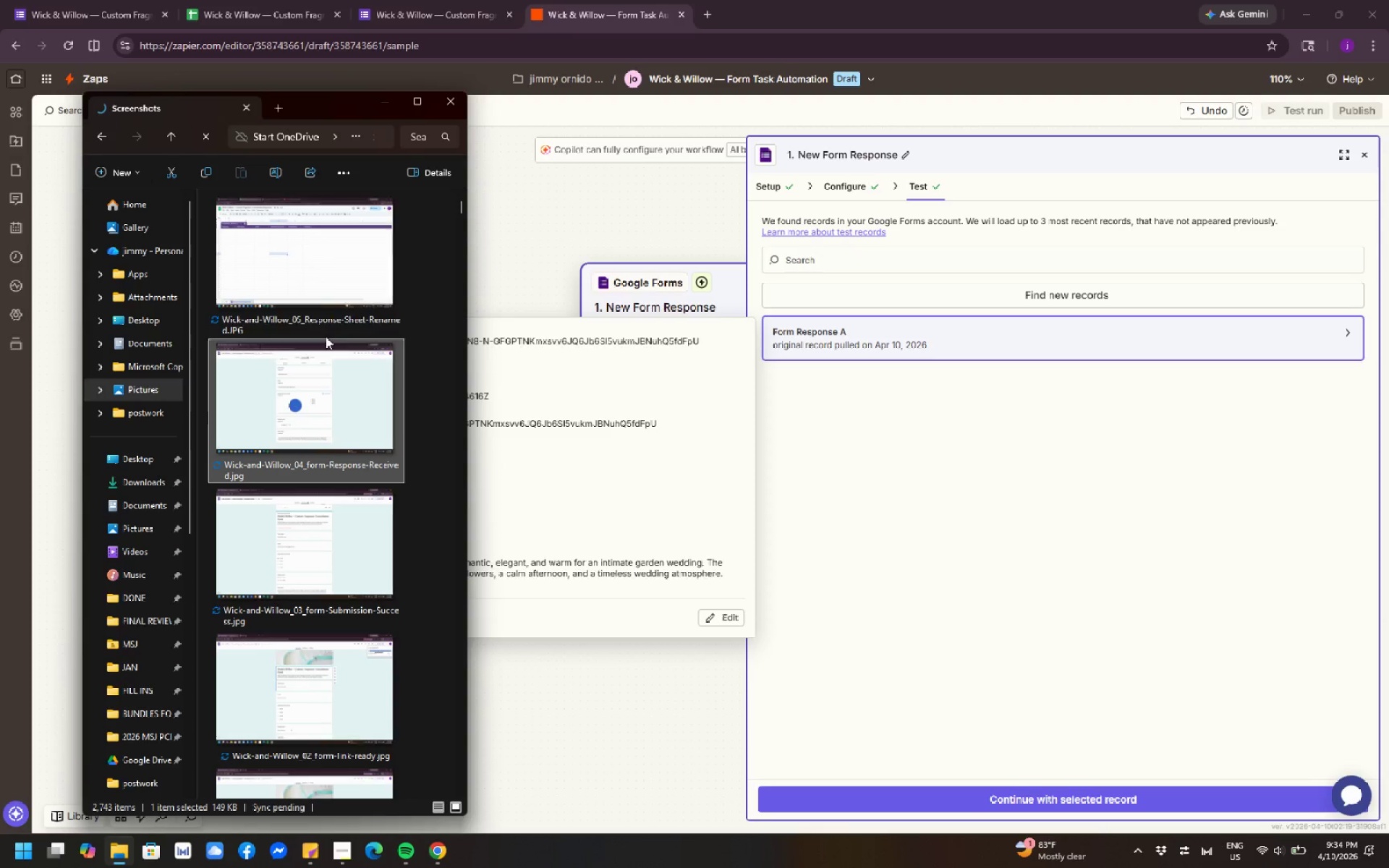 
left_click([323, 298])
 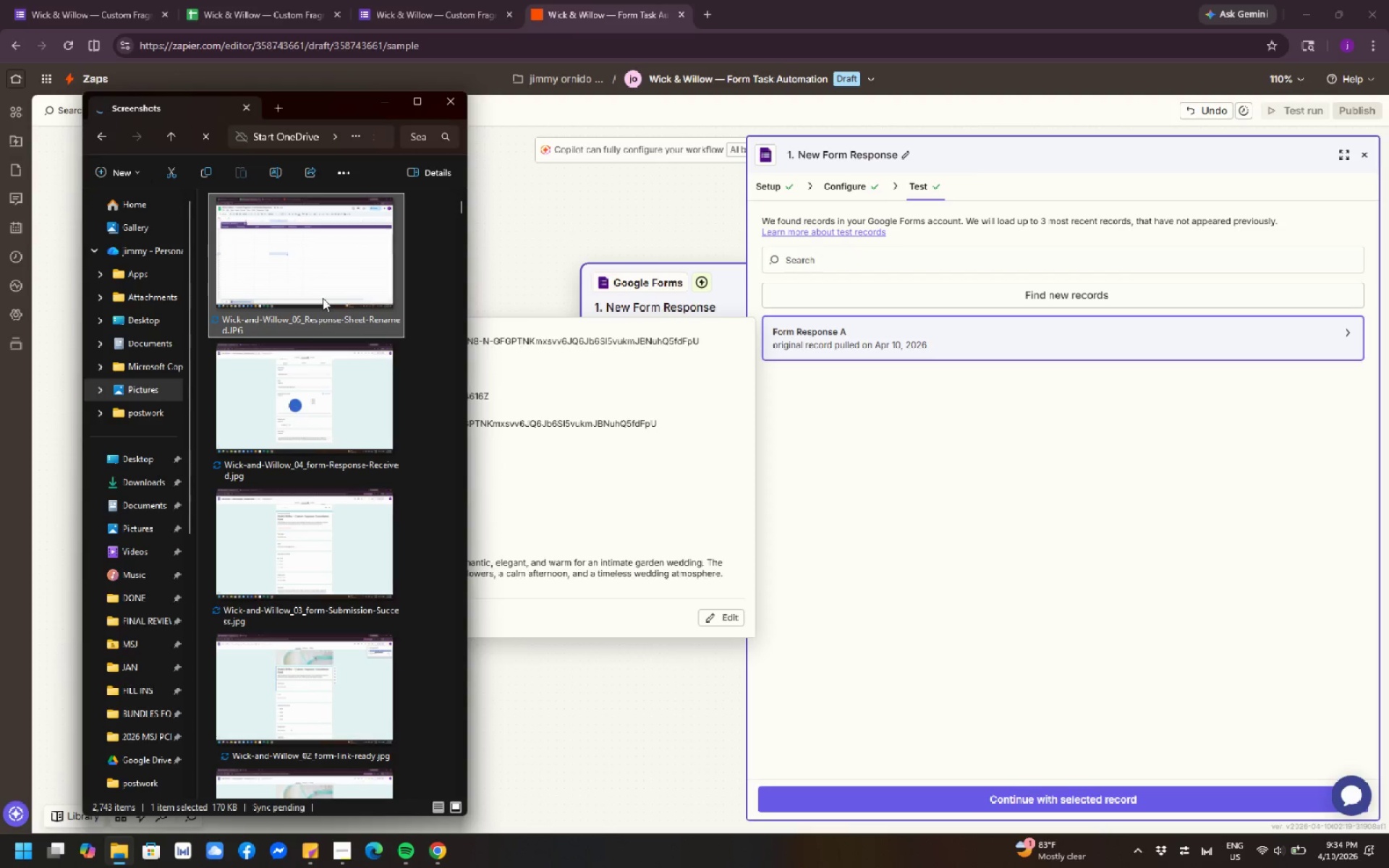 
scroll: coordinate [323, 318], scroll_direction: up, amount: 2.0
 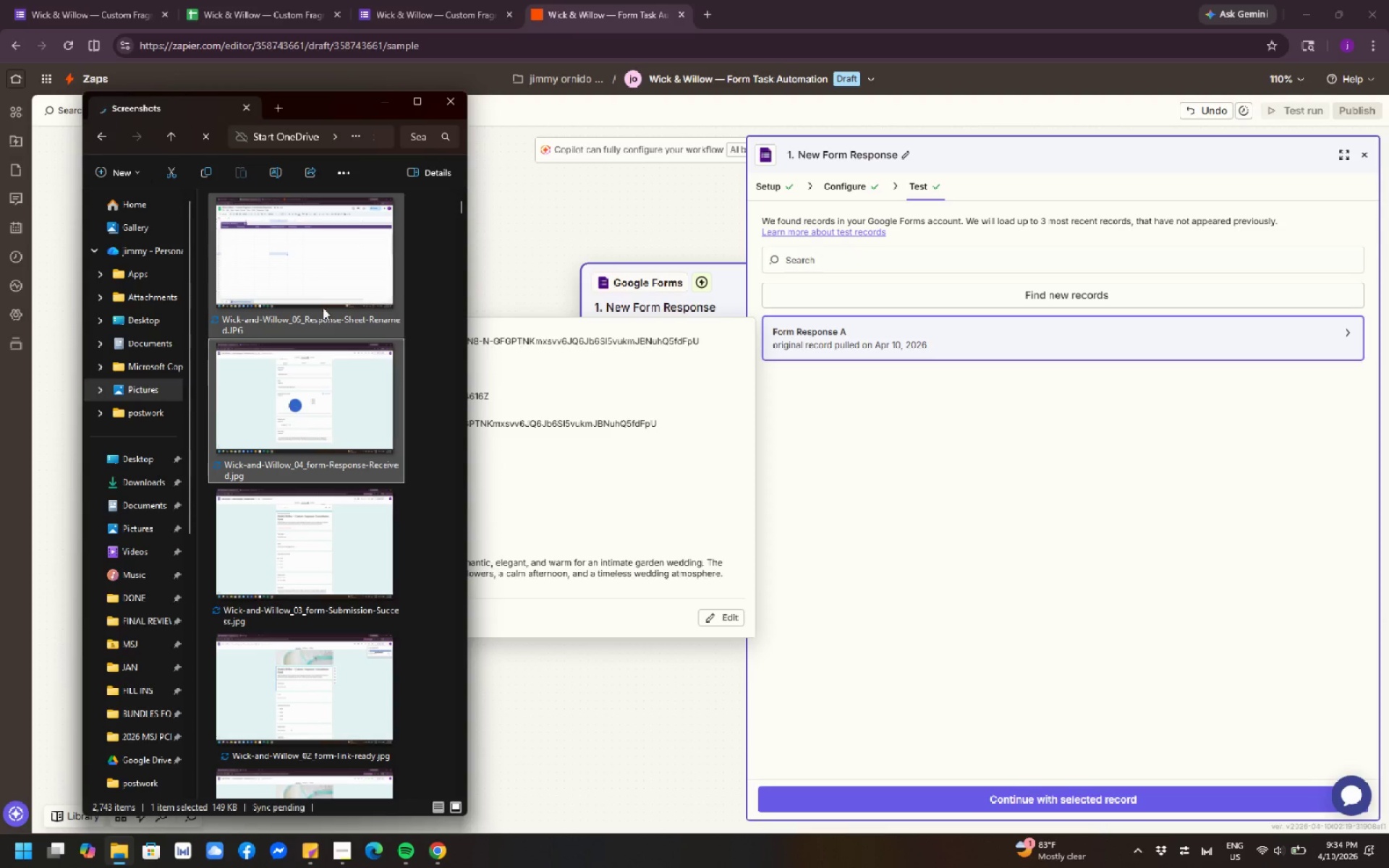 
key(F2)
 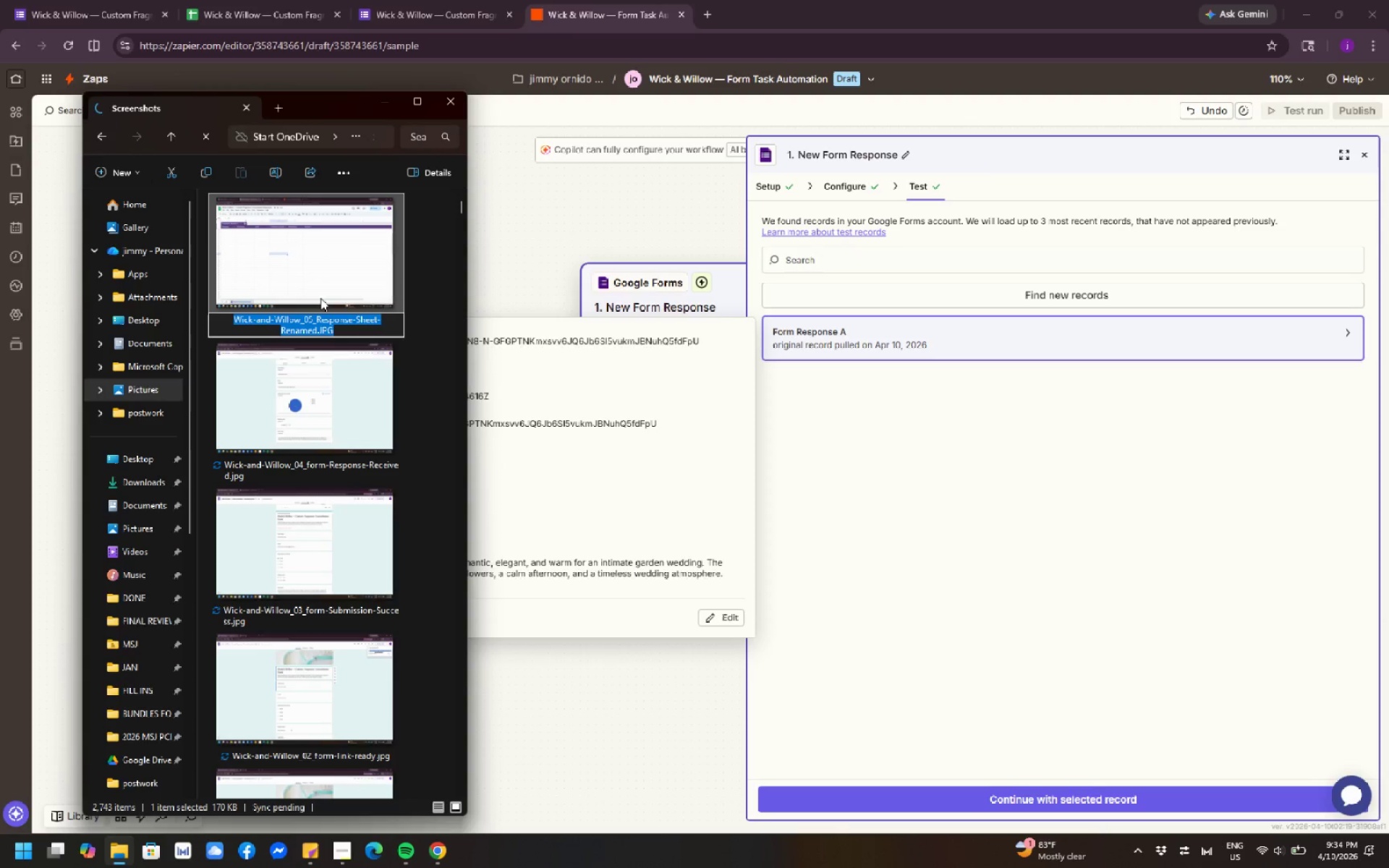 
key(Control+C)
 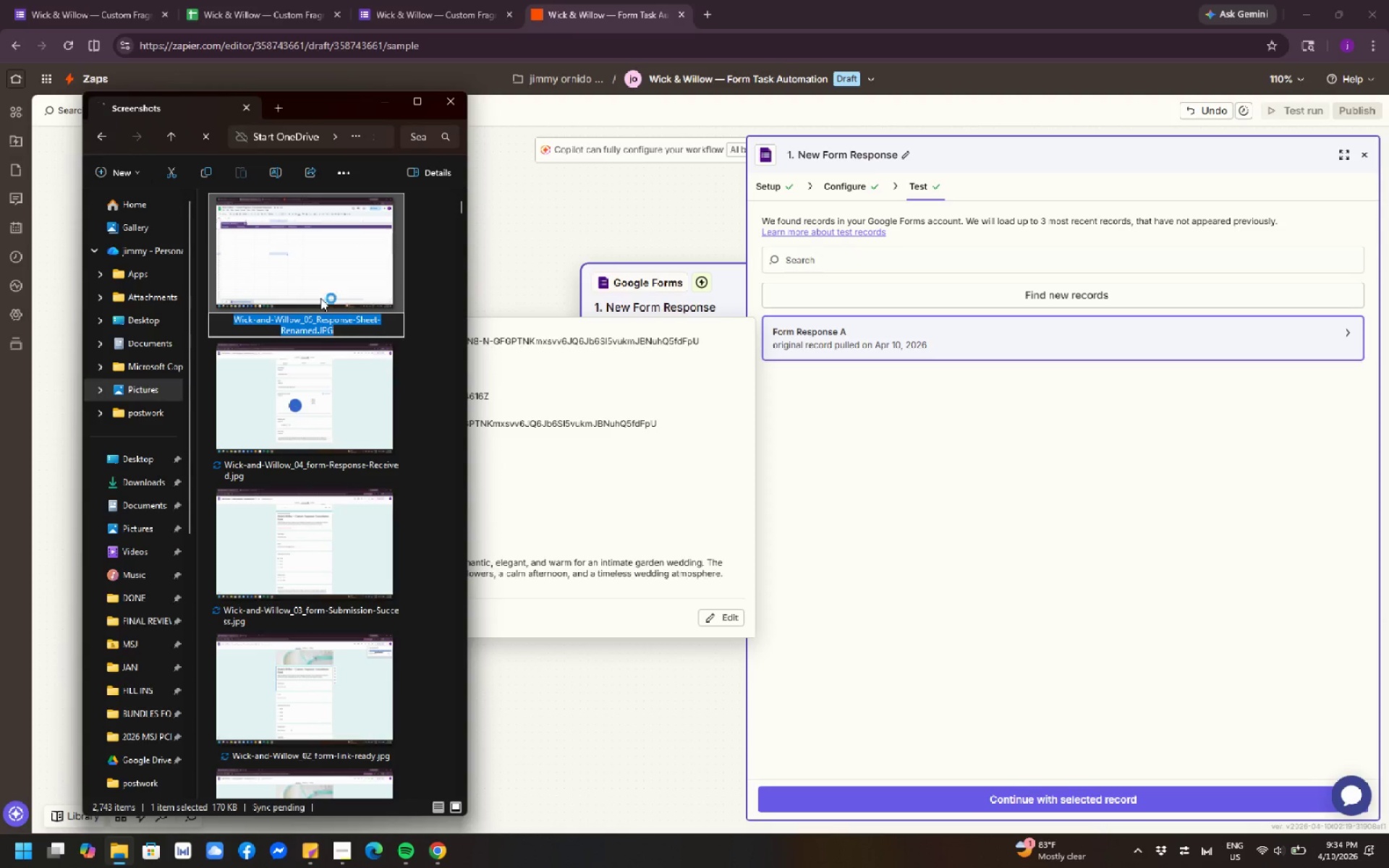 
mouse_move([317, 334])
 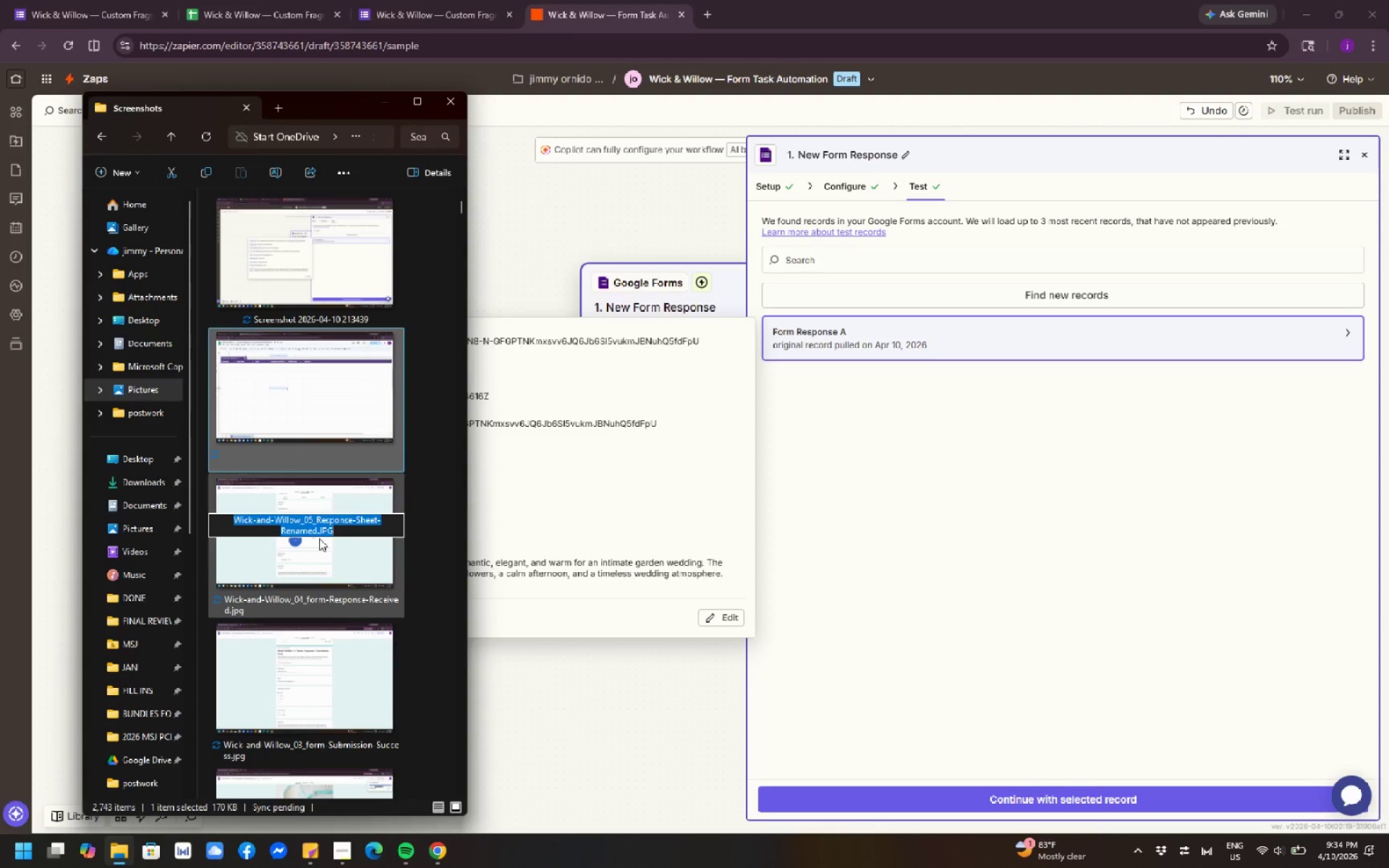 
left_click([319, 538])
 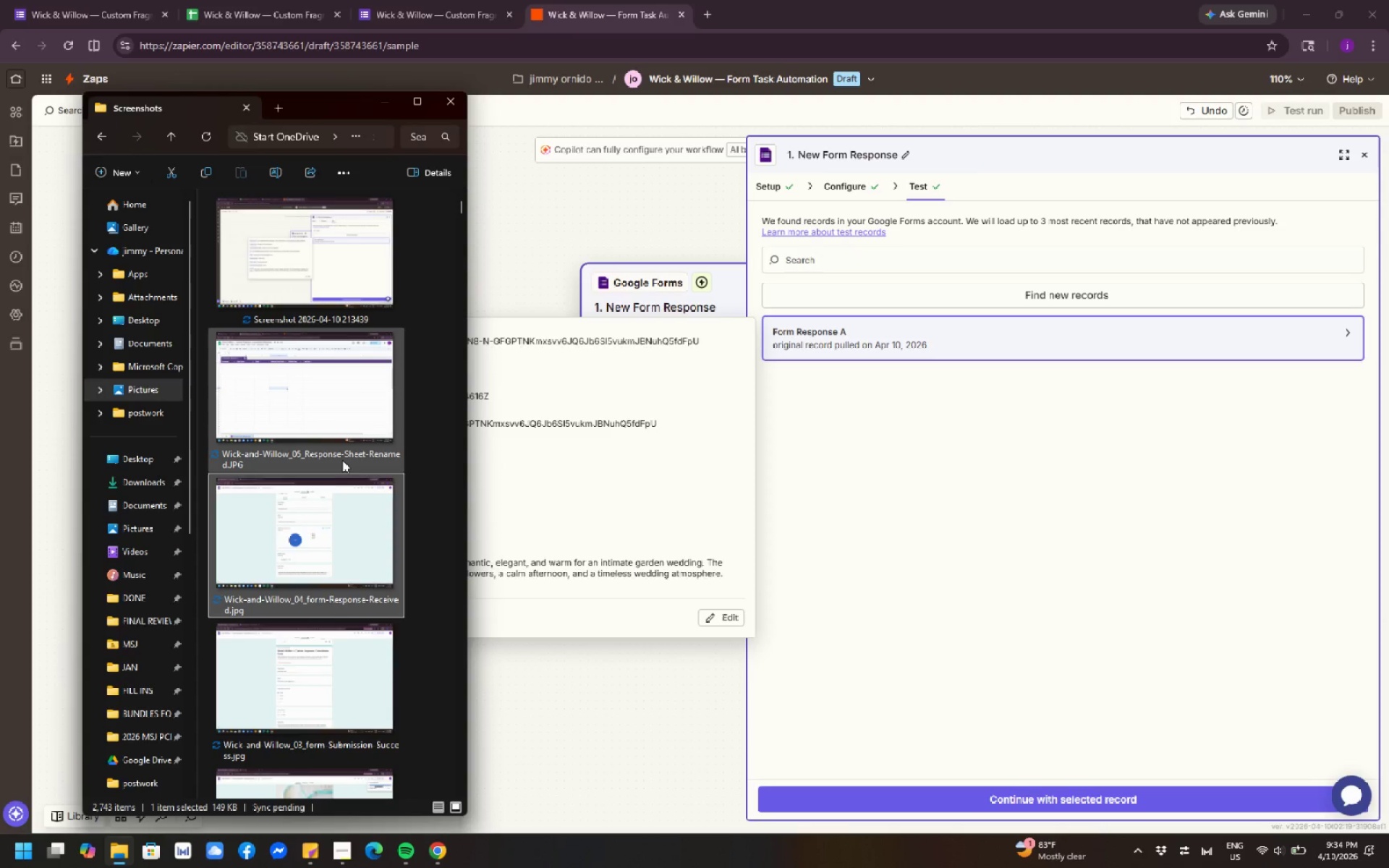 
left_click([342, 459])
 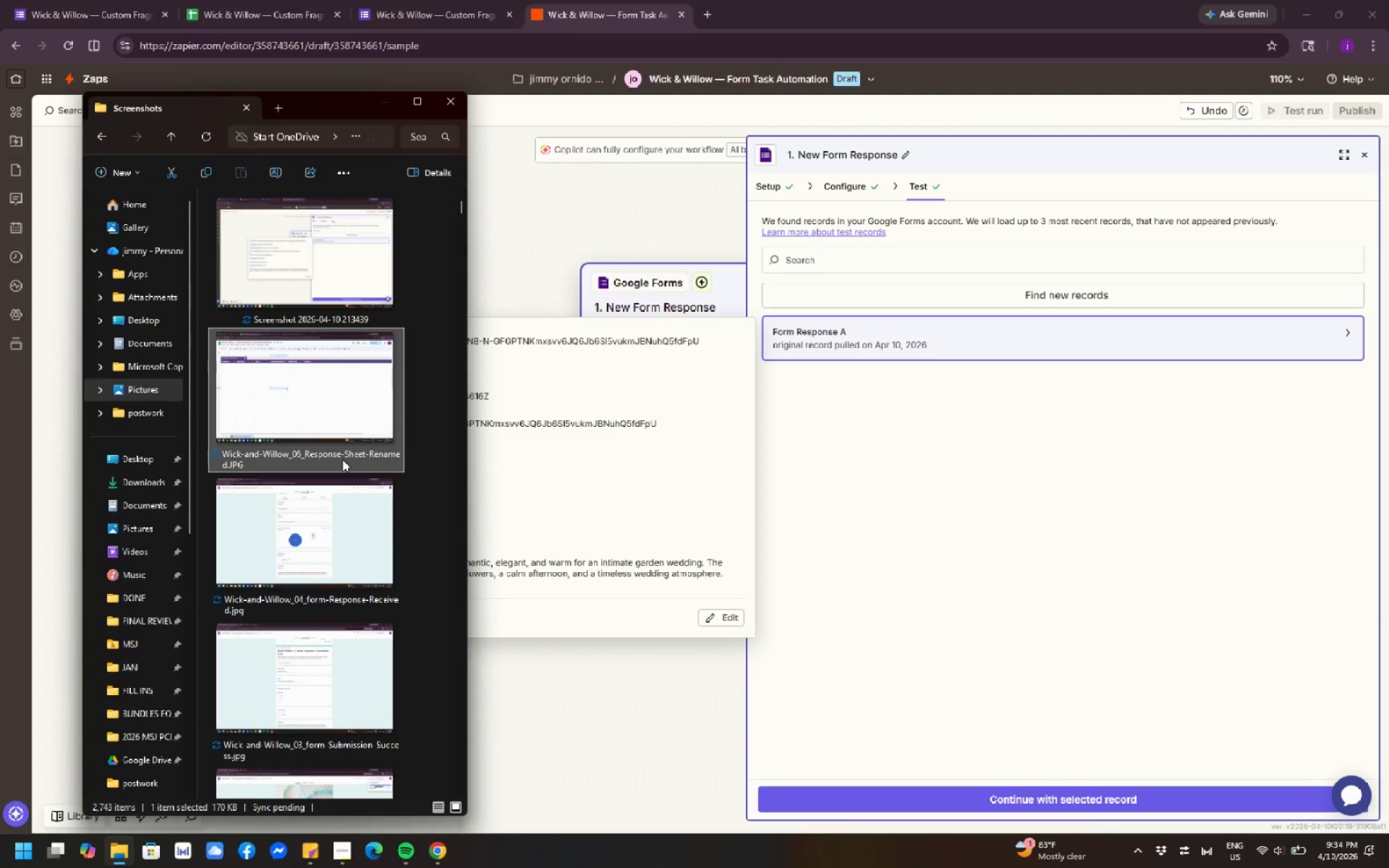 
key(F2)
 